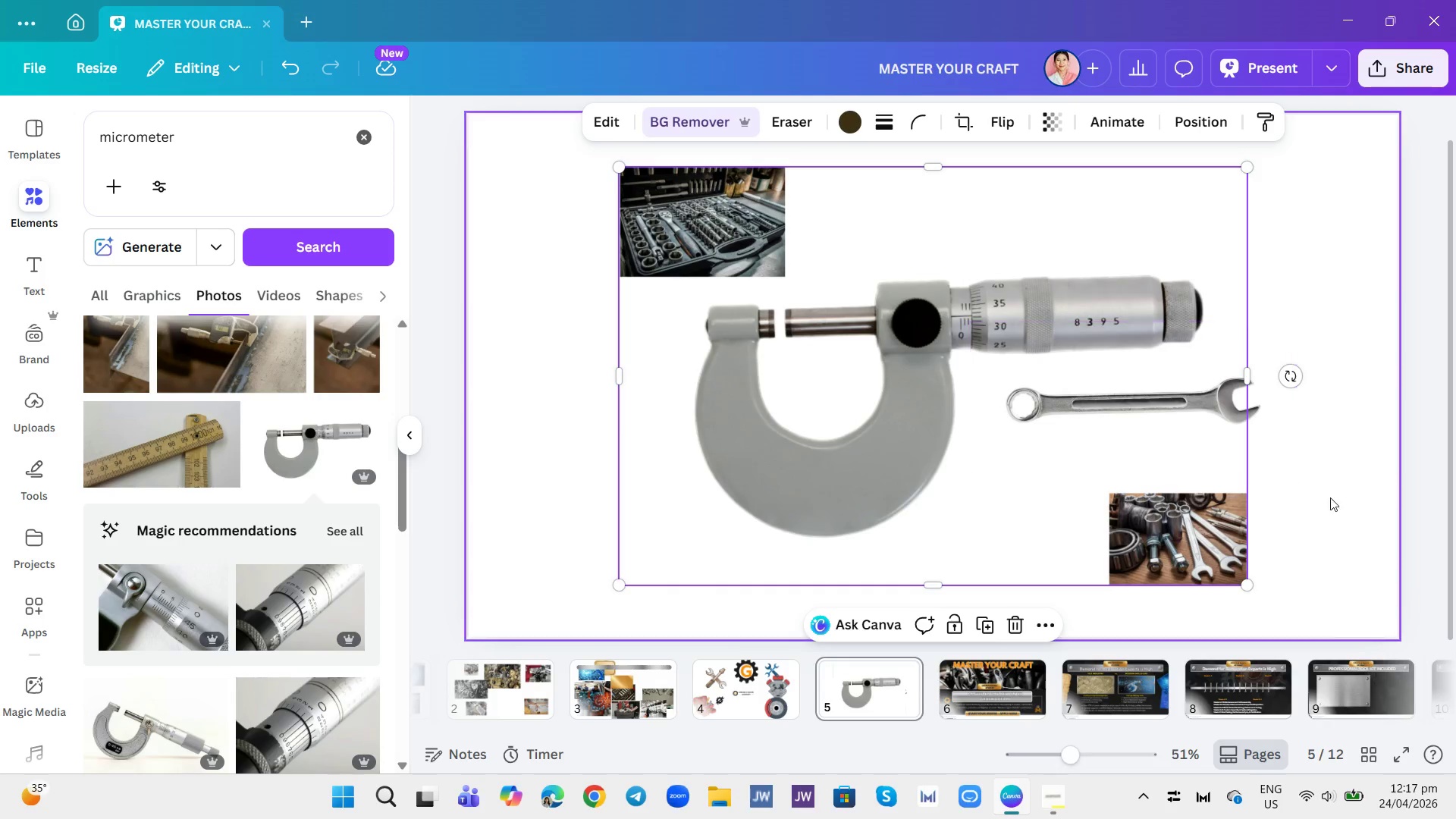 
left_click([1059, 452])
 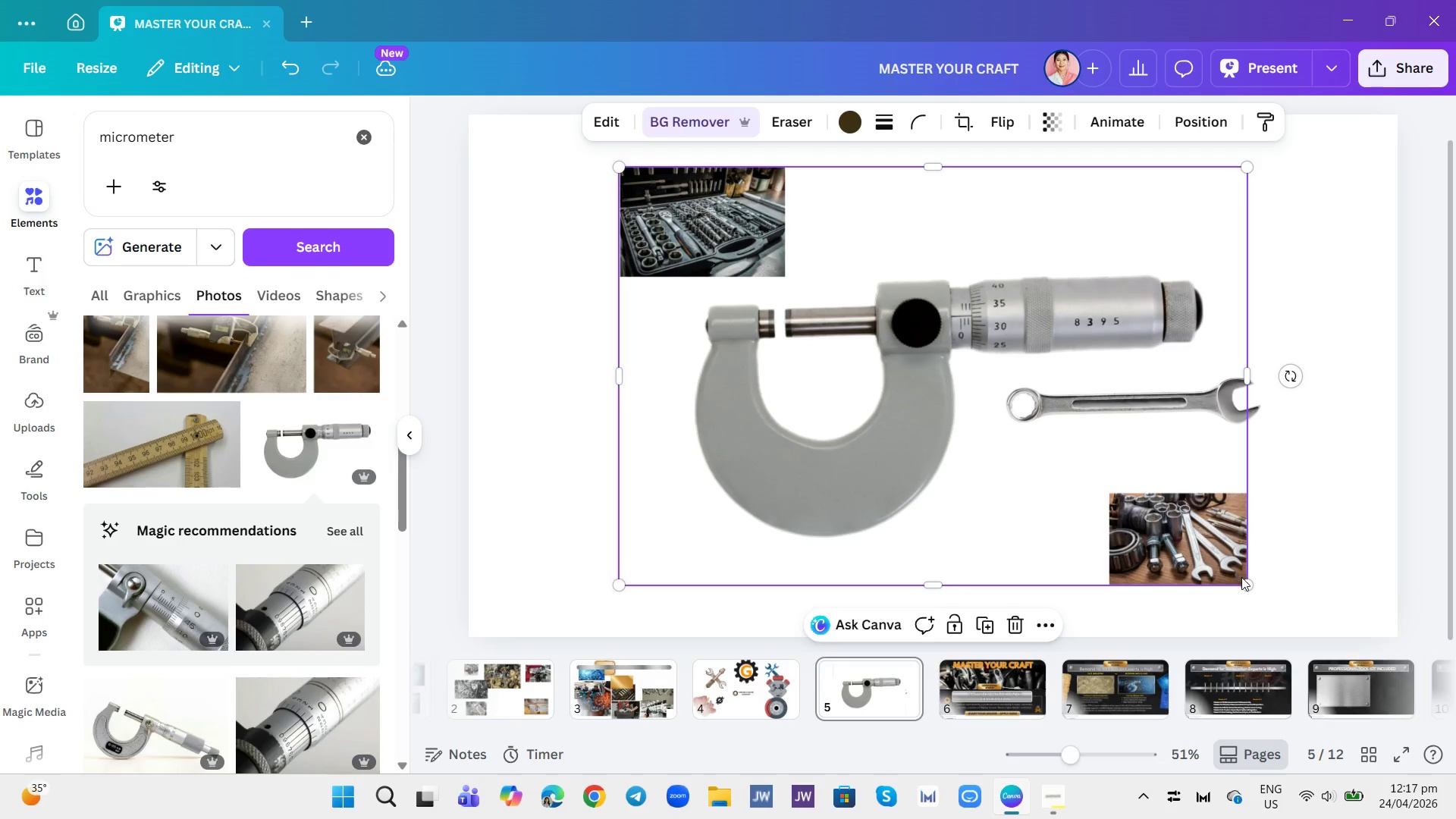 
left_click_drag(start_coordinate=[1243, 579], to_coordinate=[870, 359])
 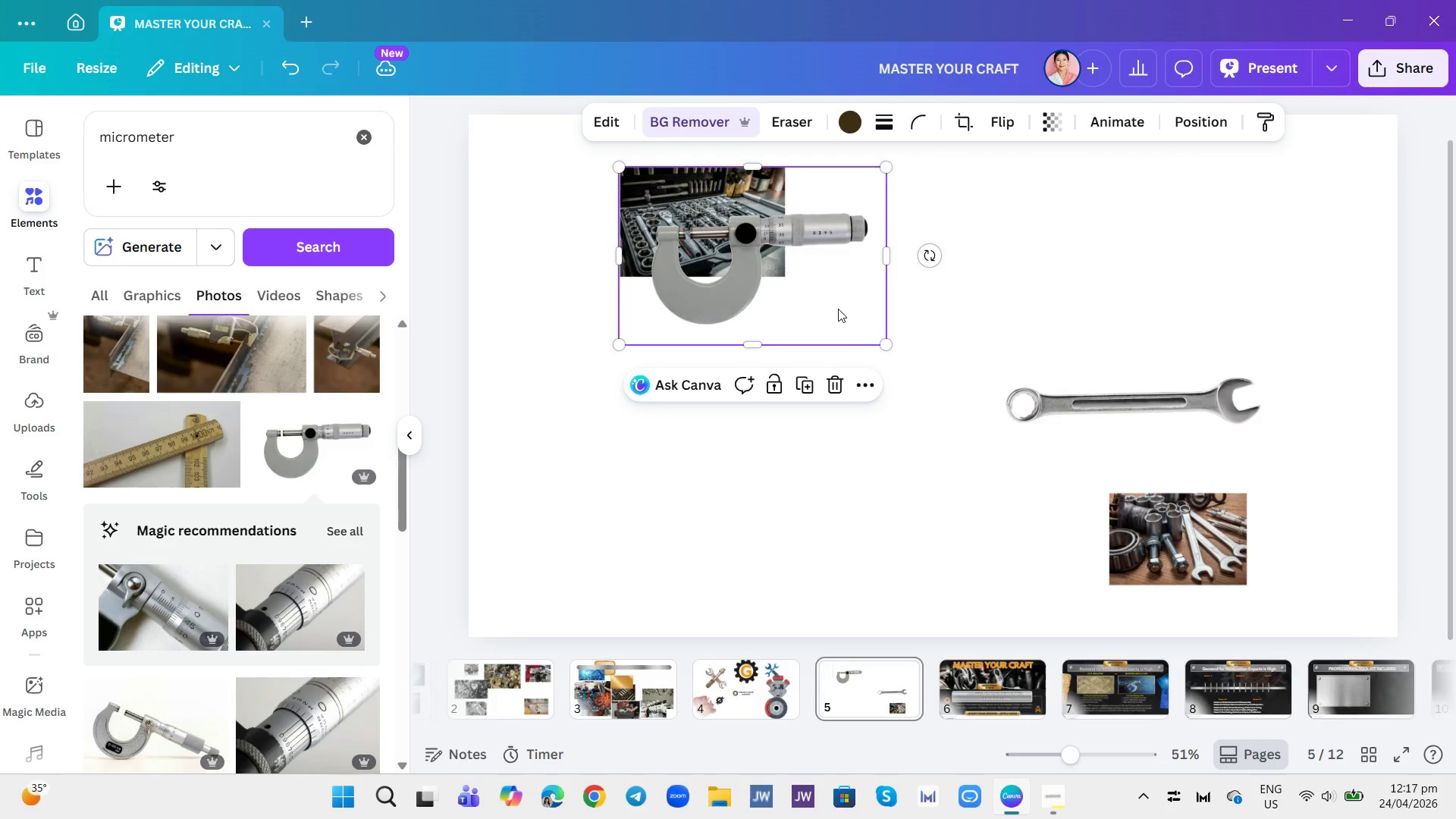 
left_click_drag(start_coordinate=[837, 306], to_coordinate=[1212, 353])
 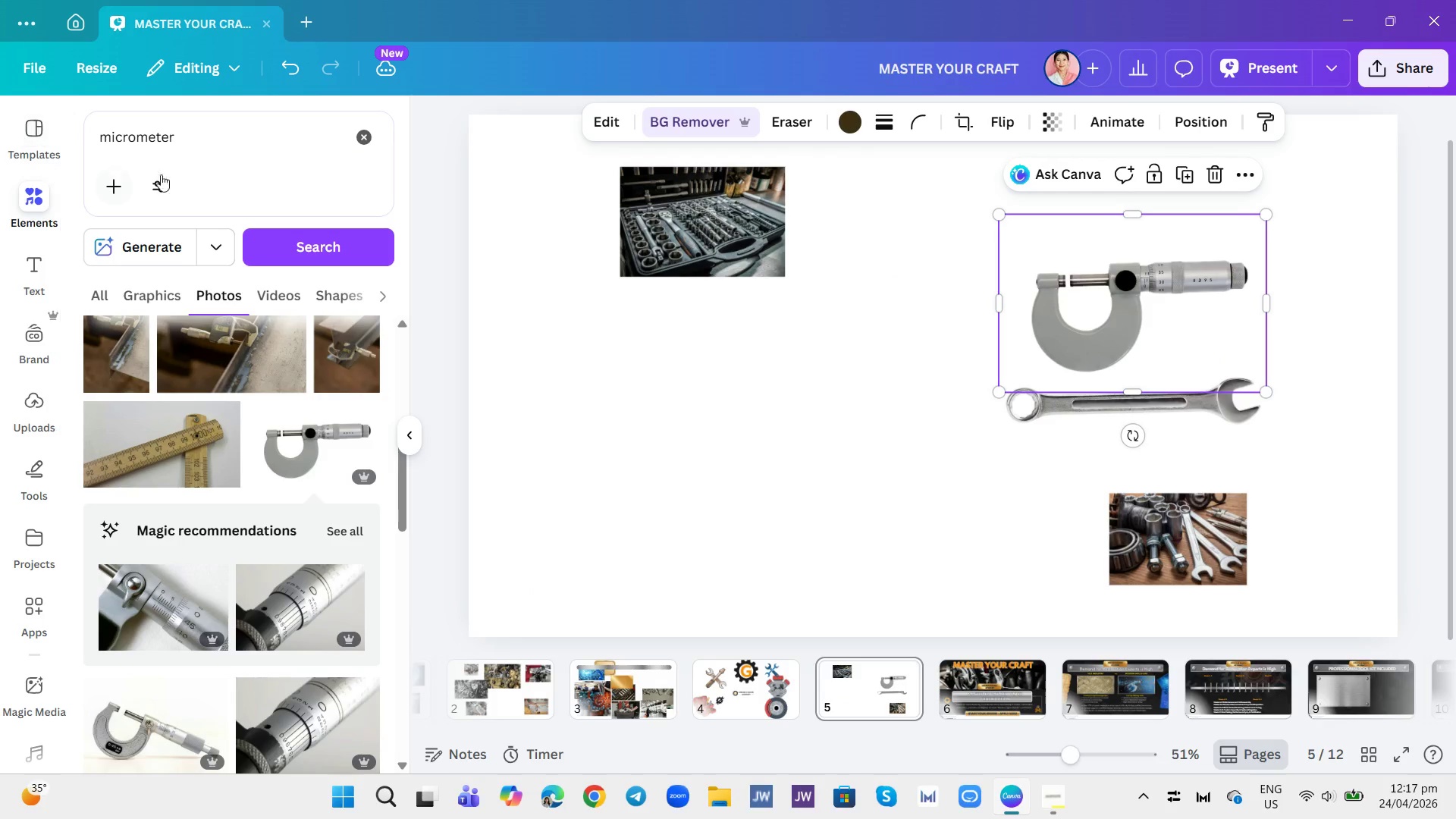 
left_click([206, 149])
 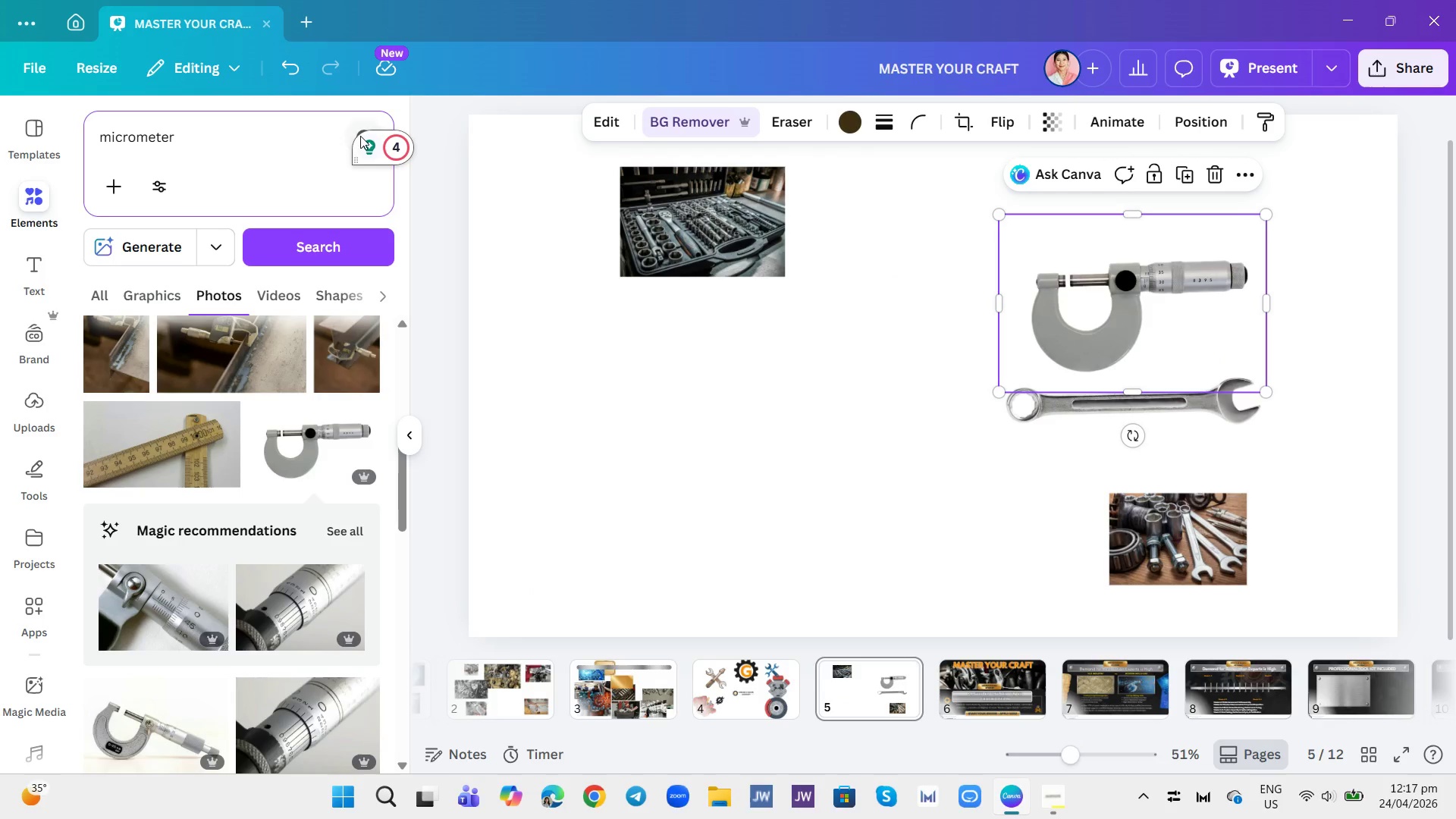 
left_click([362, 137])
 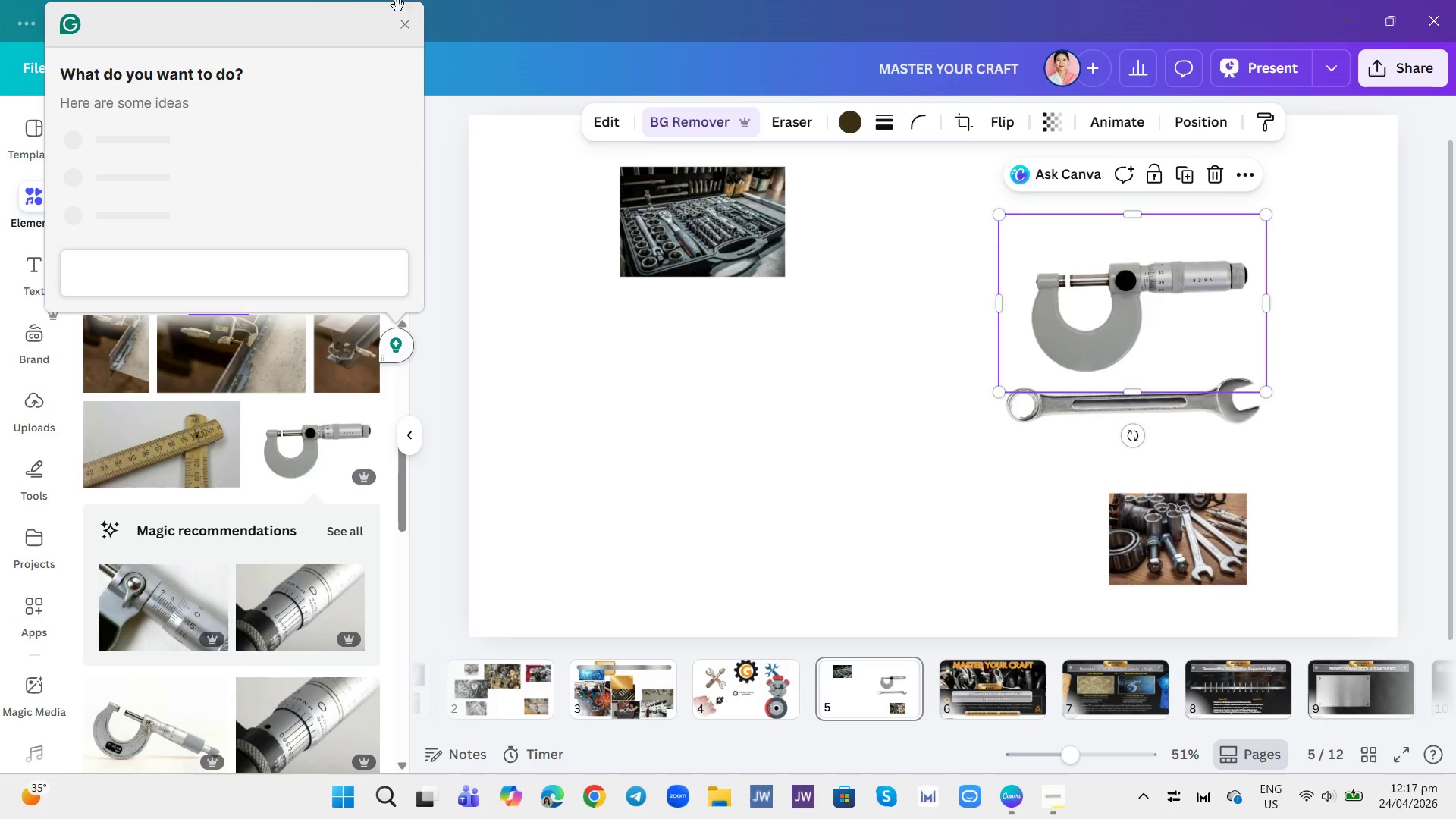 
left_click([416, 31])
 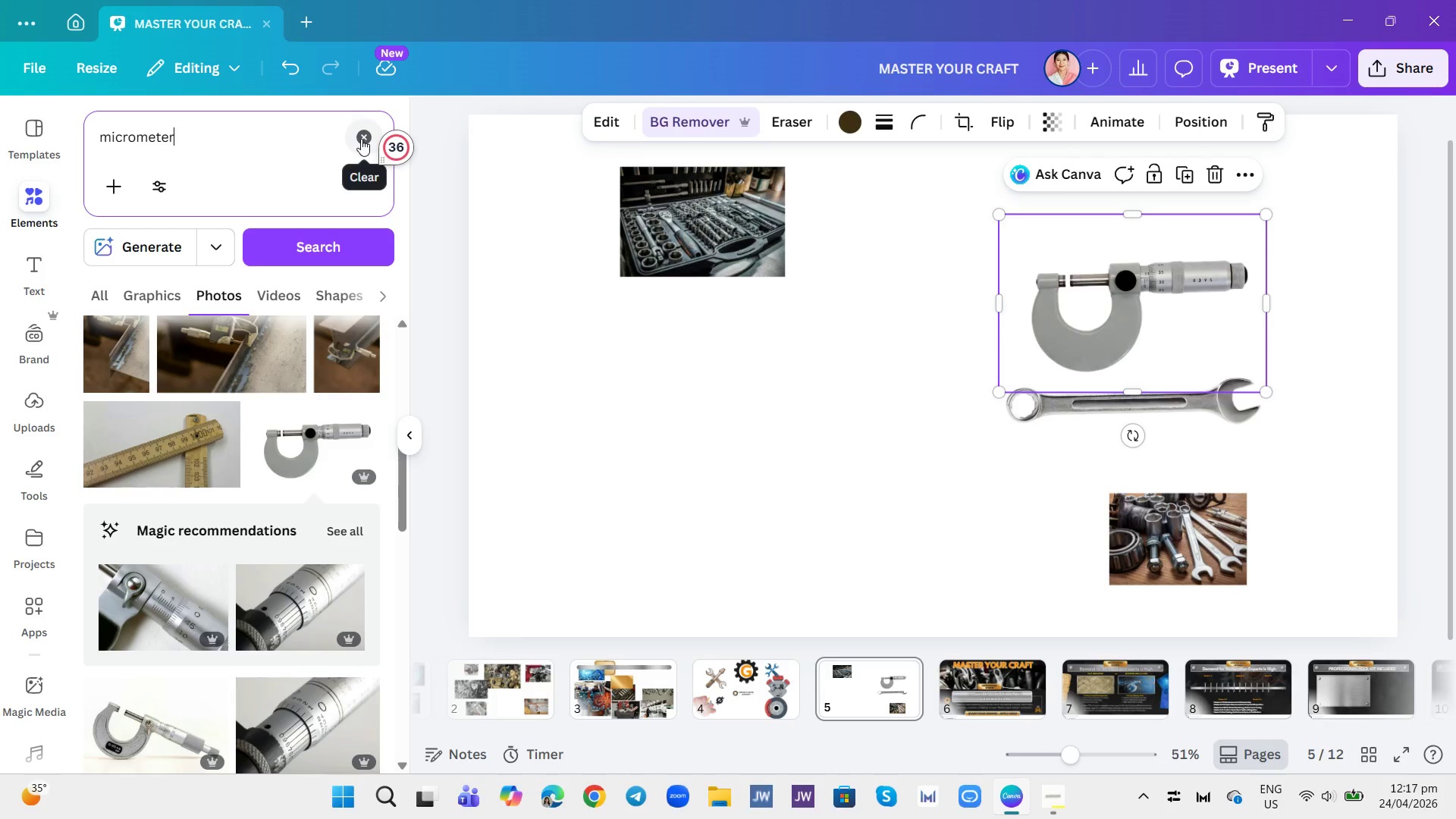 
left_click([307, 133])
 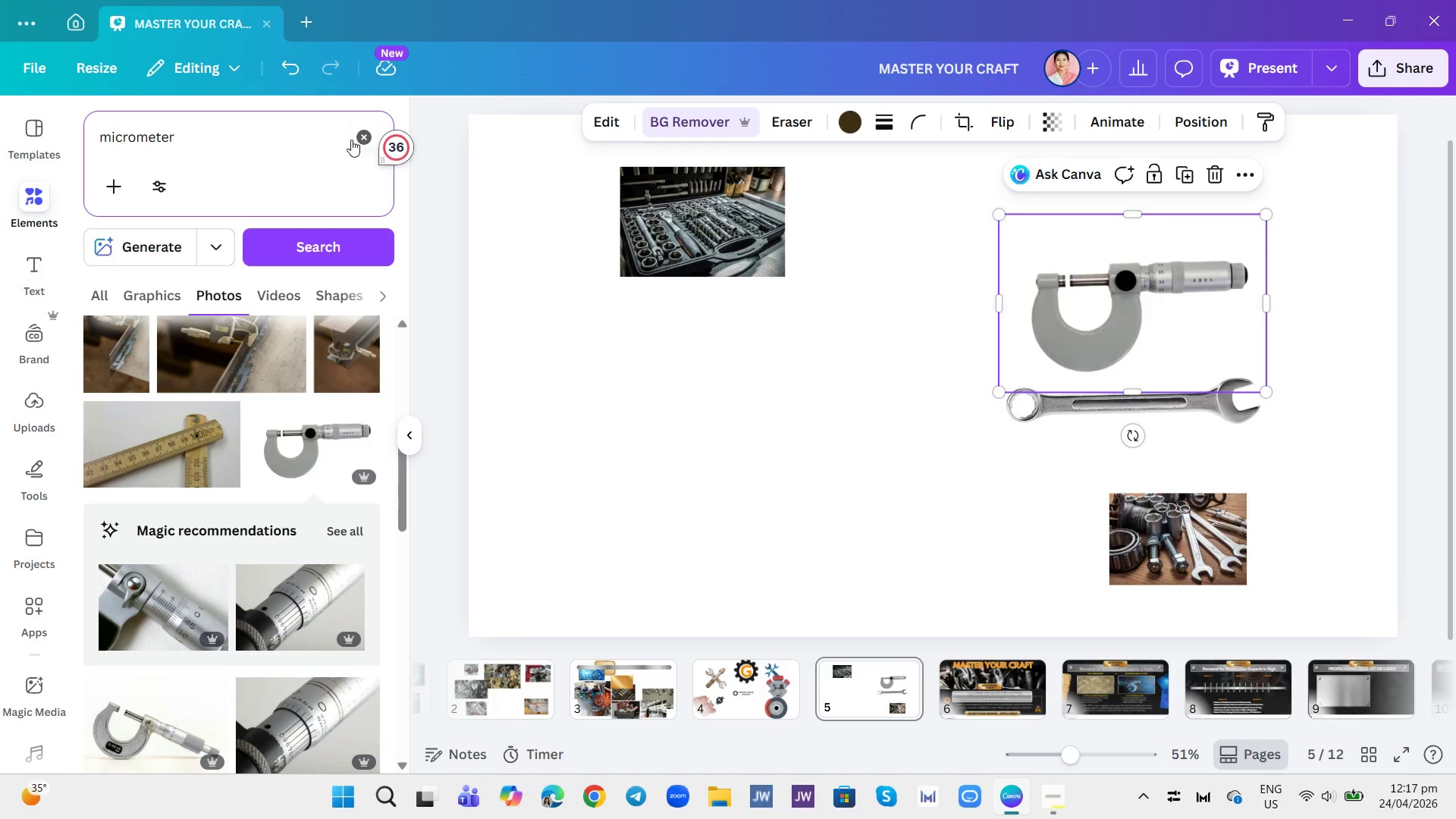 
left_click([356, 136])
 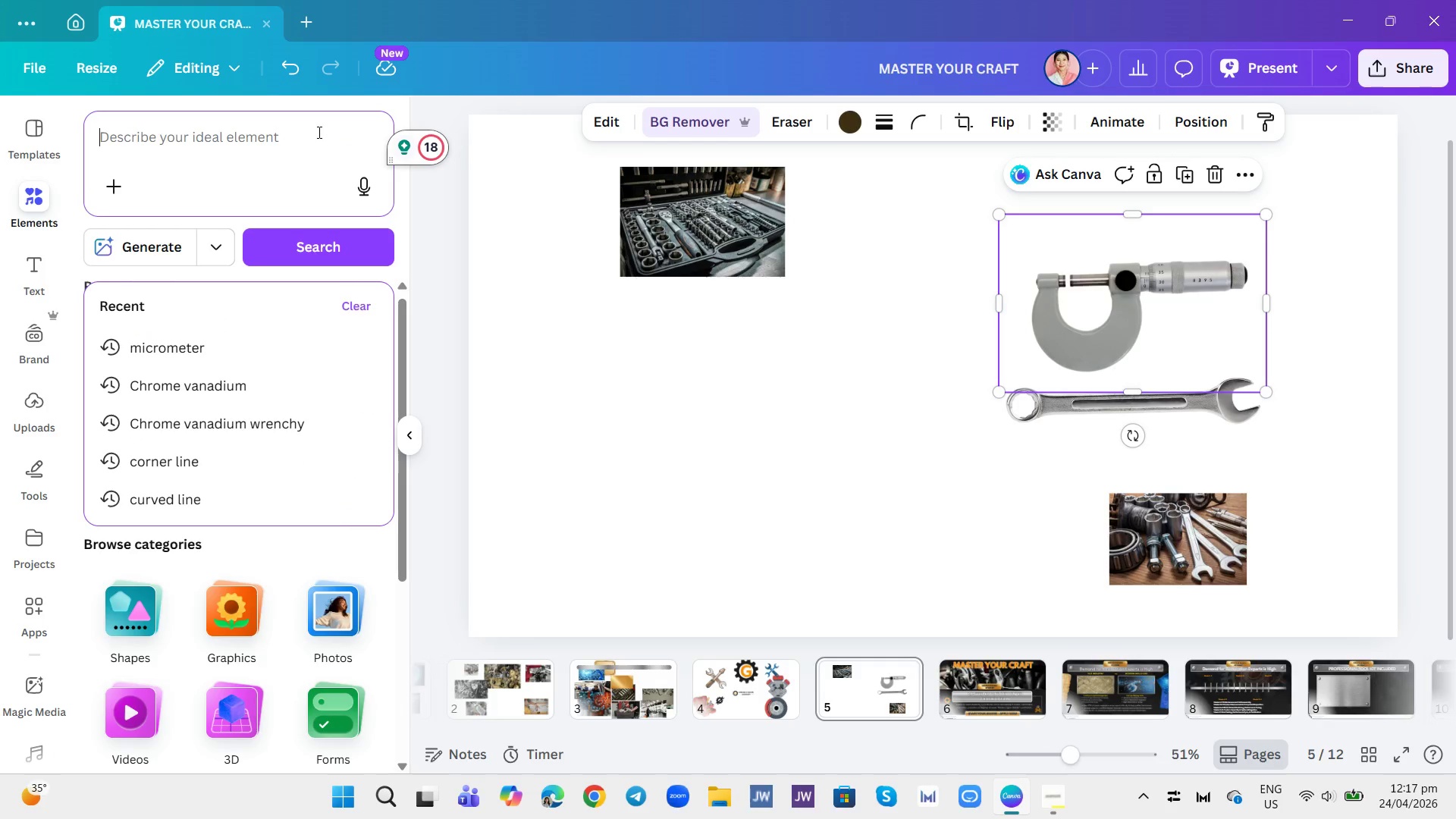 
wait(5.83)
 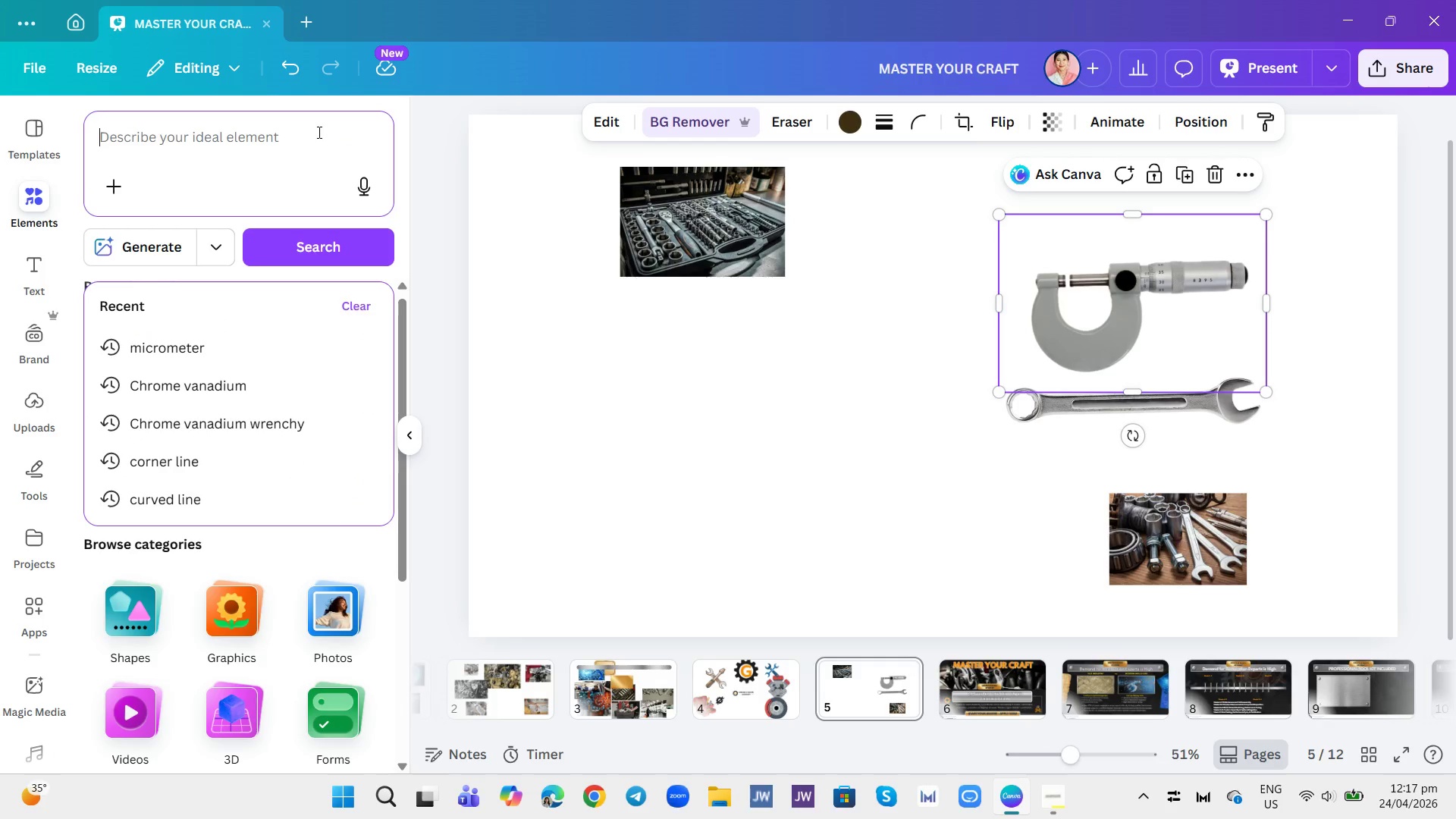 
type(torque wrenchs)
 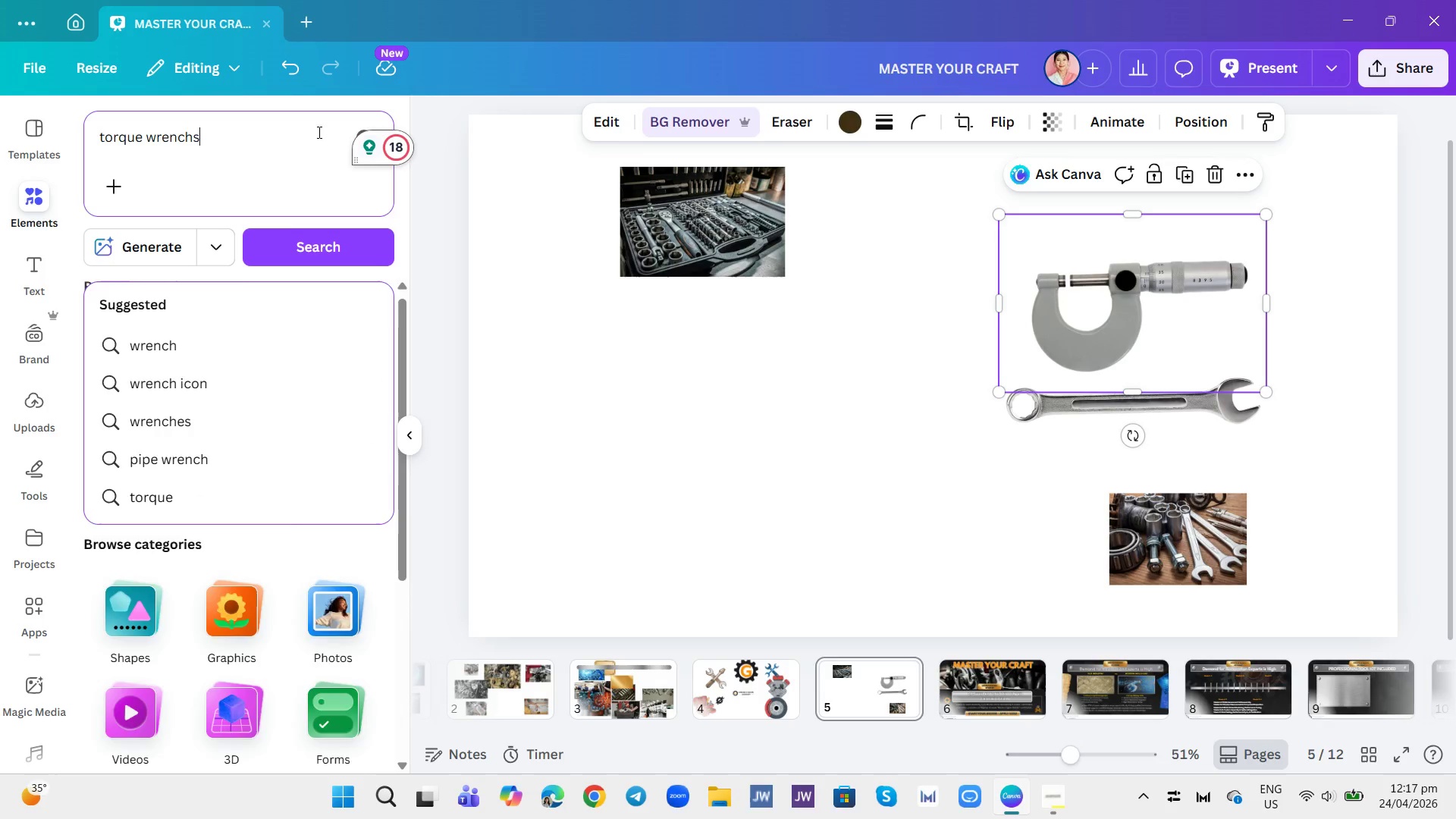 
key(Enter)
 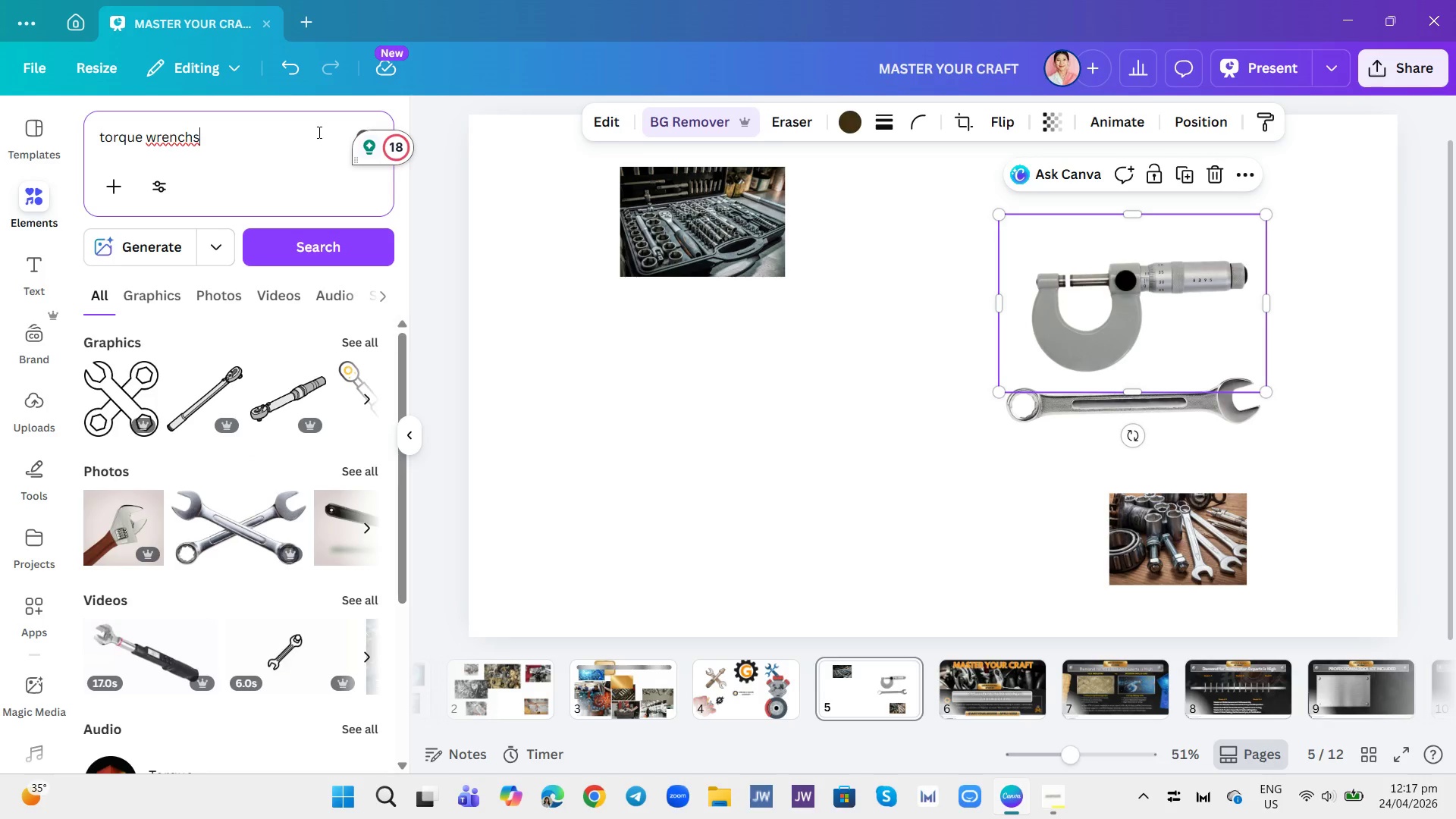 
left_click([228, 296])
 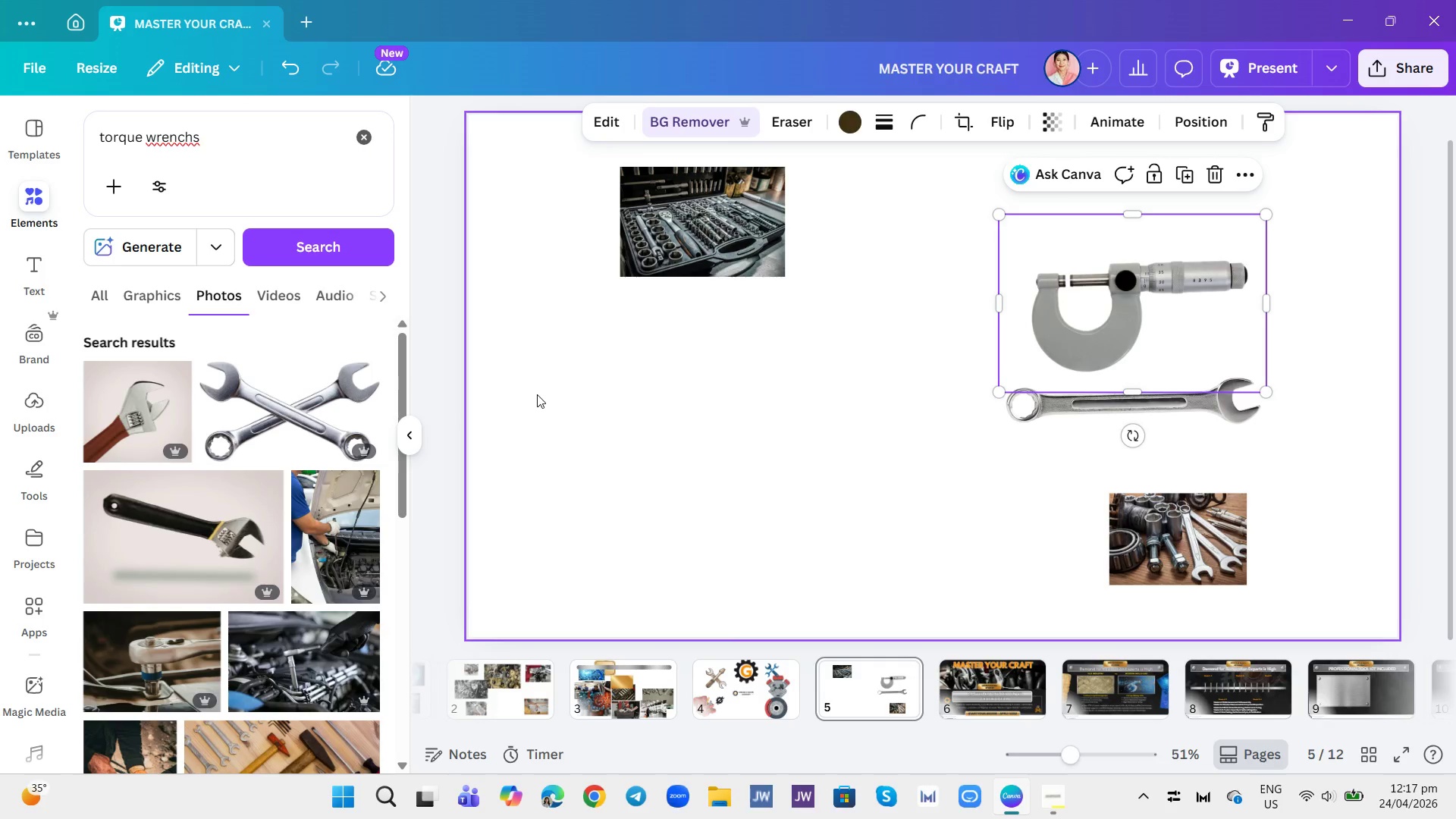 
mouse_move([246, 526])
 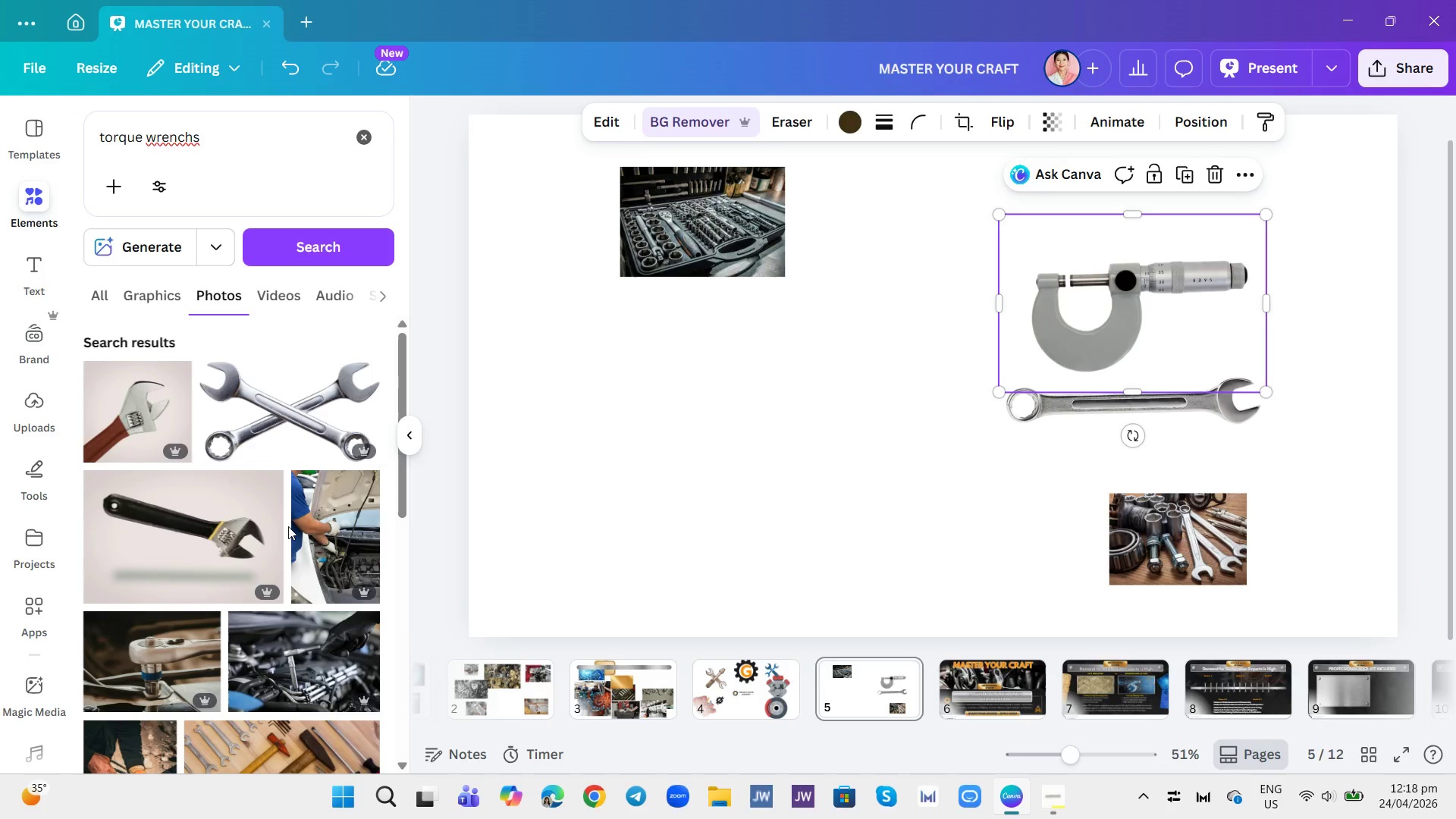 
scroll: coordinate [282, 522], scroll_direction: down, amount: 6.0
 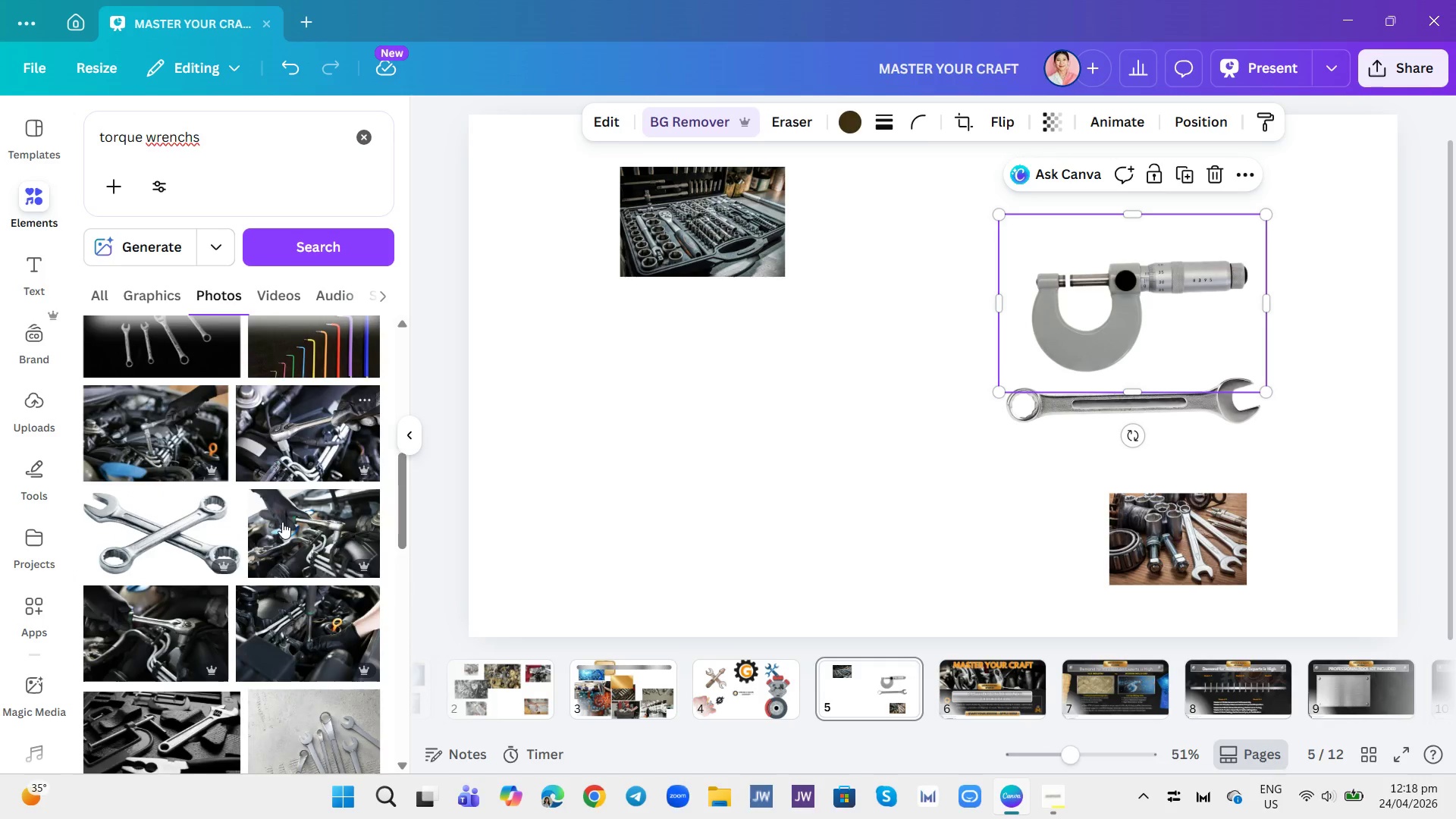 
scroll: coordinate [284, 519], scroll_direction: up, amount: 2.0
 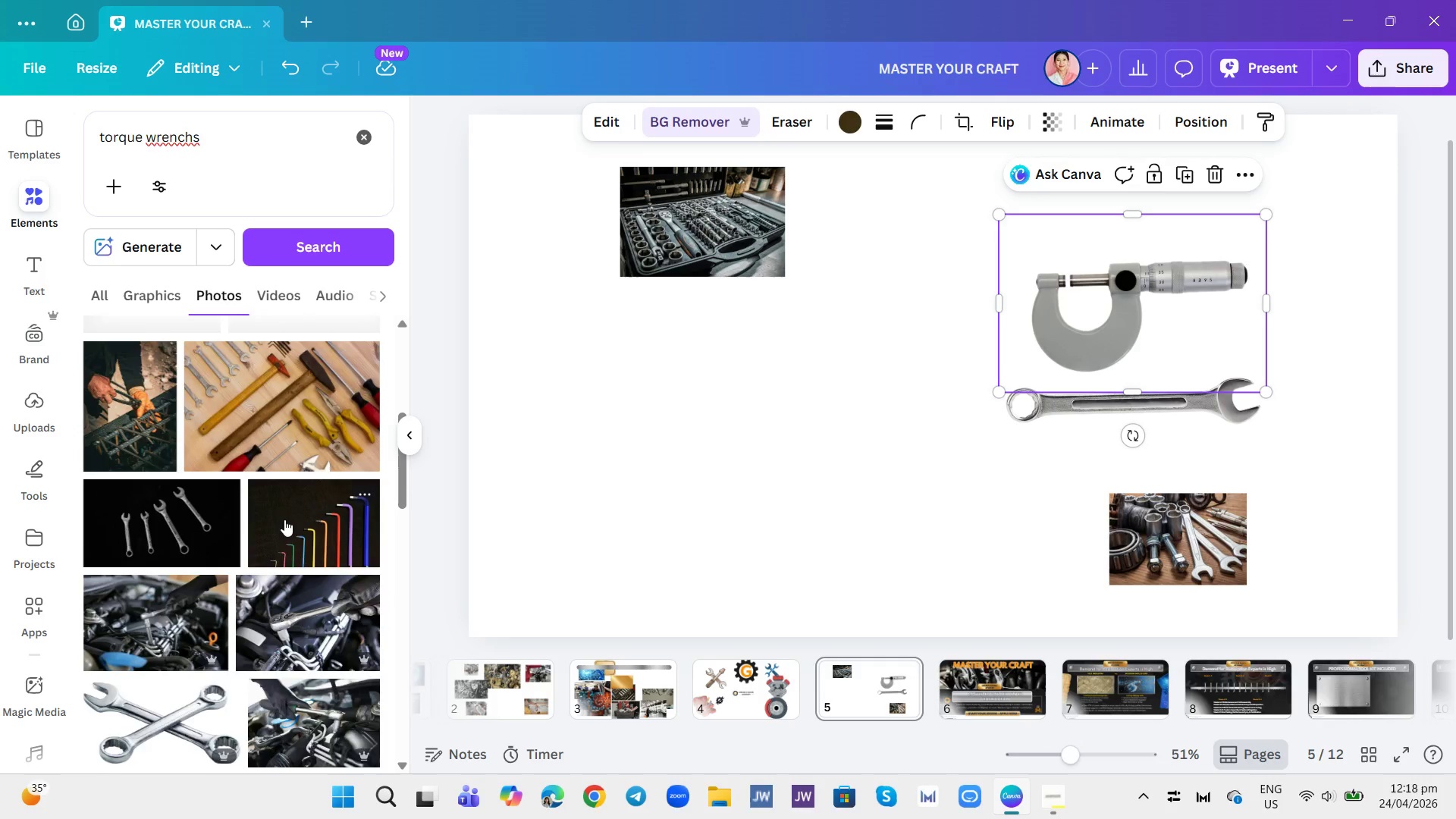 
scroll: coordinate [281, 526], scroll_direction: down, amount: 26.0
 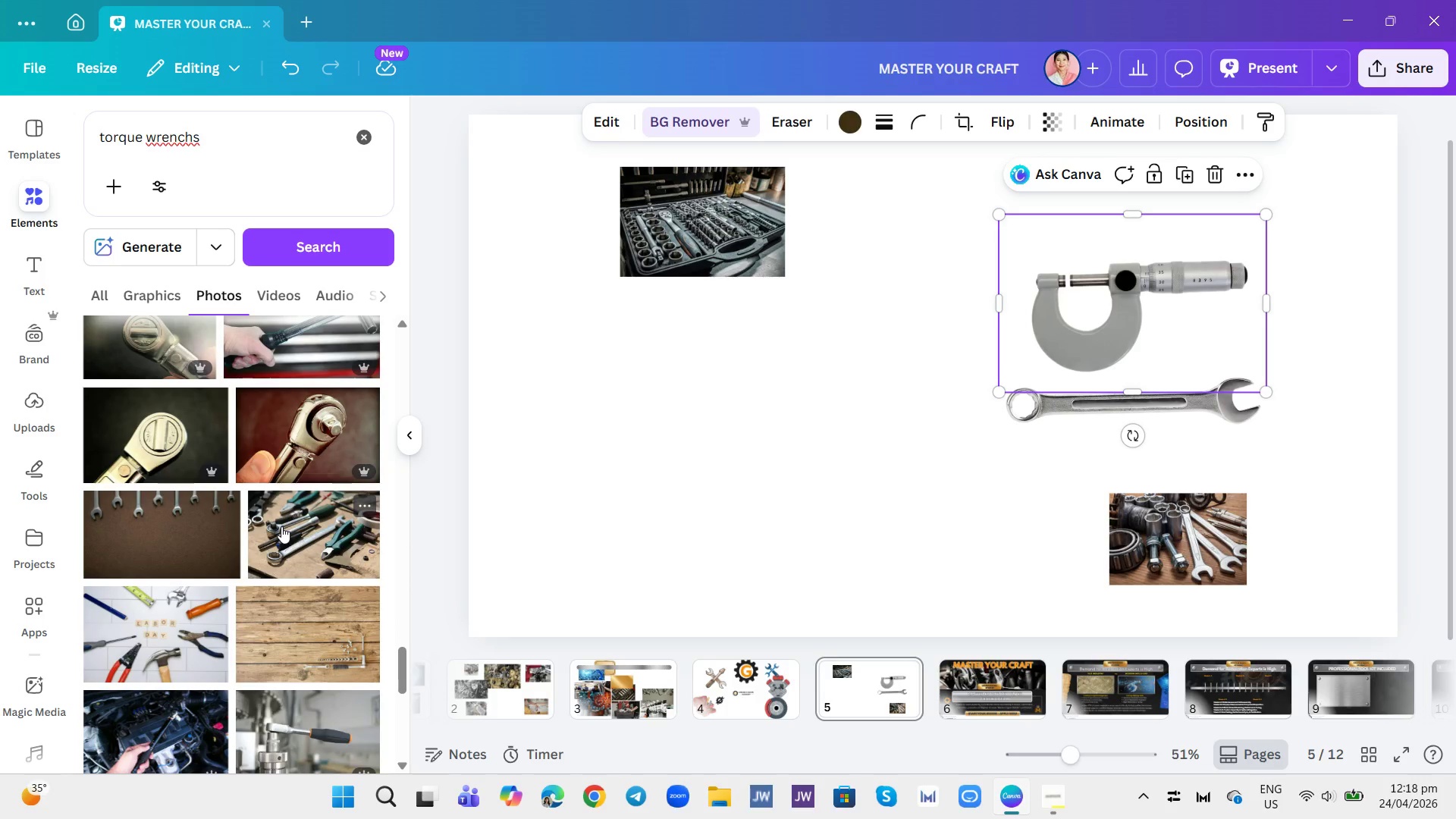 
scroll: coordinate [340, 659], scroll_direction: down, amount: 7.0
 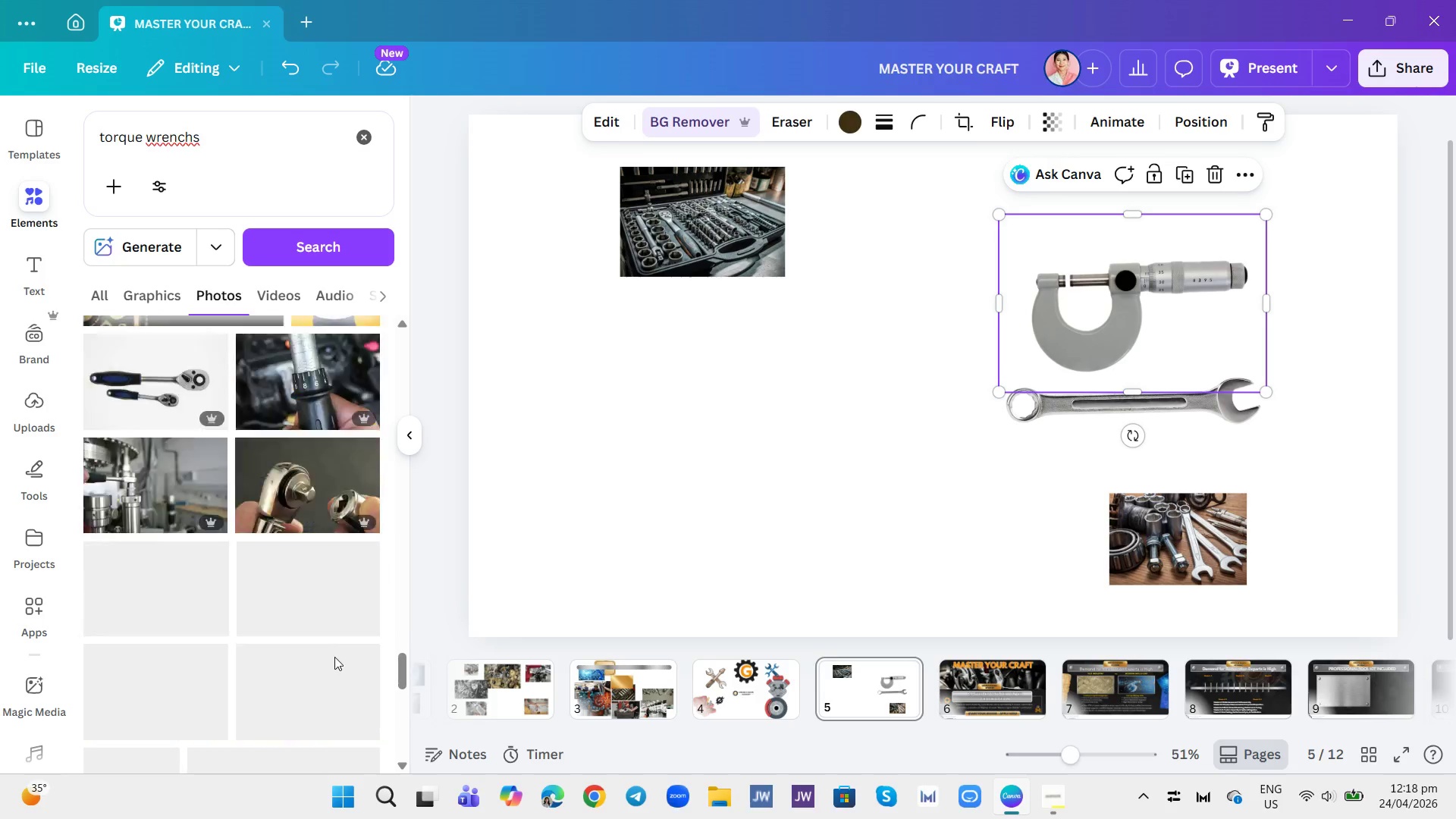 
mouse_move([325, 638])
 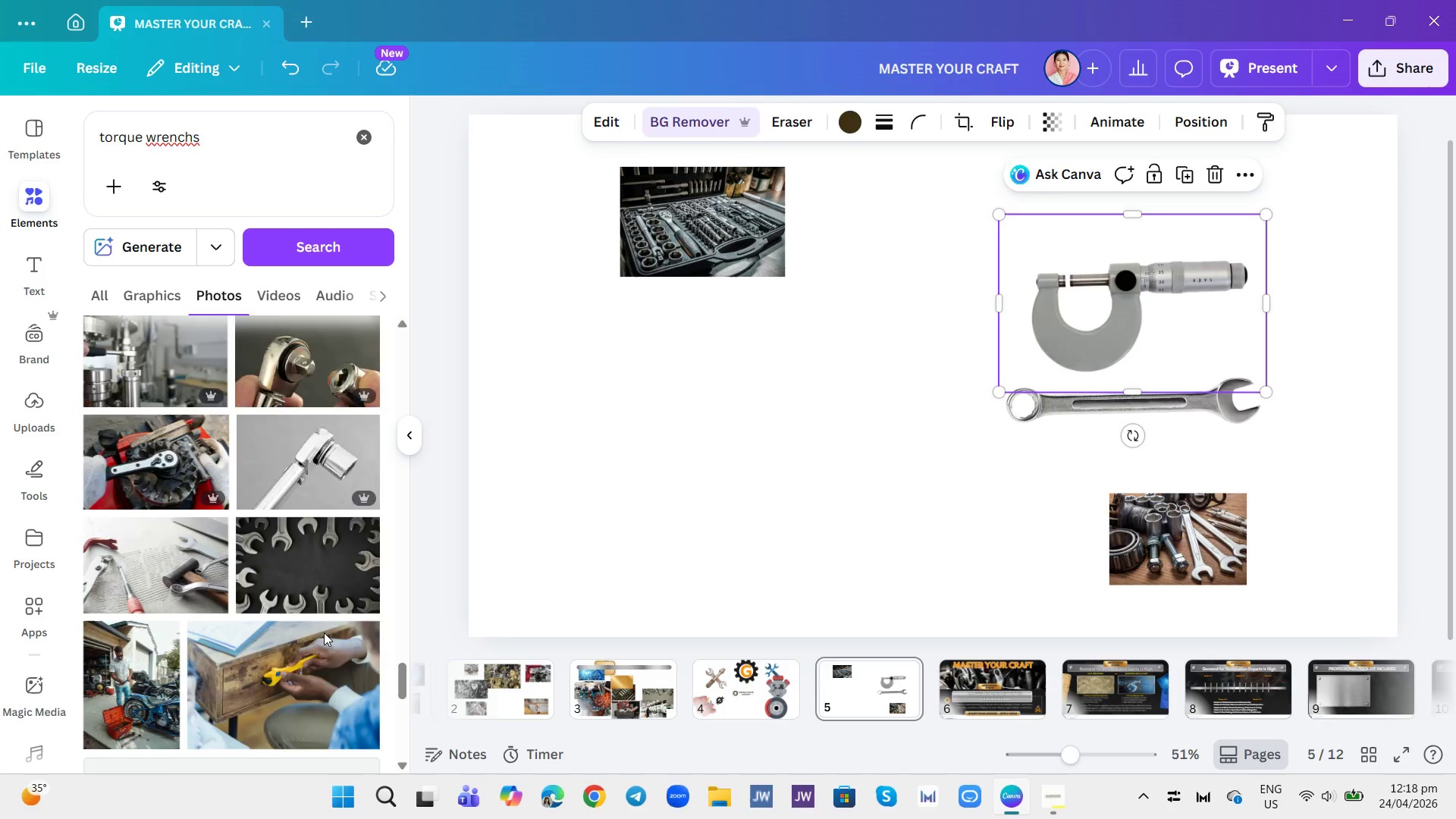 
scroll: coordinate [331, 582], scroll_direction: down, amount: 6.0
 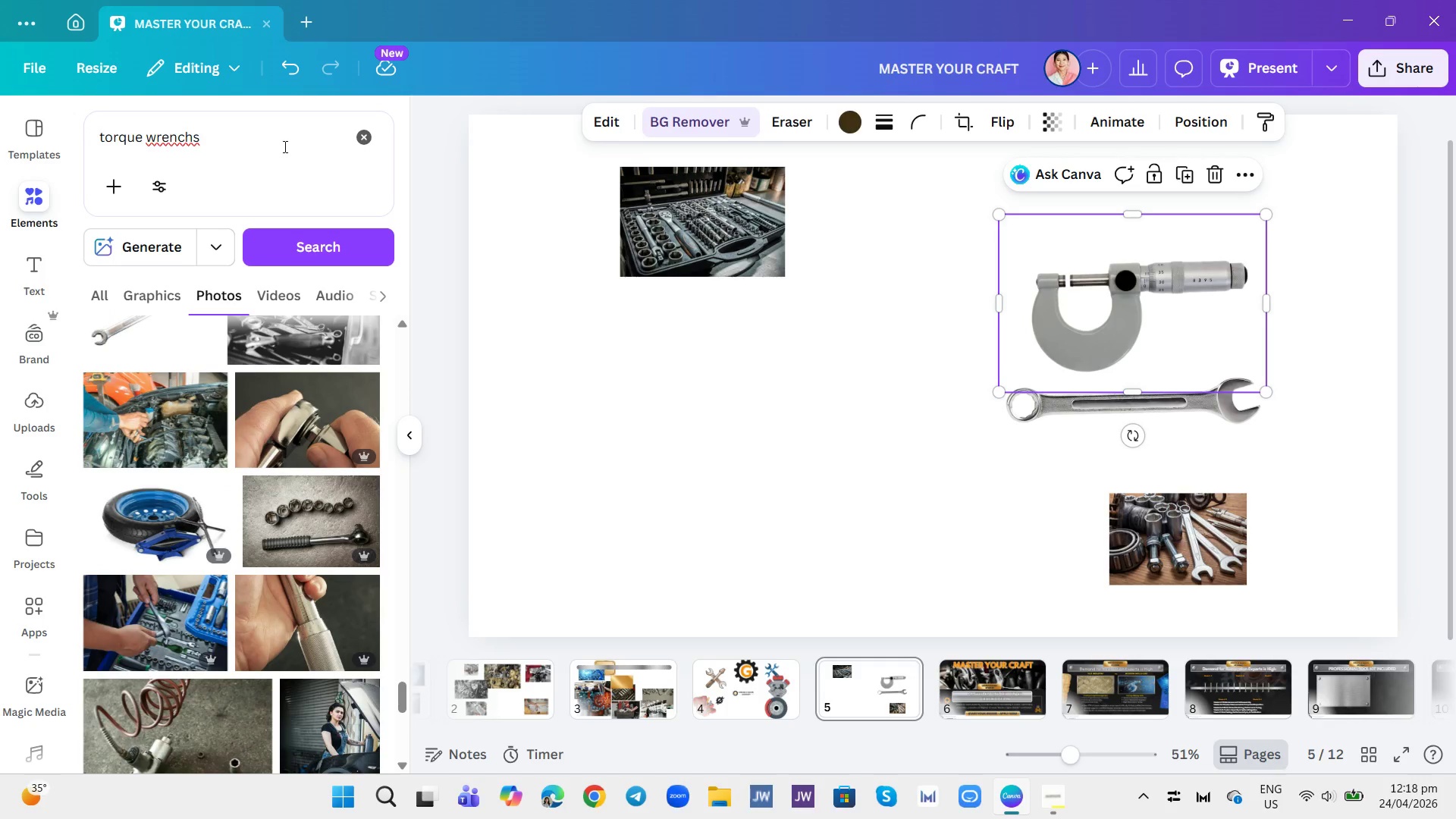 
left_click([358, 139])
 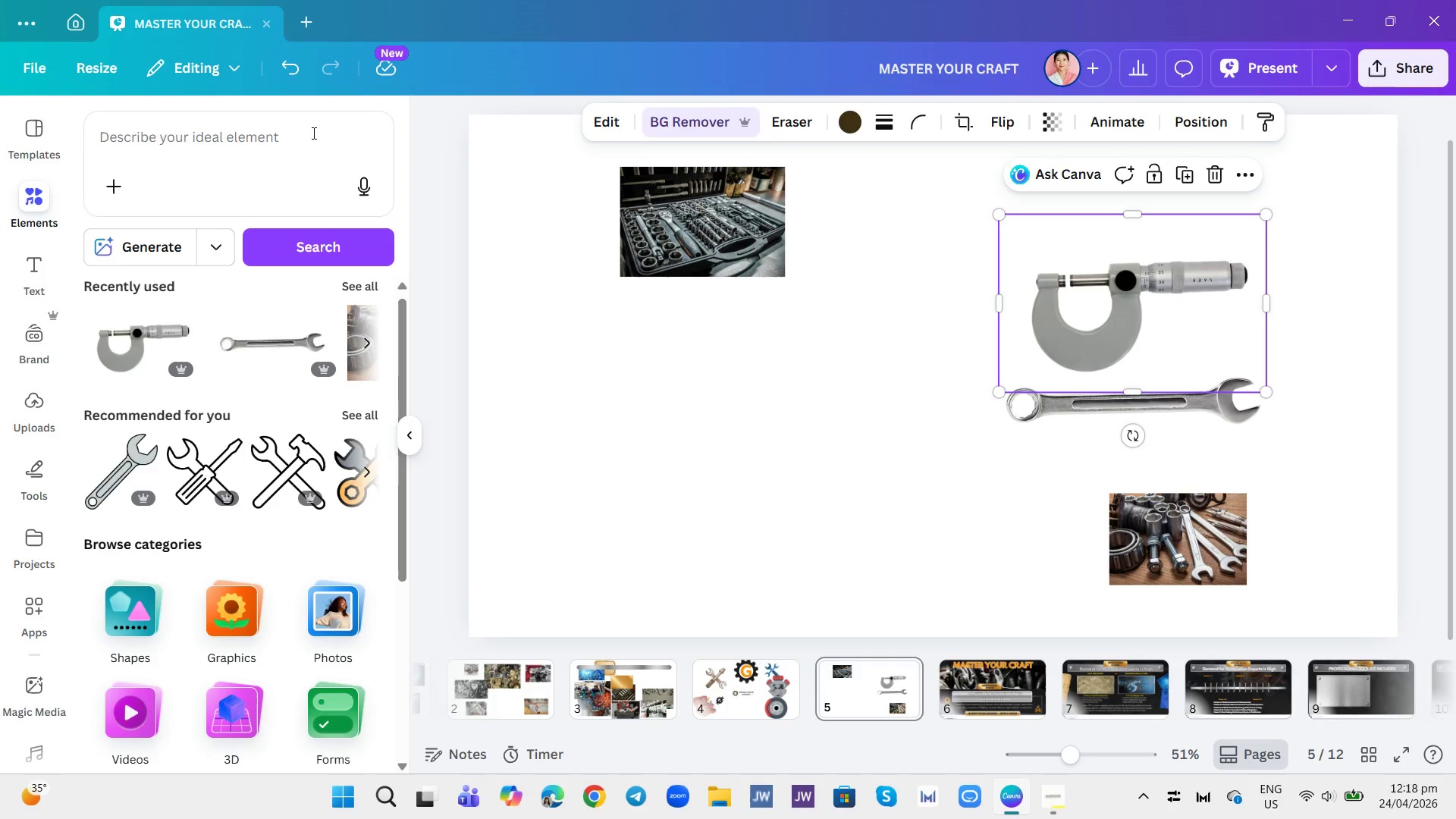 
left_click([312, 133])
 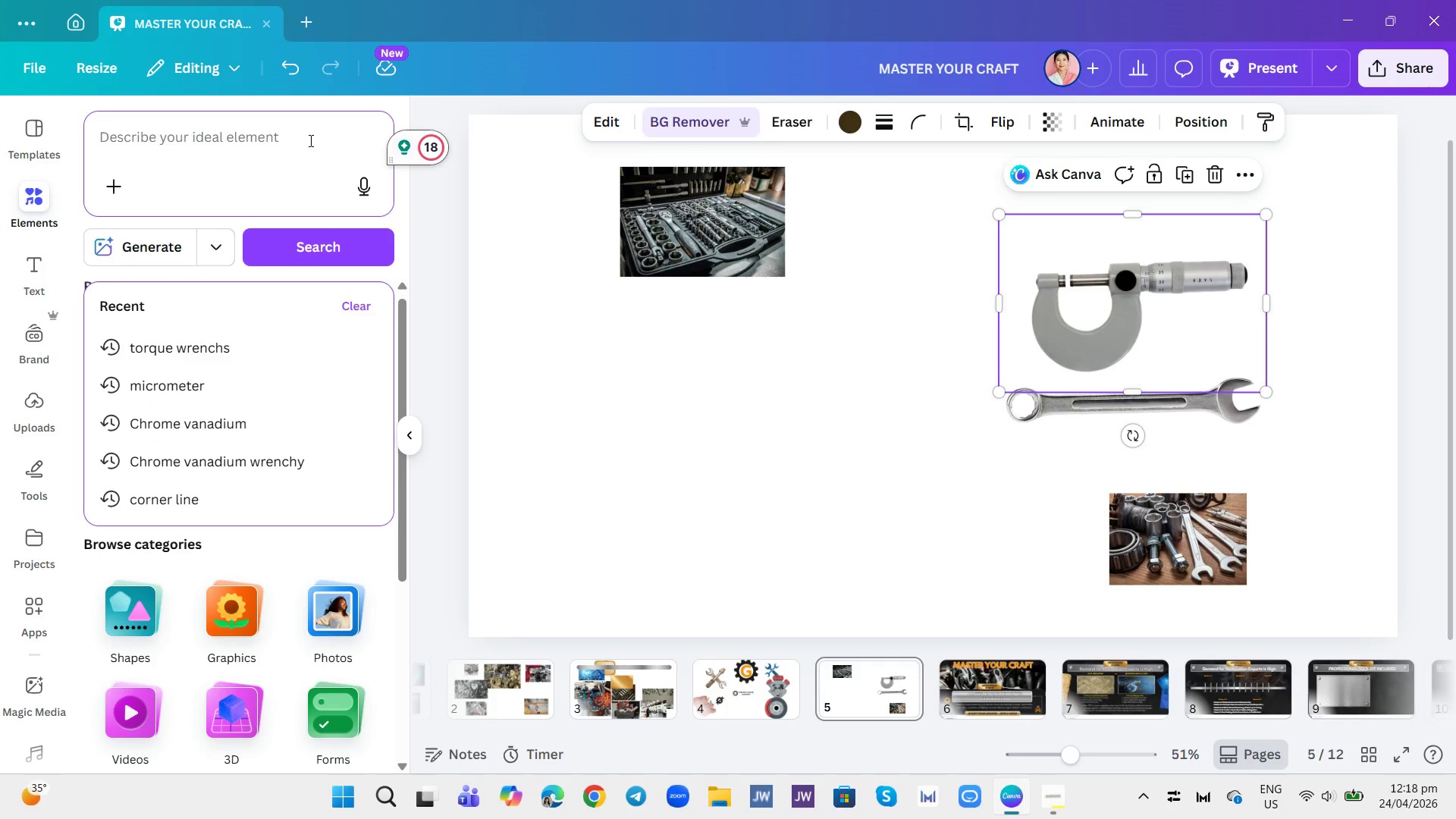 
left_click([309, 140])
 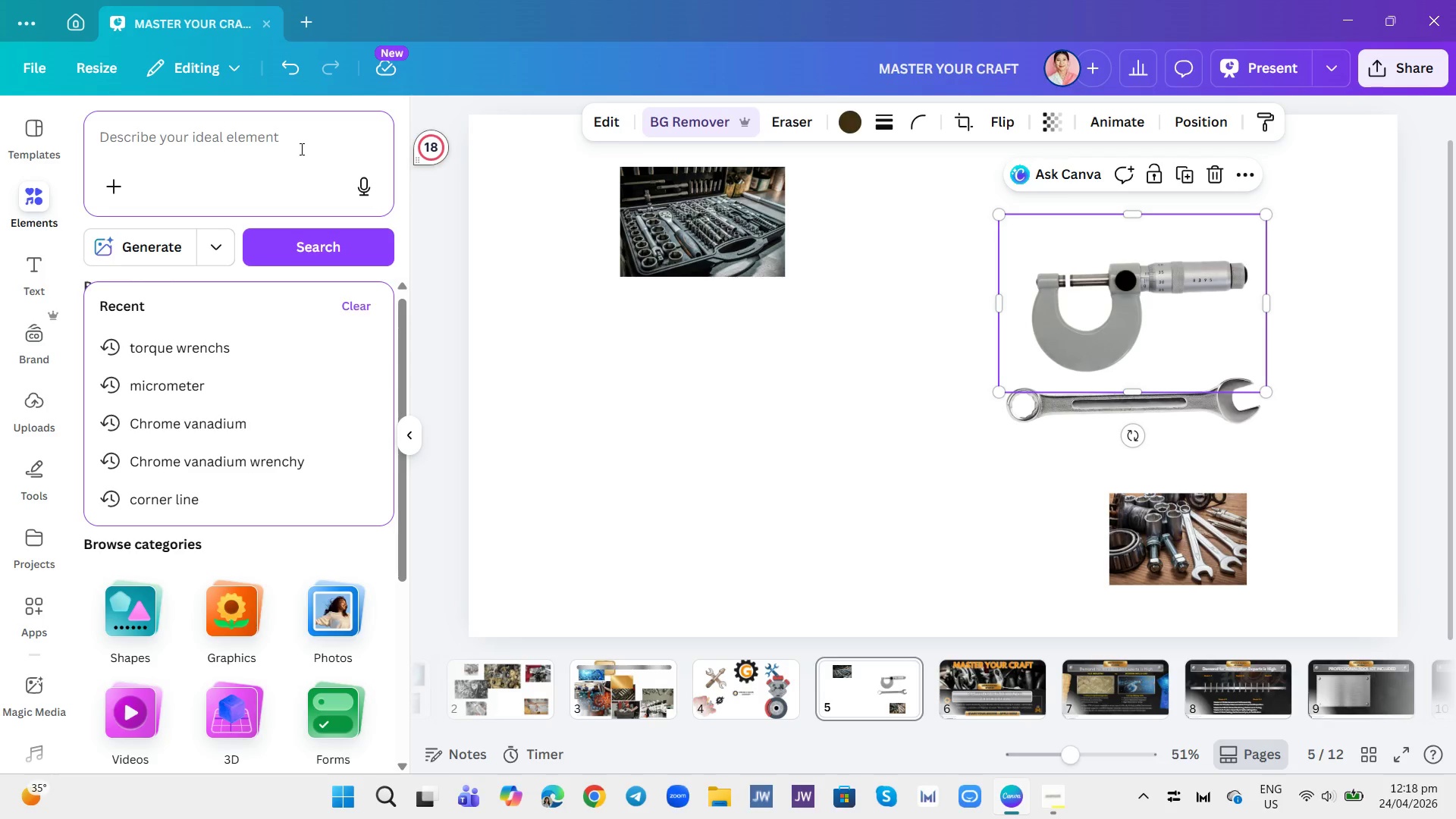 
wait(6.51)
 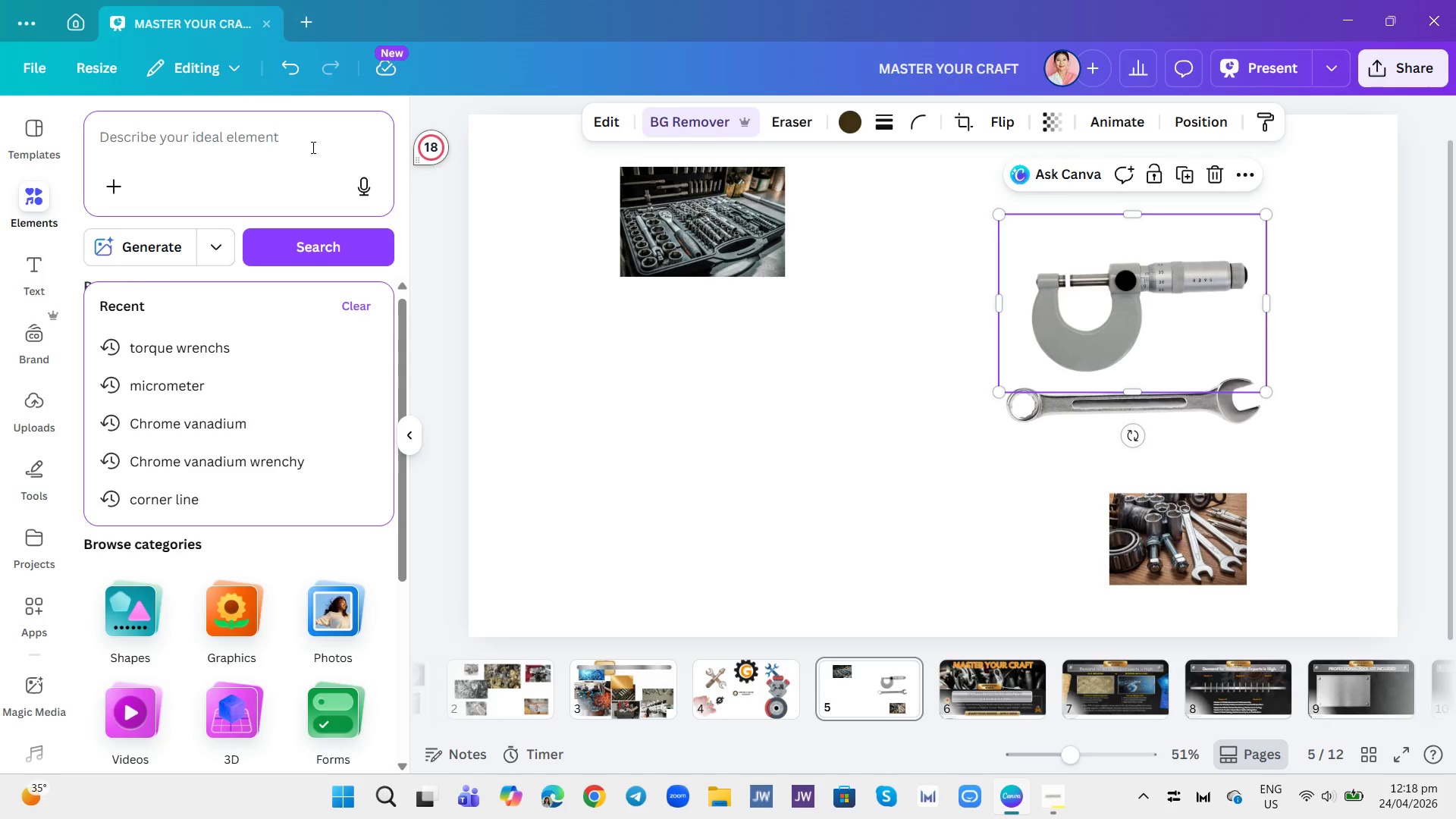 
type(multi ctrews)
 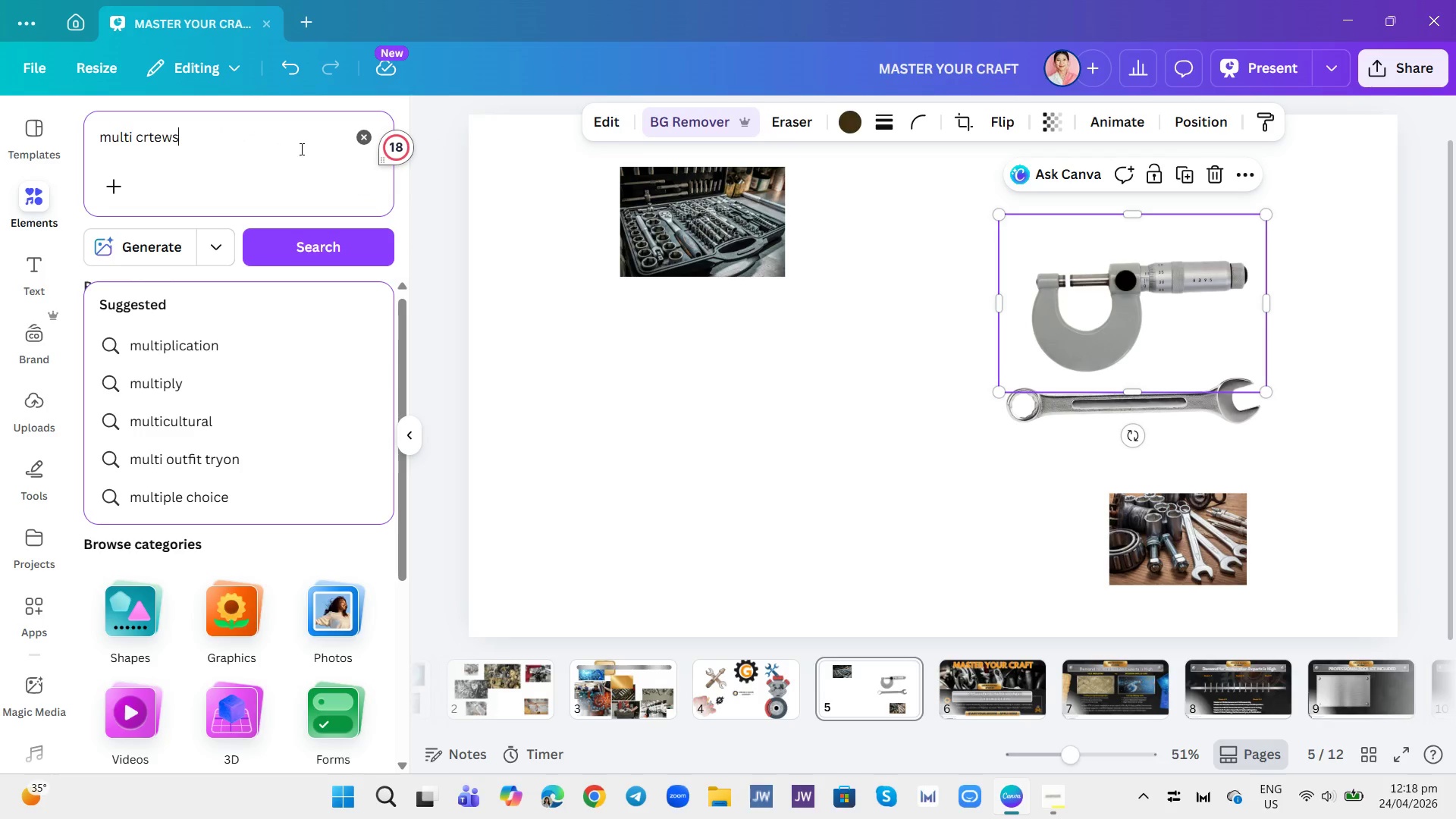 
key(Enter)
 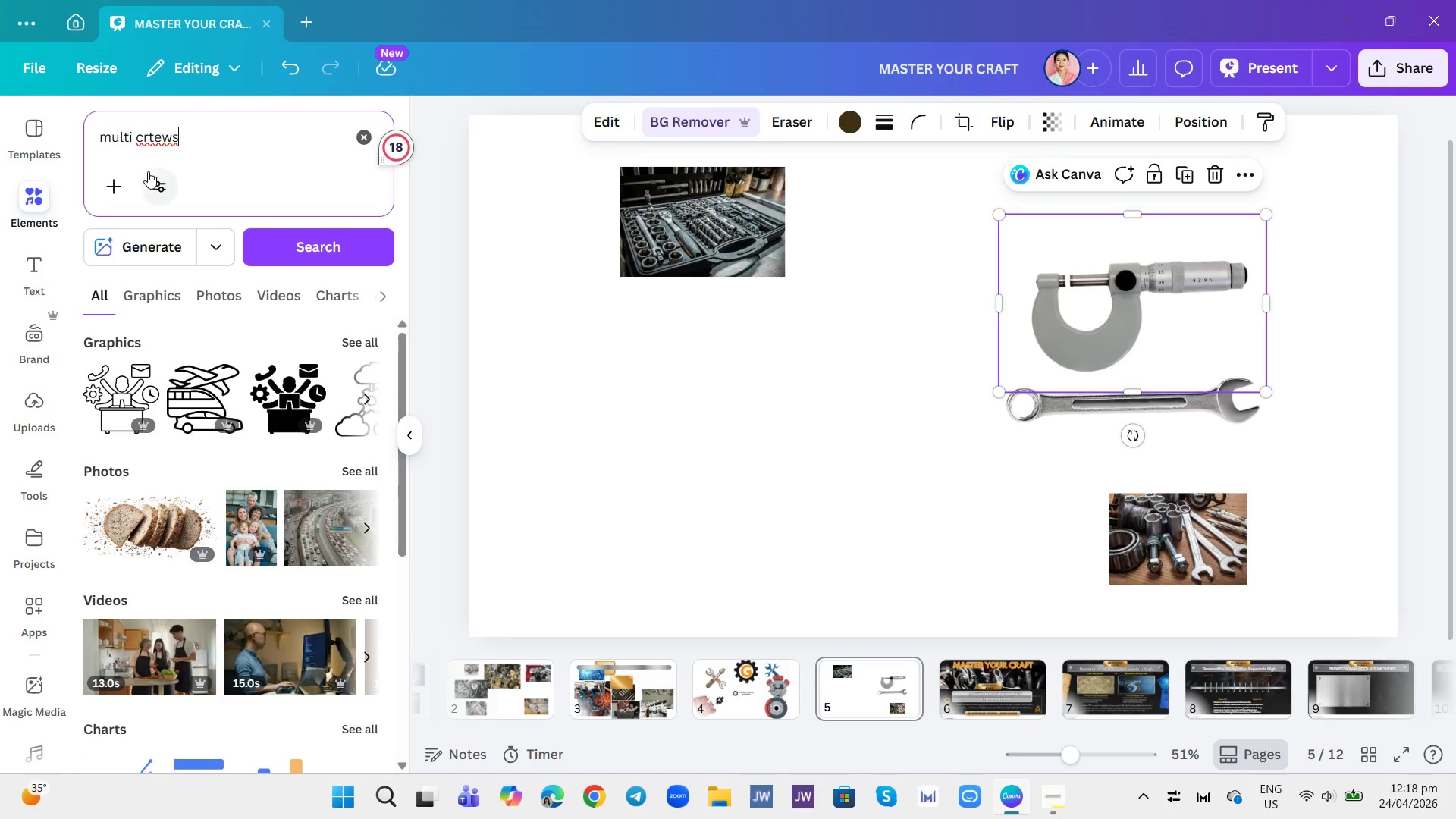 
left_click([155, 141])
 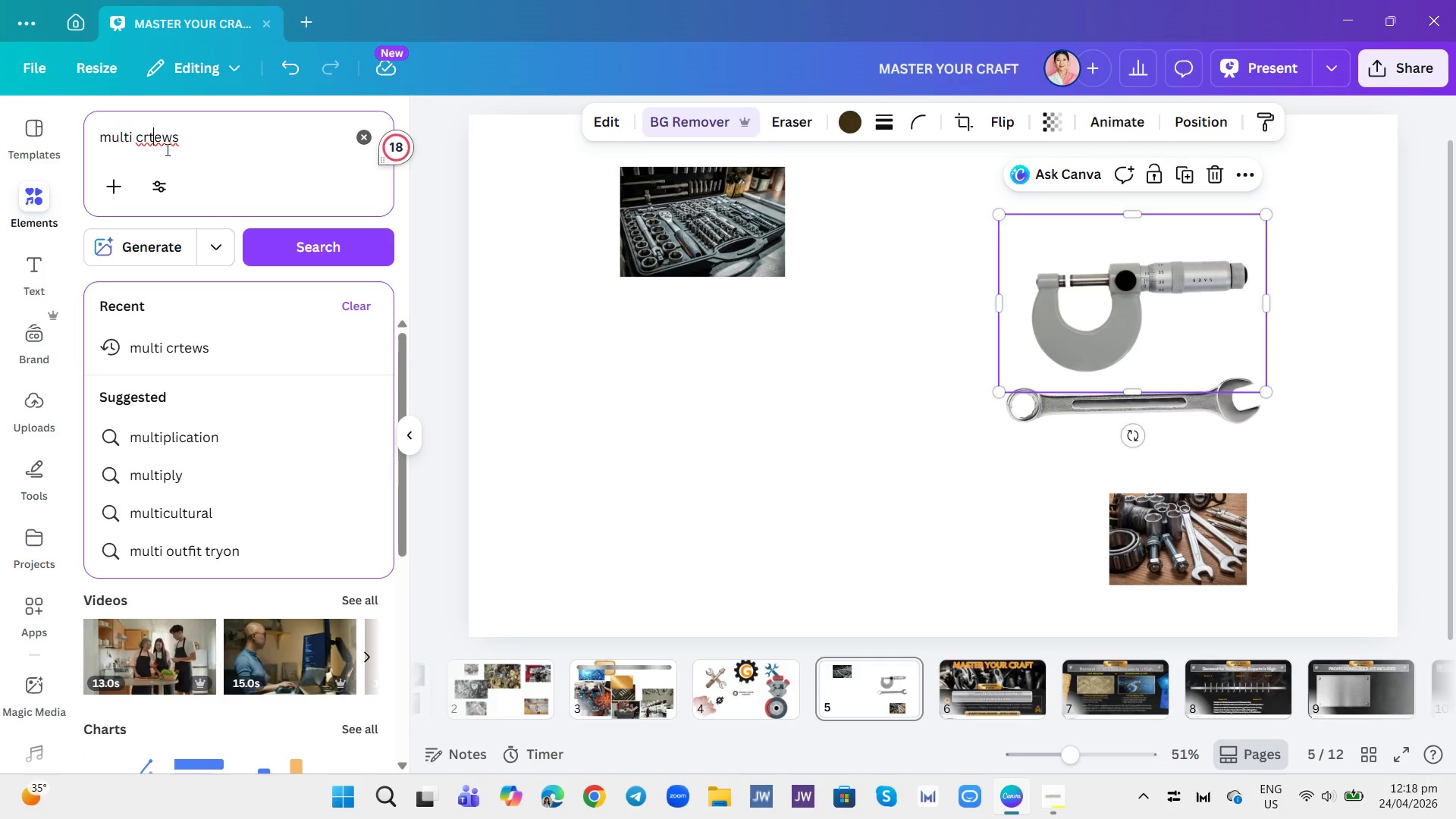 
key(Backspace)
 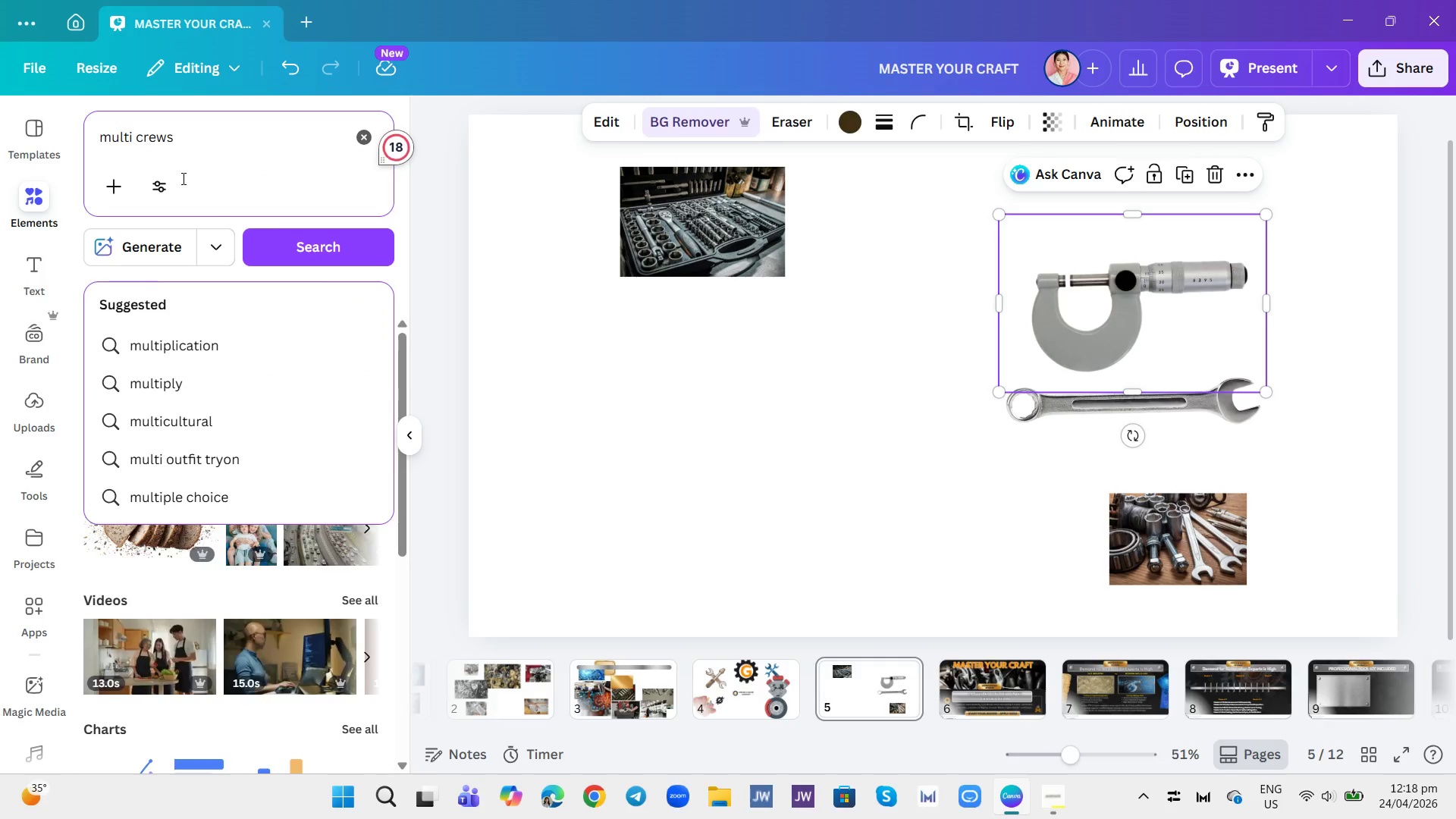 
key(Enter)
 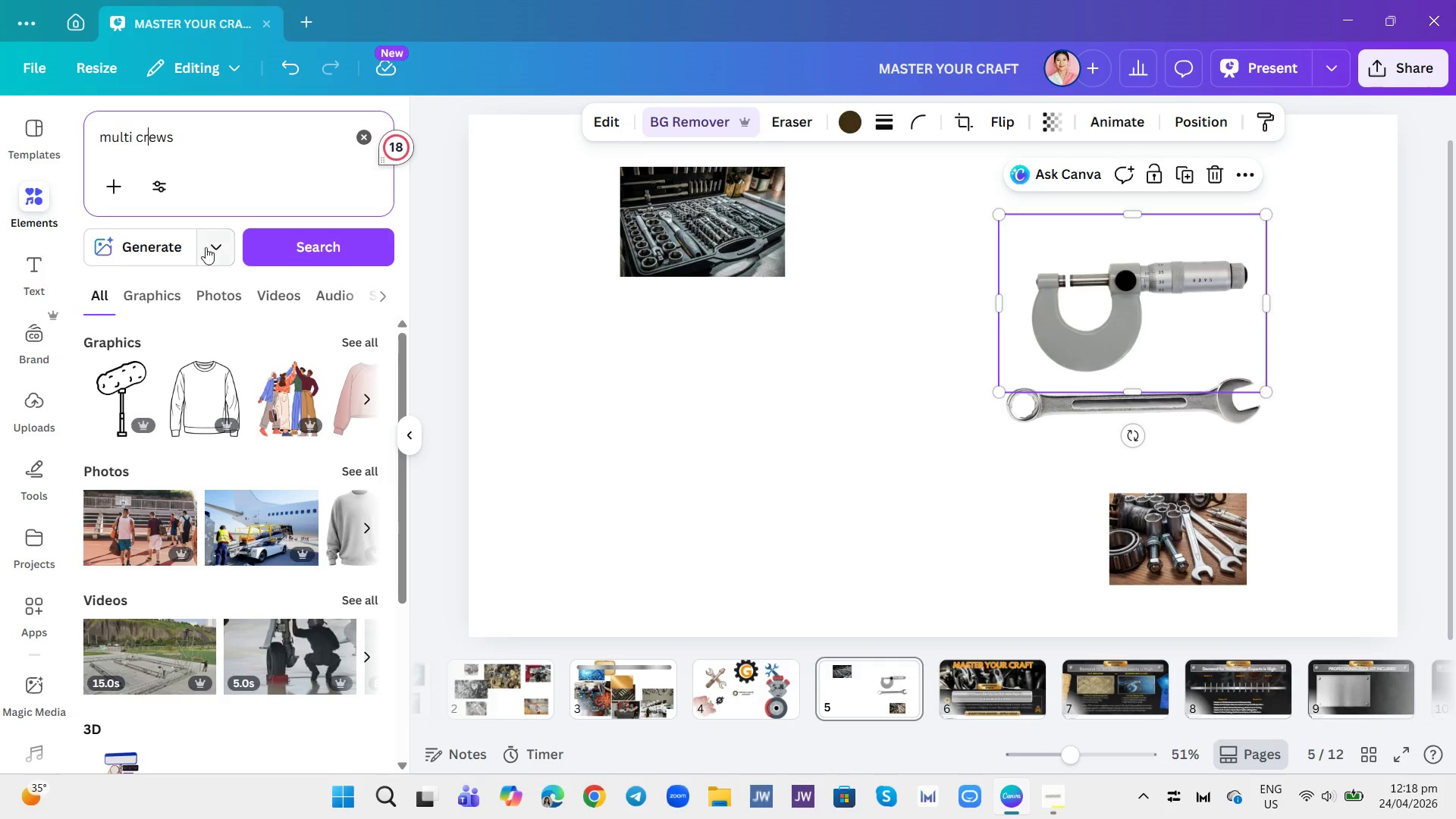 
left_click([212, 291])
 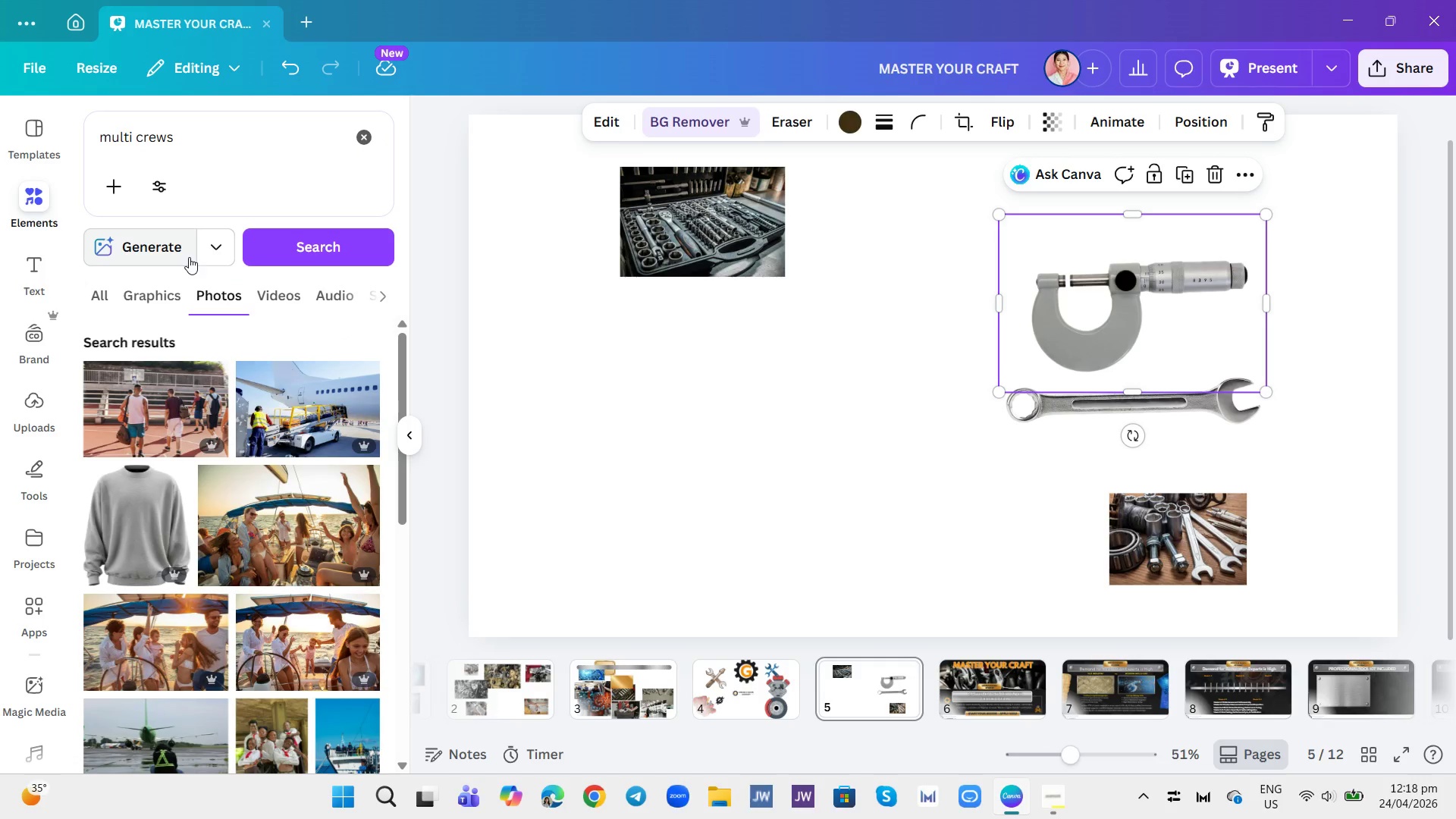 
wait(5.36)
 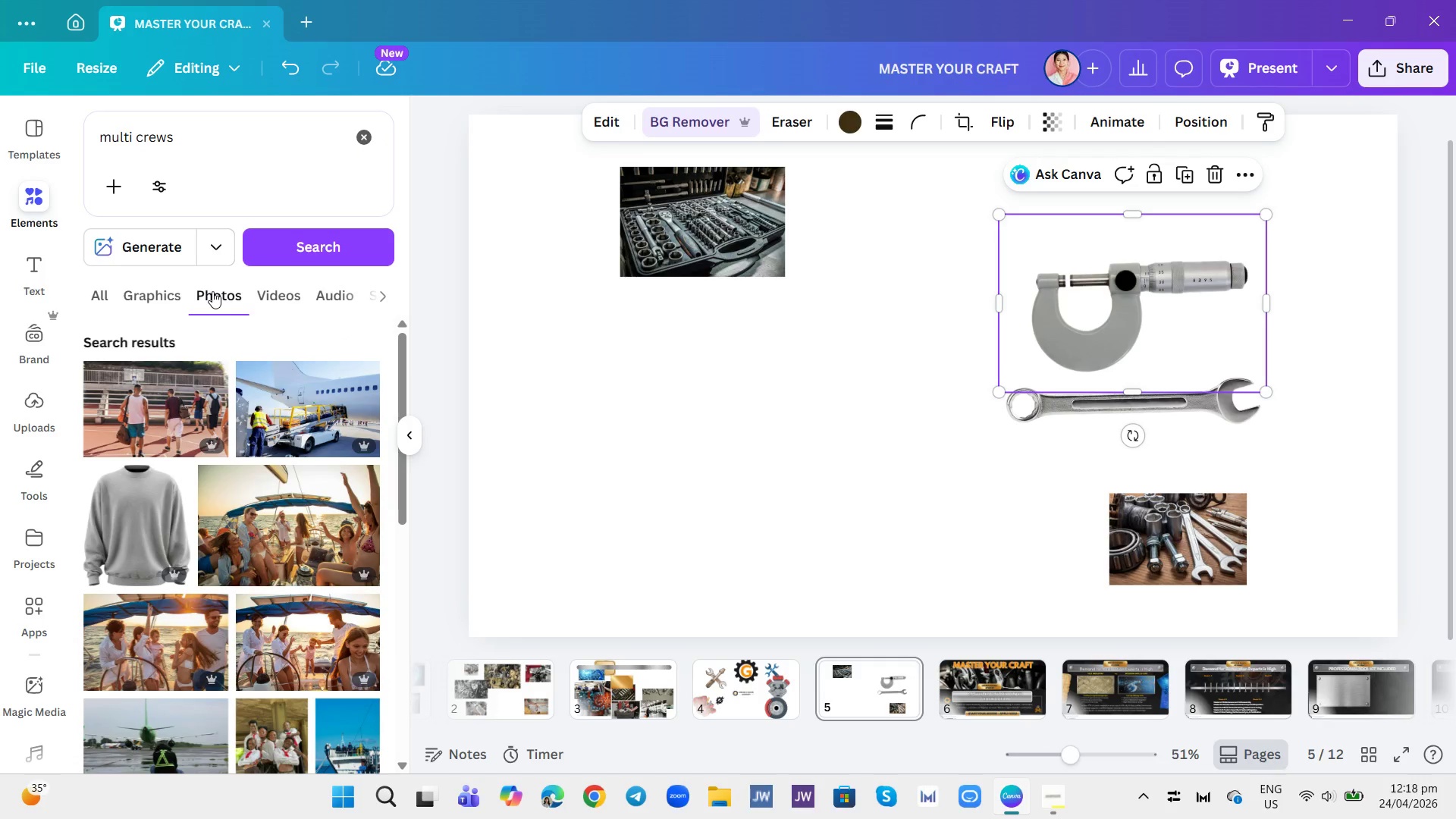 
left_click([188, 137])
 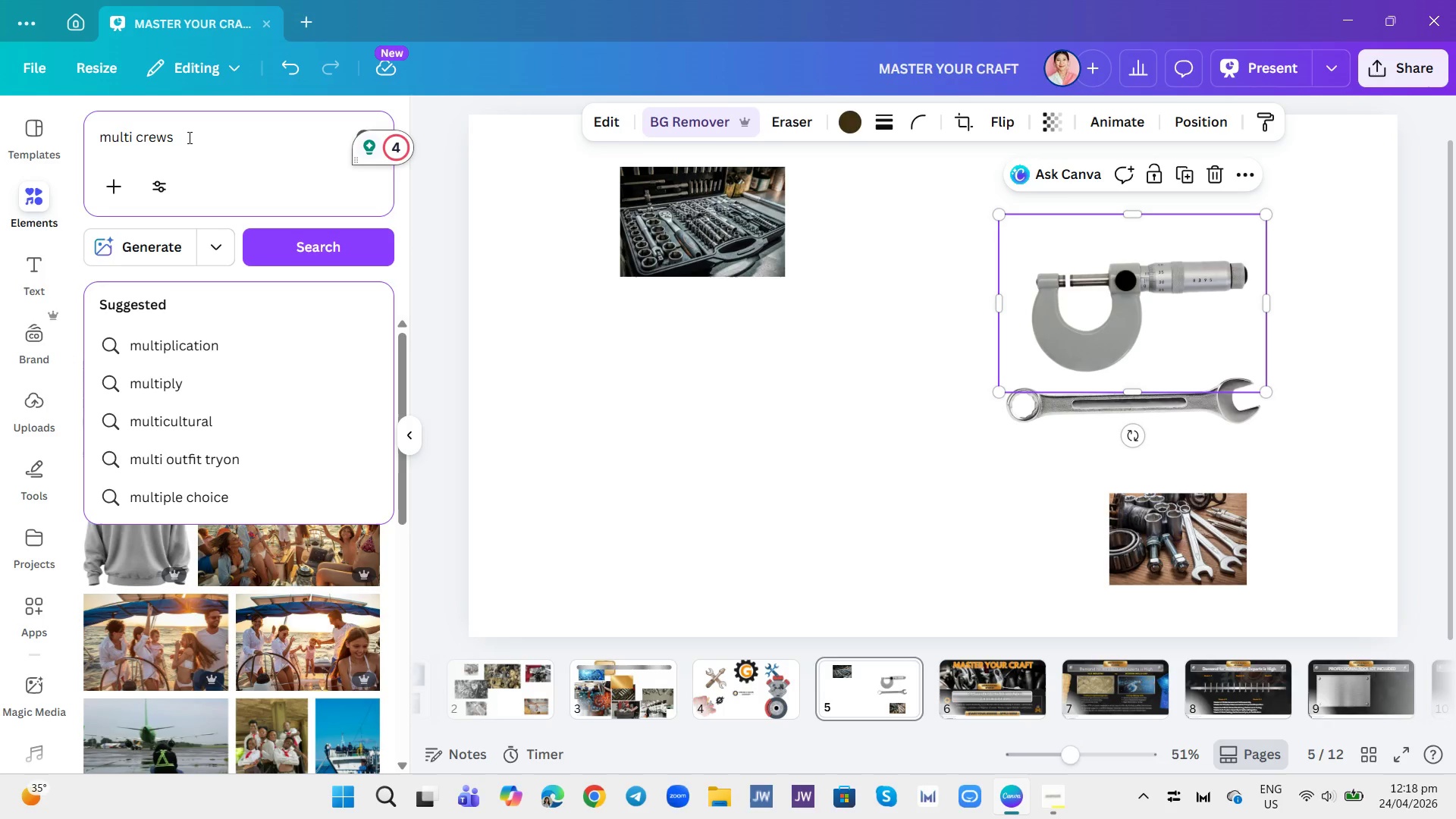 
key(Backspace)
key(Backspace)
key(Backspace)
key(Backspace)
key(Backspace)
key(Backspace)
type(-screws)
 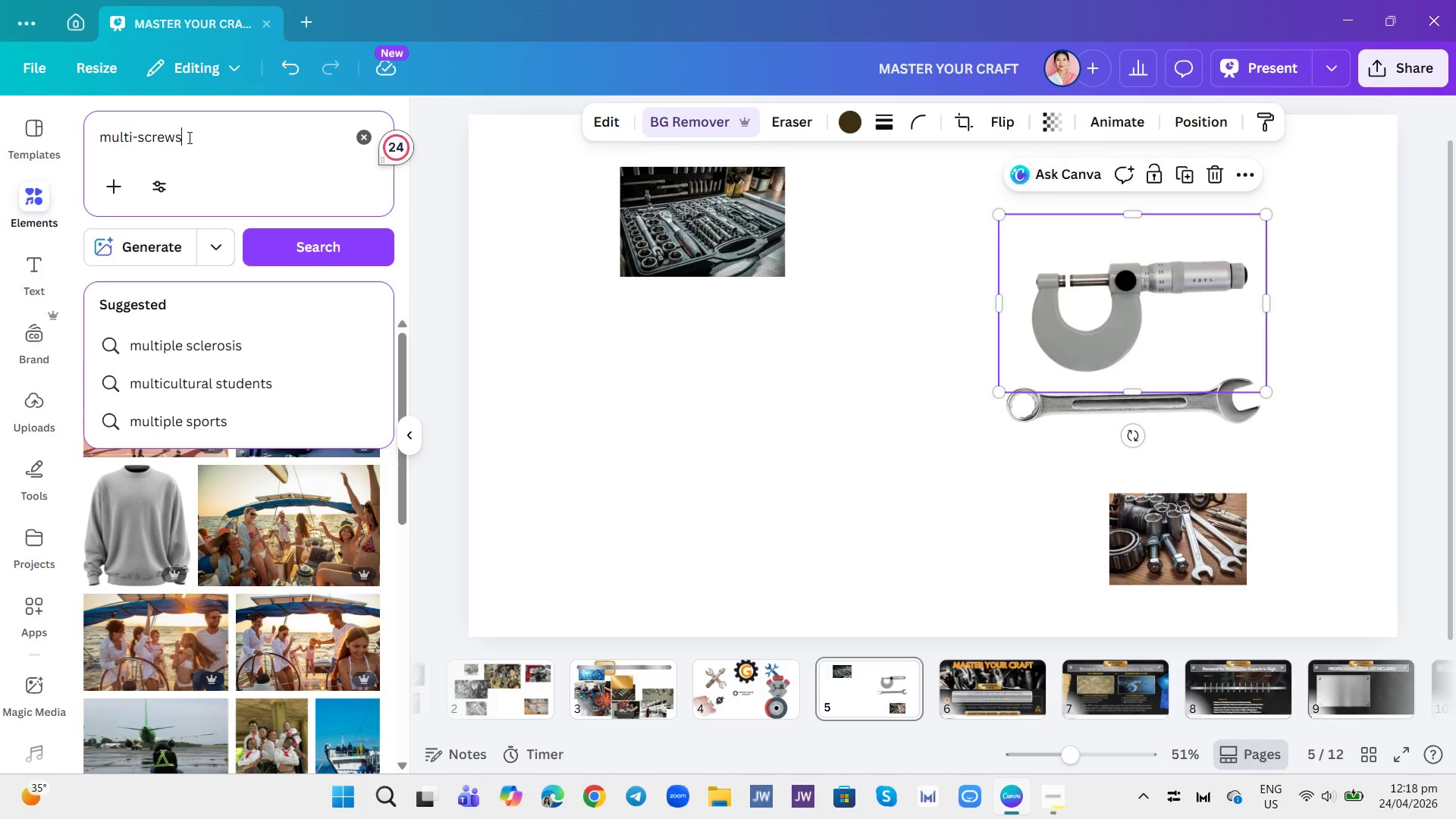 
key(Enter)
 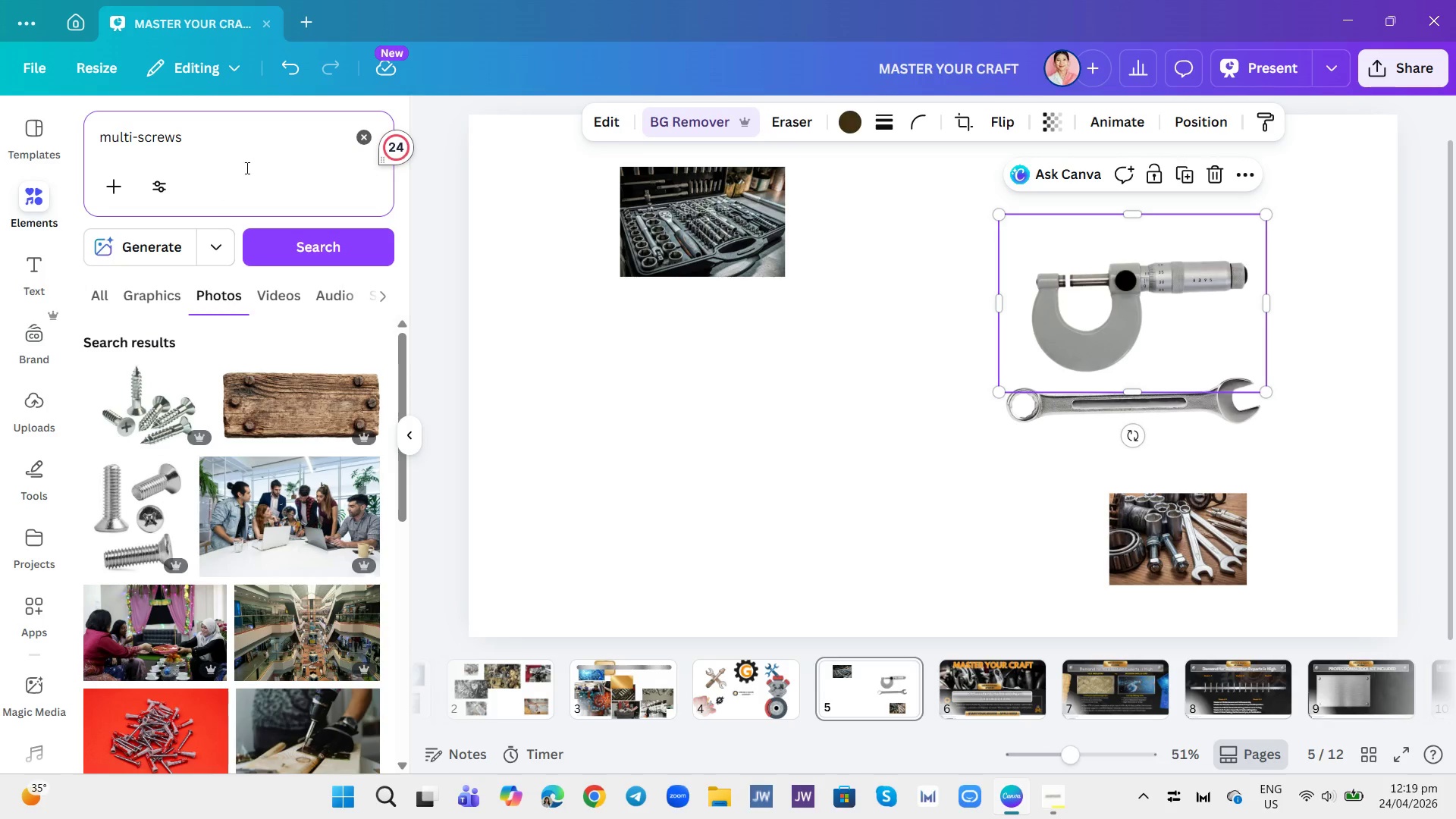 
wait(7.92)
 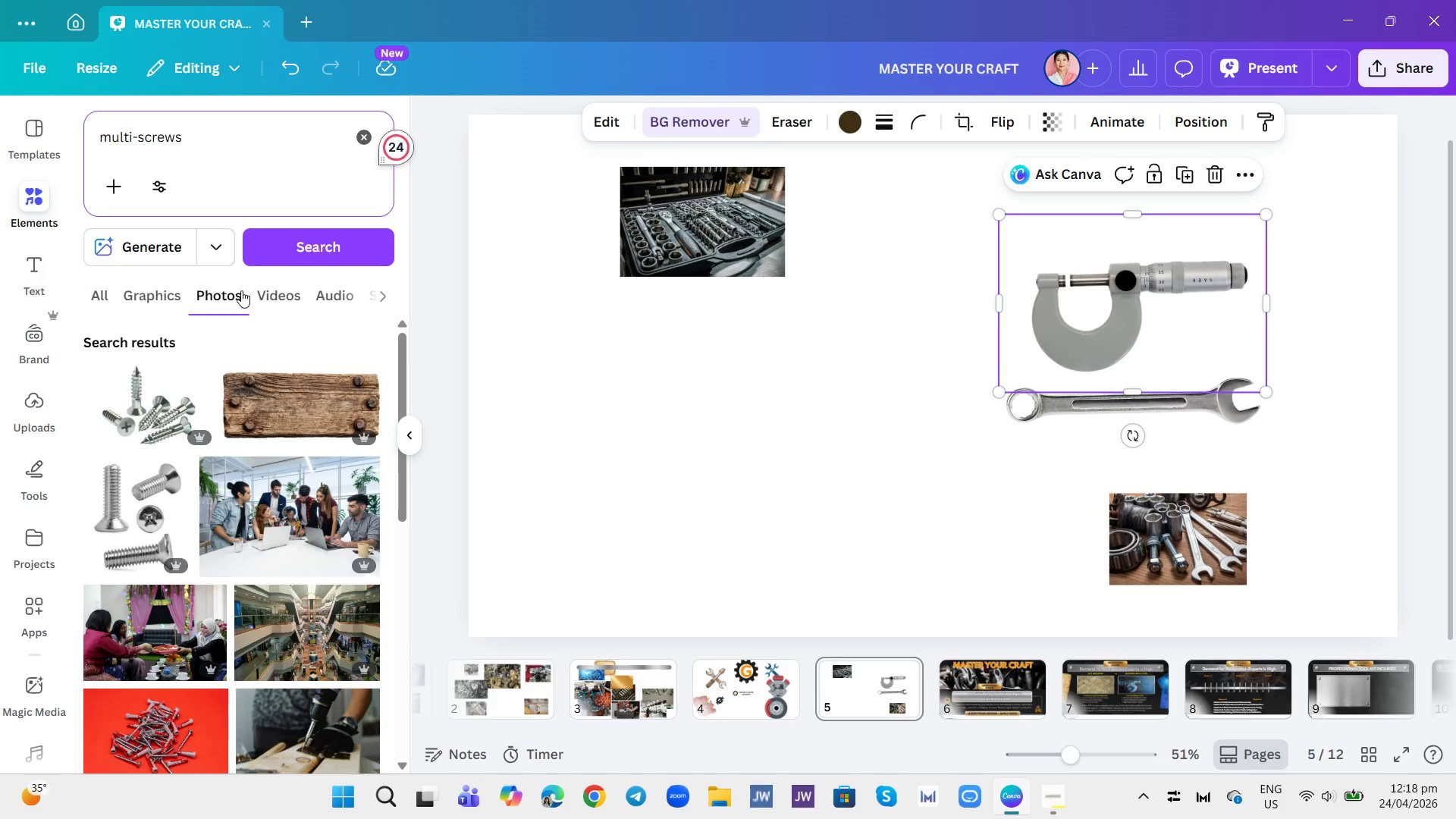 
scroll: coordinate [244, 410], scroll_direction: down, amount: 4.0
 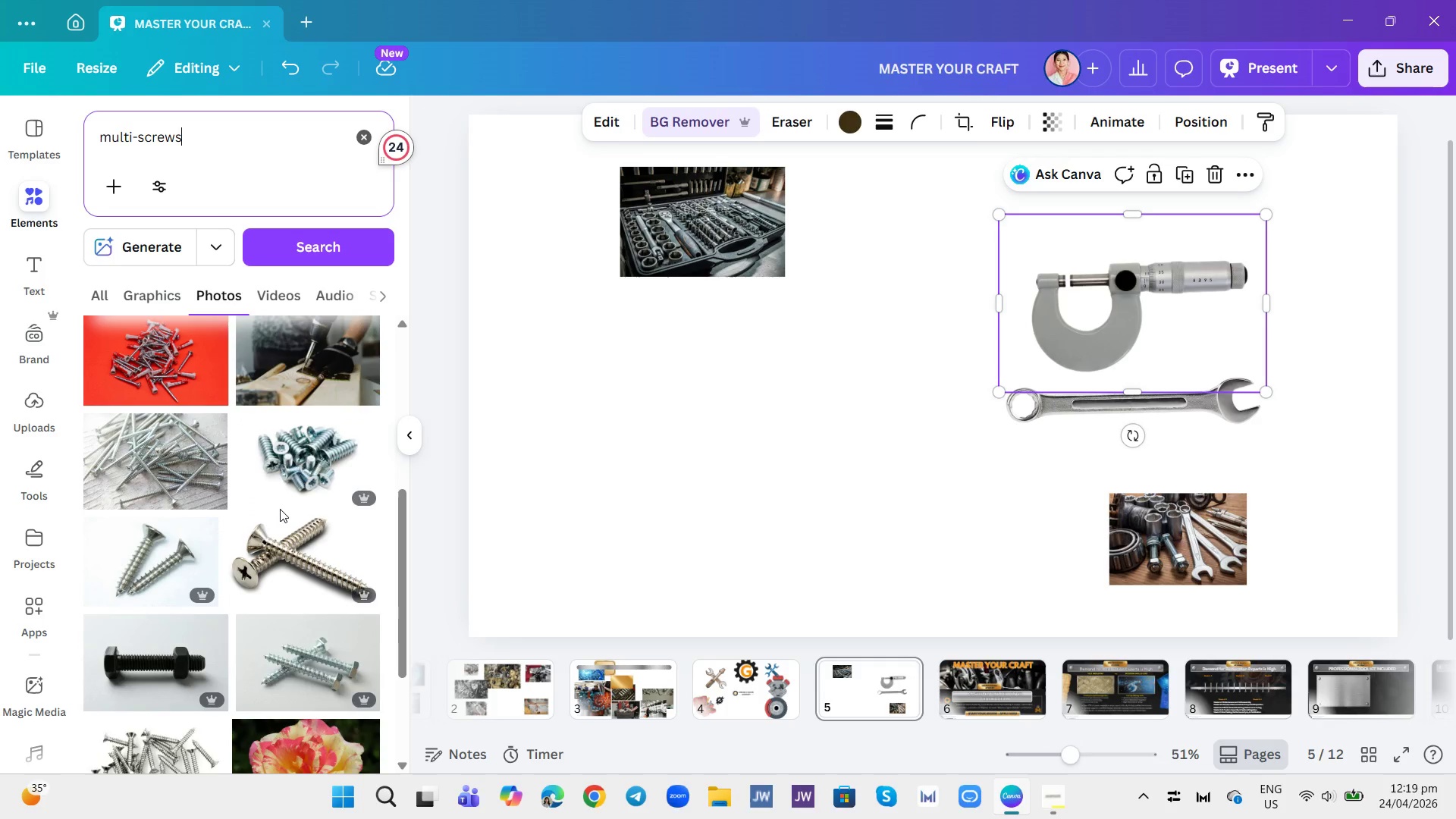 
left_click([270, 143])
 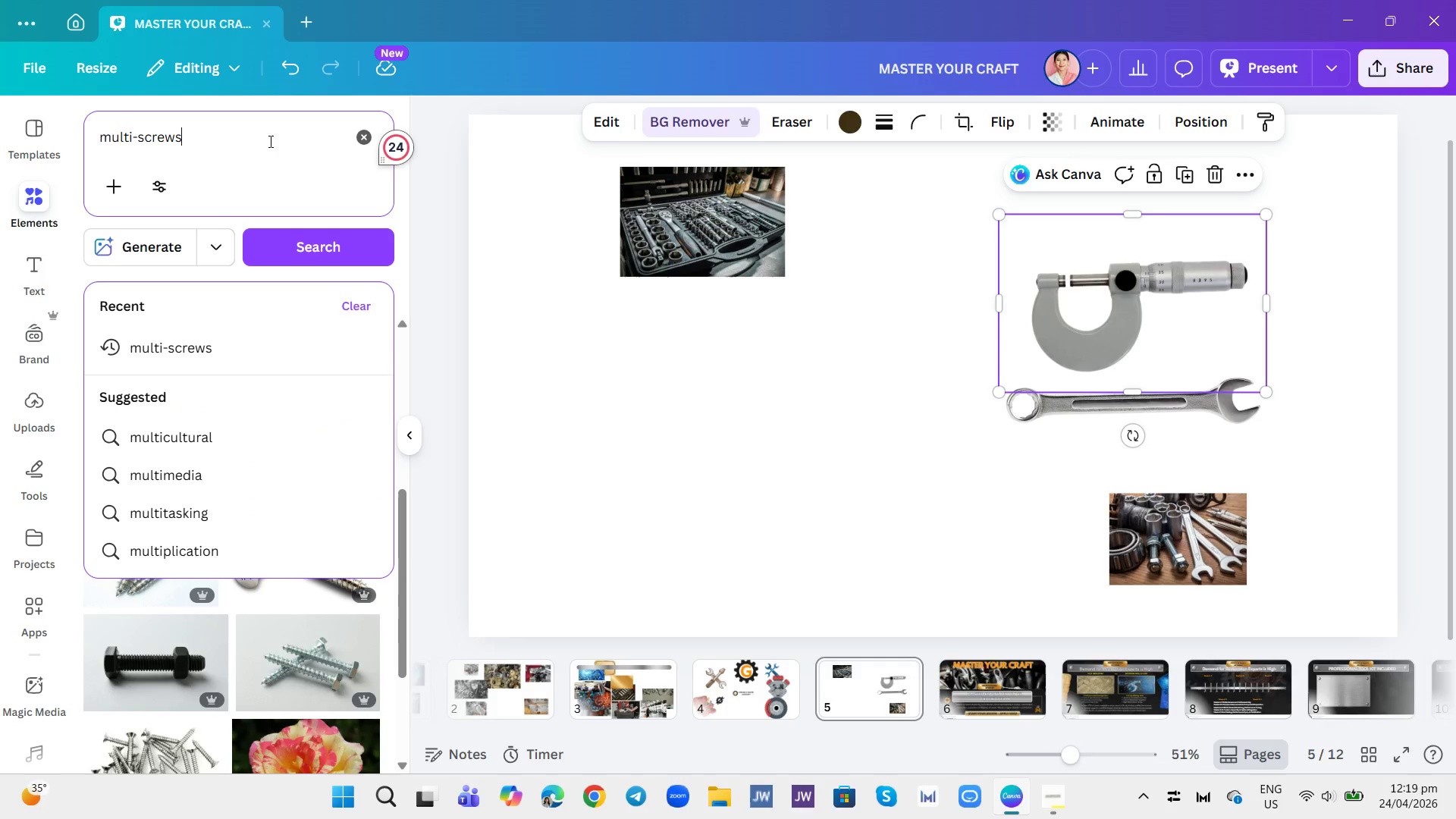 
key(Backspace)
type( driver)
 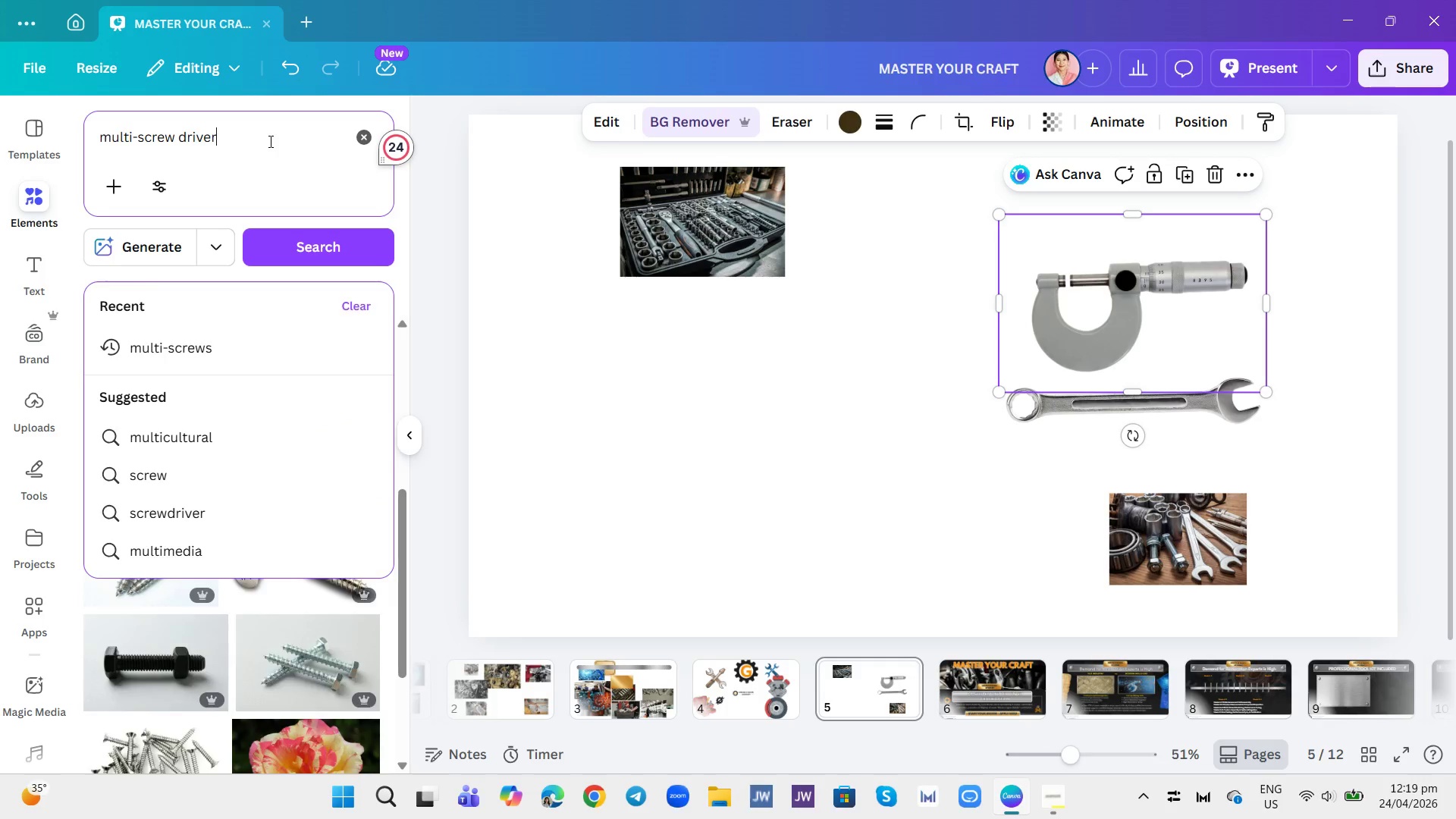 
key(Enter)
 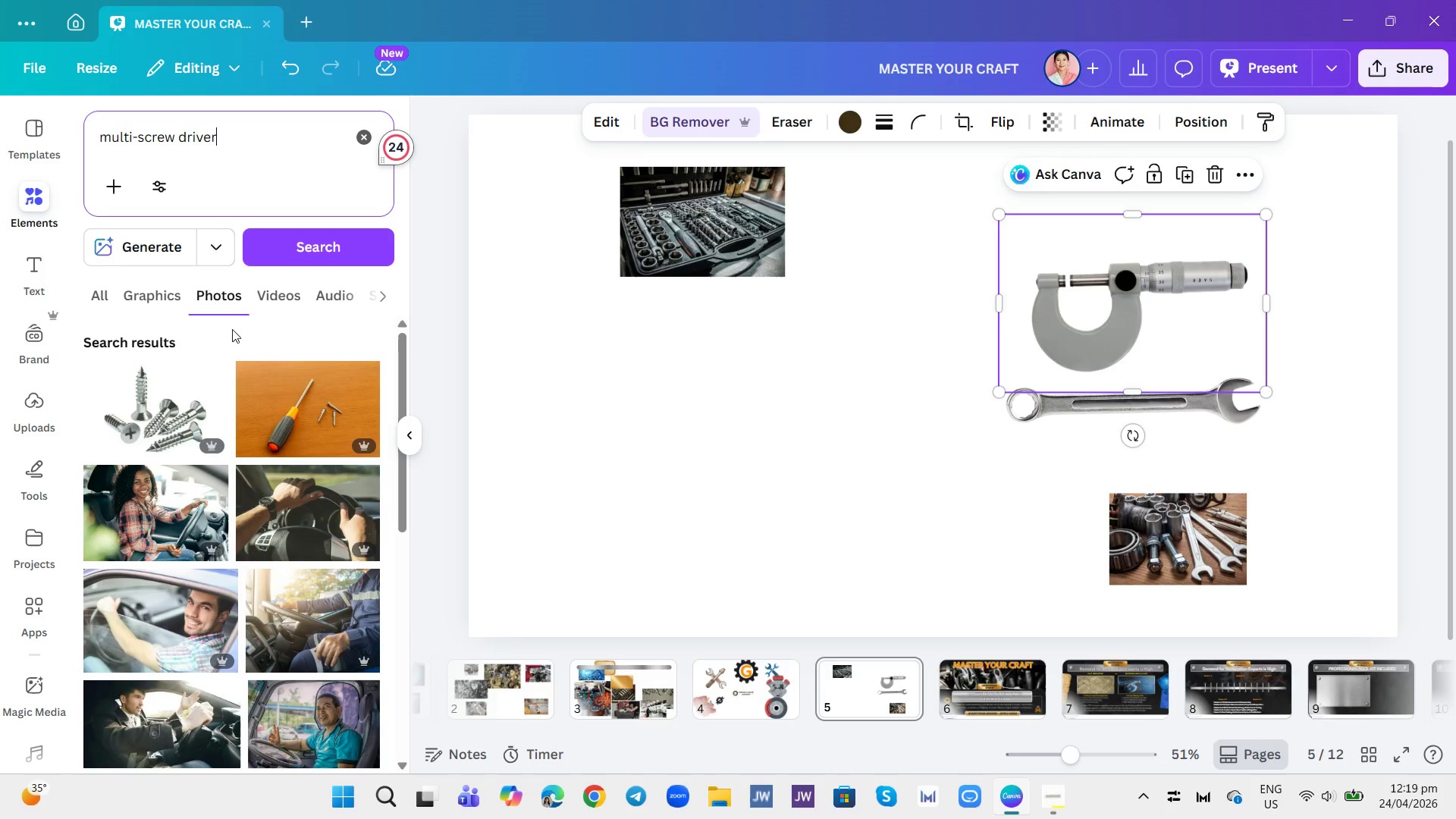 
left_click([163, 294])
 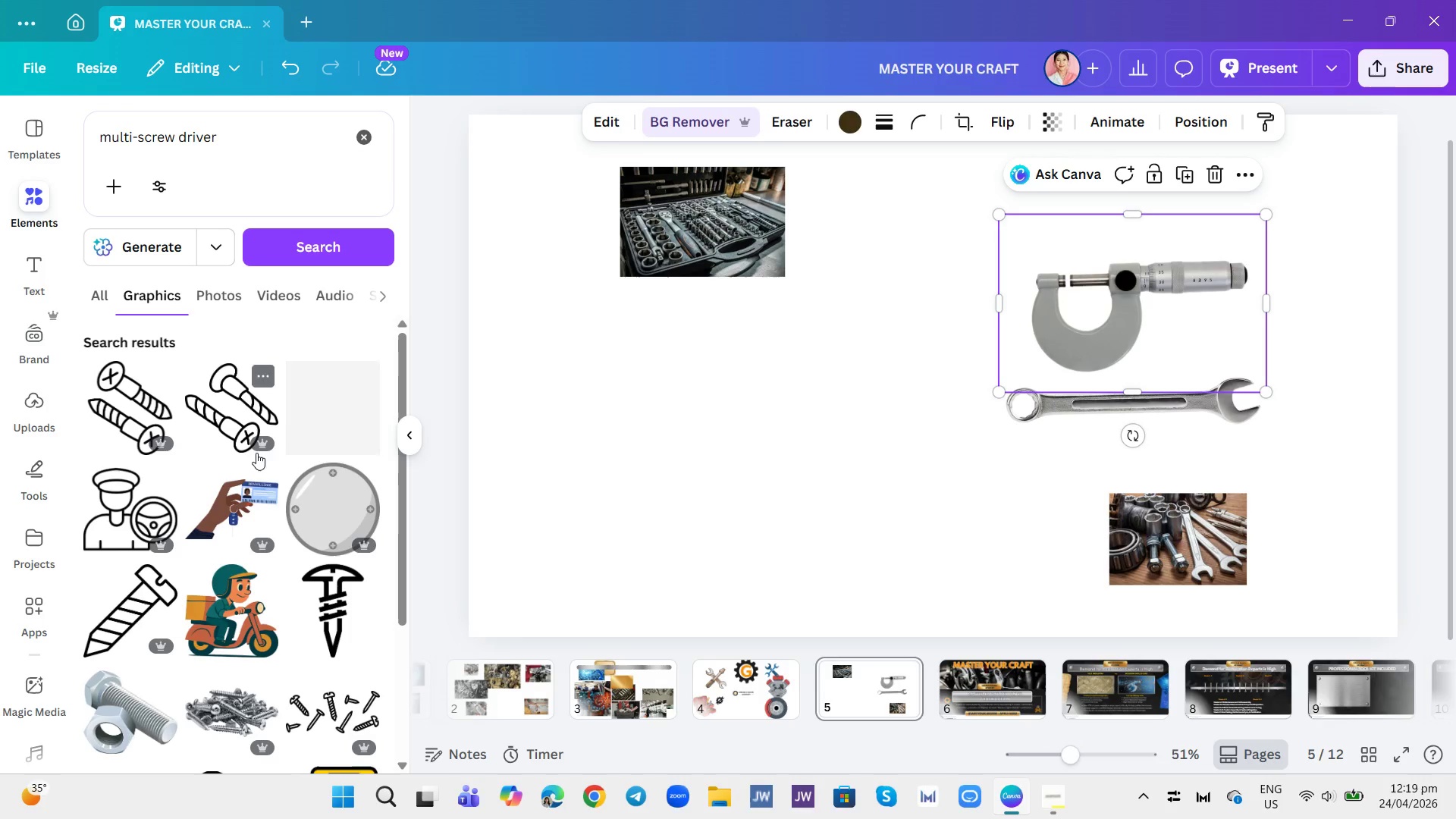 
scroll: coordinate [268, 454], scroll_direction: down, amount: 7.0
 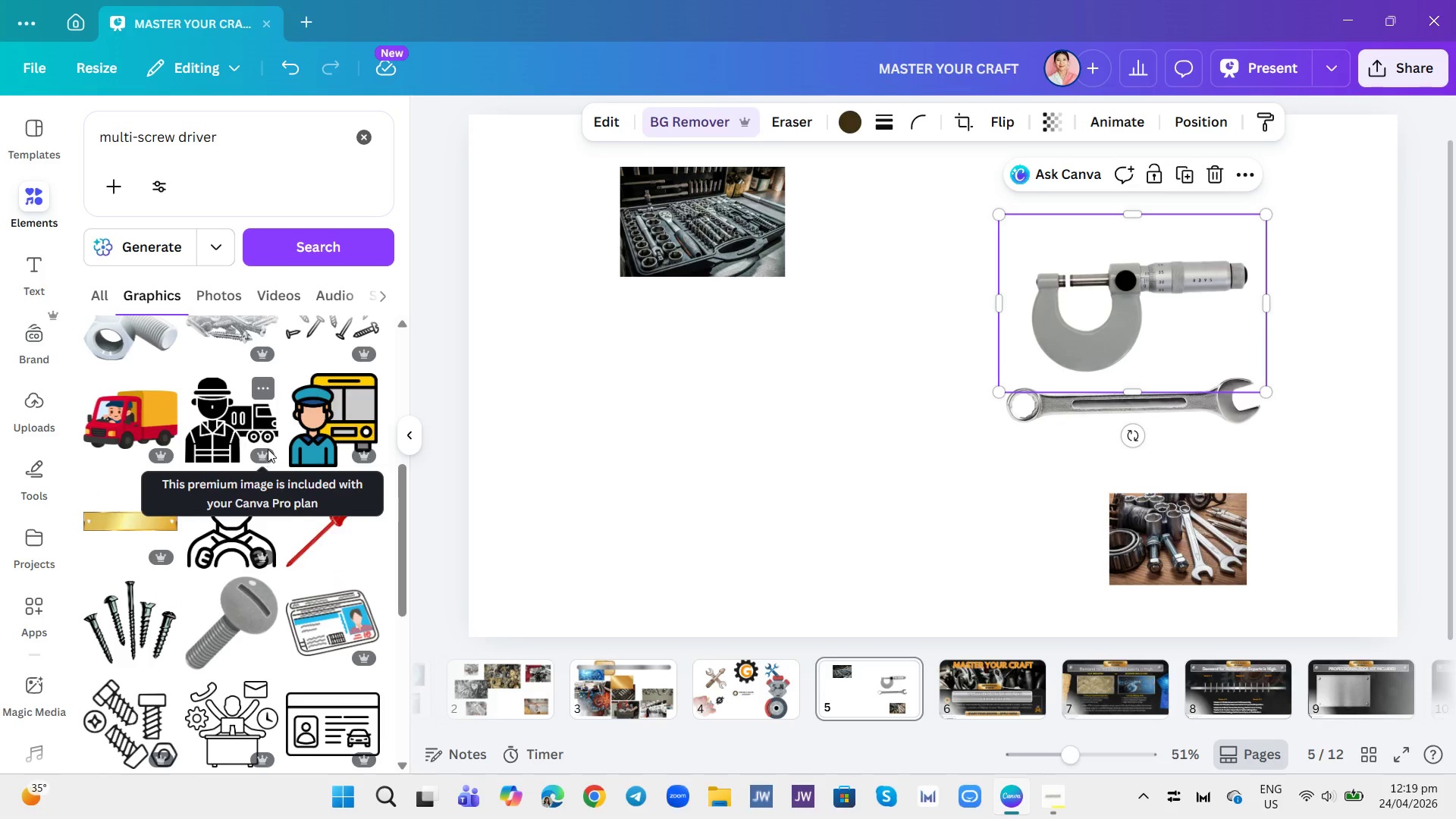 
scroll: coordinate [268, 449], scroll_direction: up, amount: 1.0
 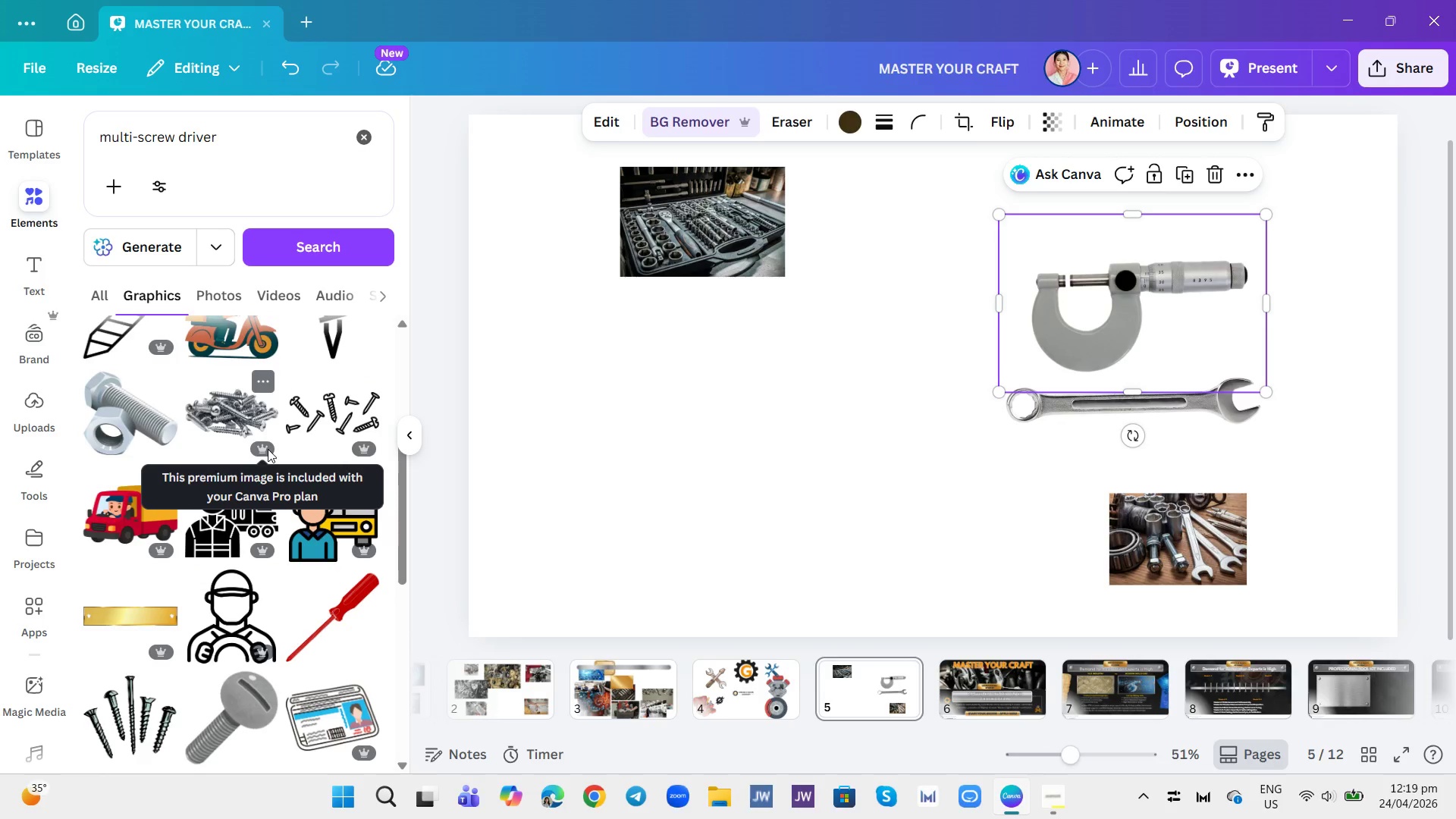 
scroll: coordinate [268, 444], scroll_direction: down, amount: 4.0
 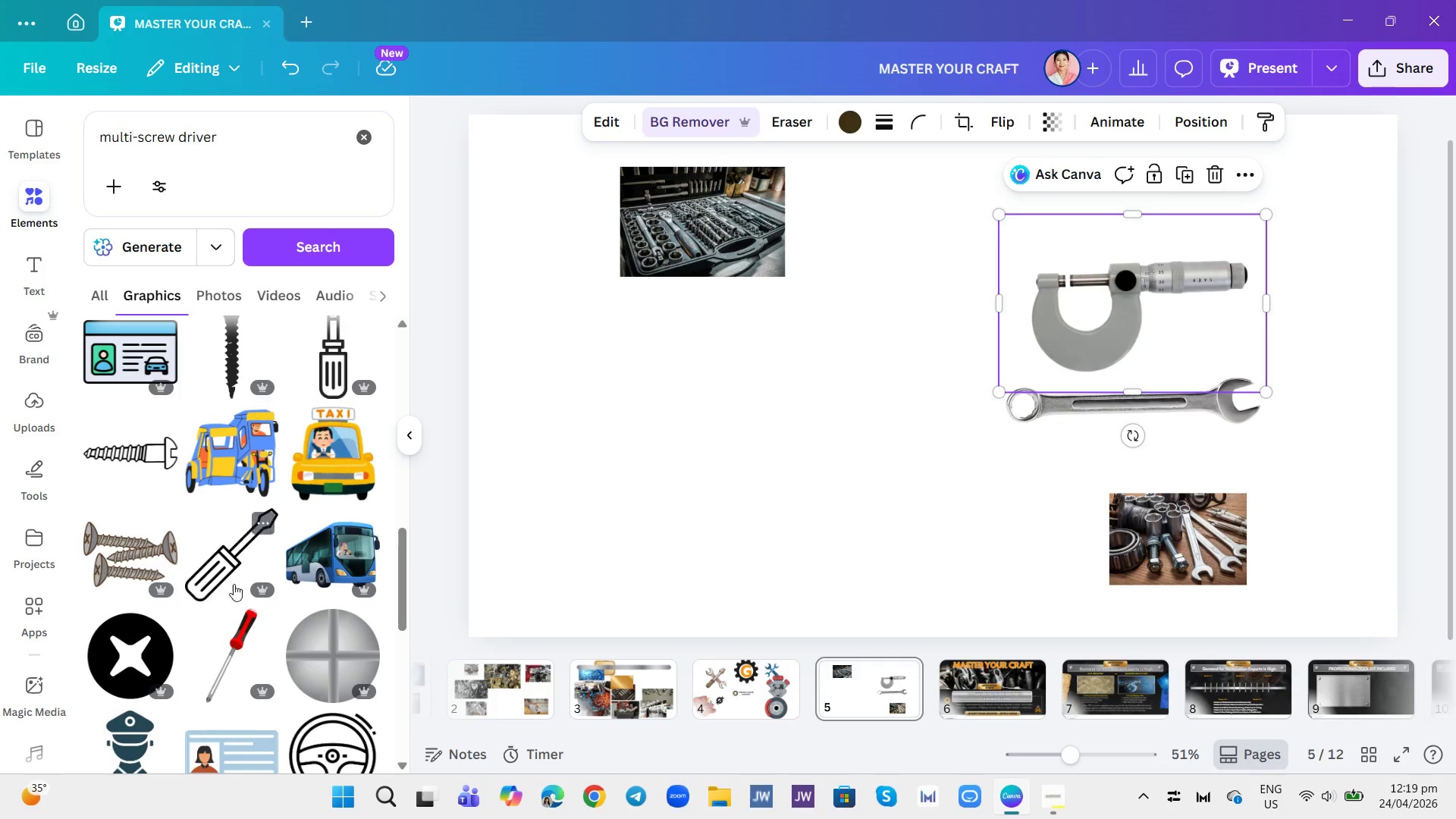 
left_click([242, 653])
 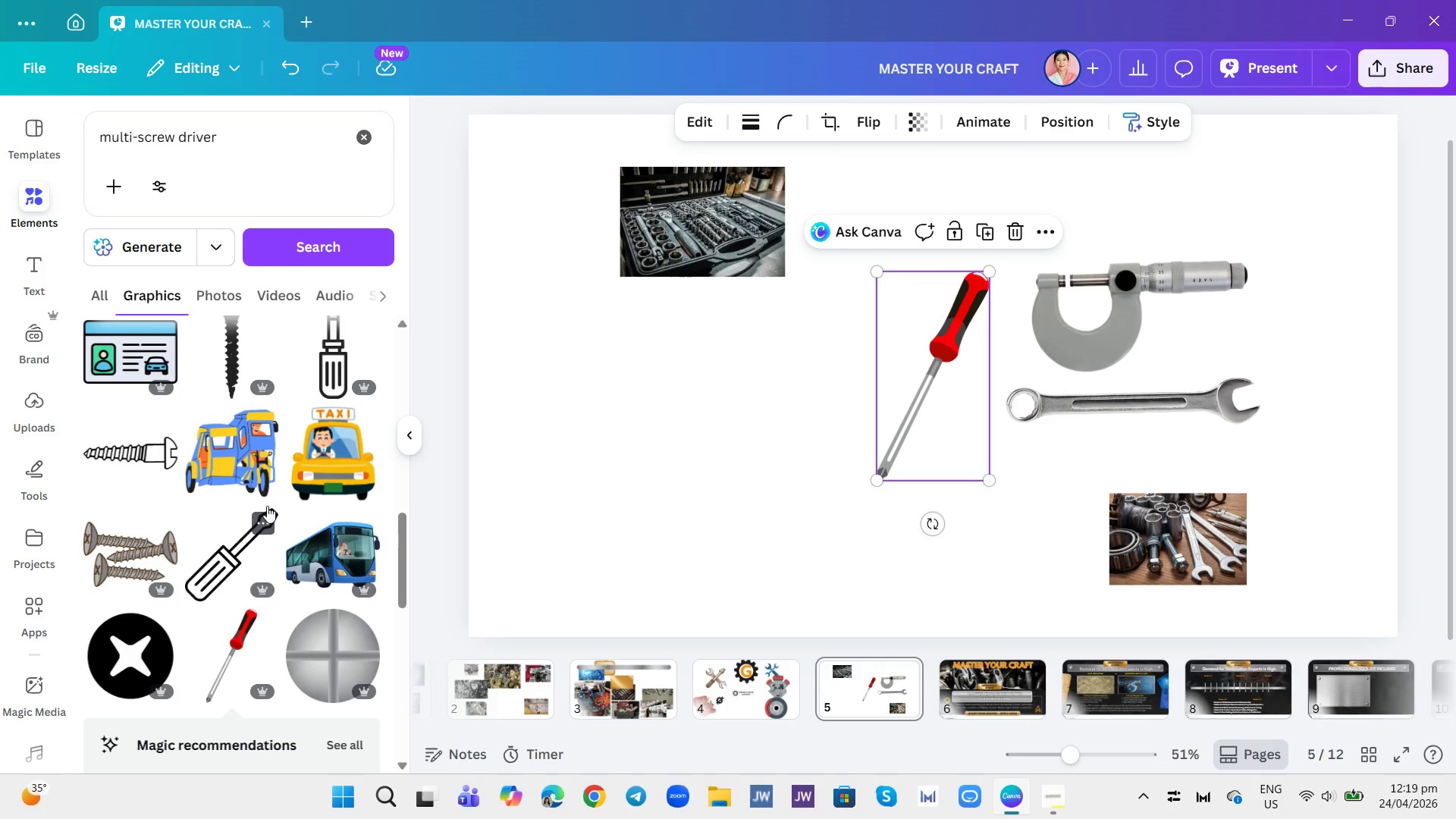 
scroll: coordinate [274, 496], scroll_direction: down, amount: 3.0
 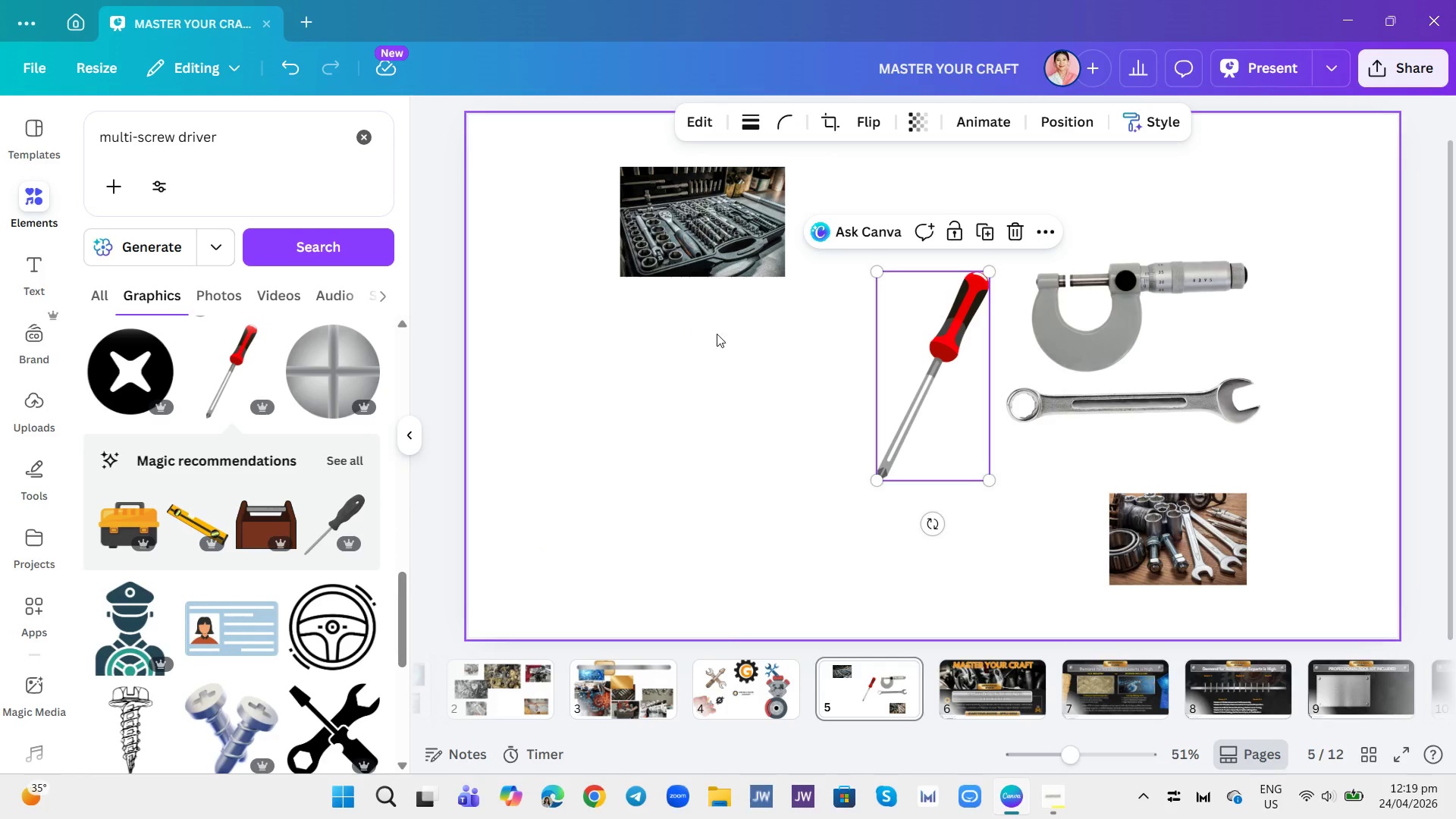 
left_click([708, 435])
 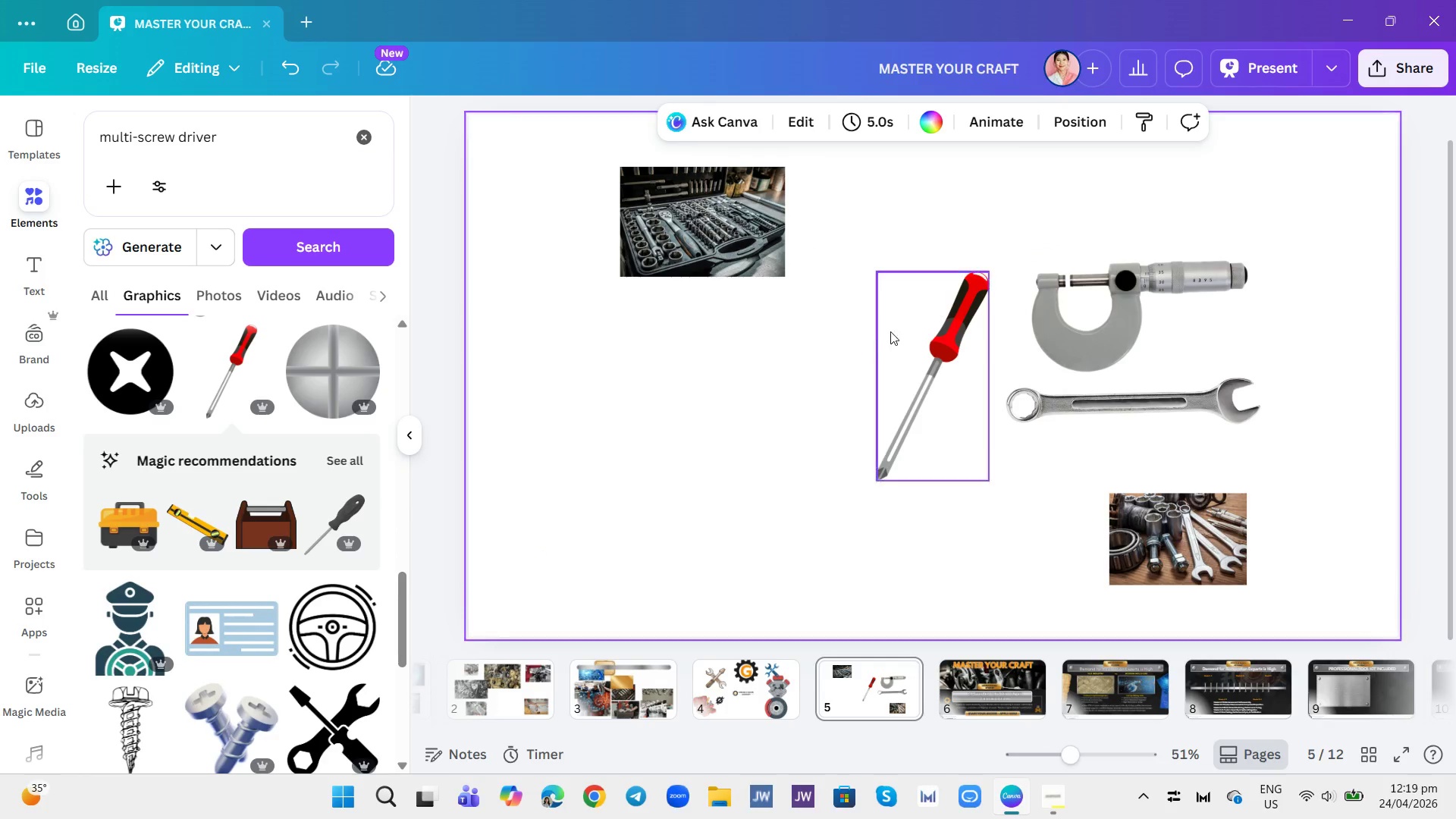 
left_click([904, 340])
 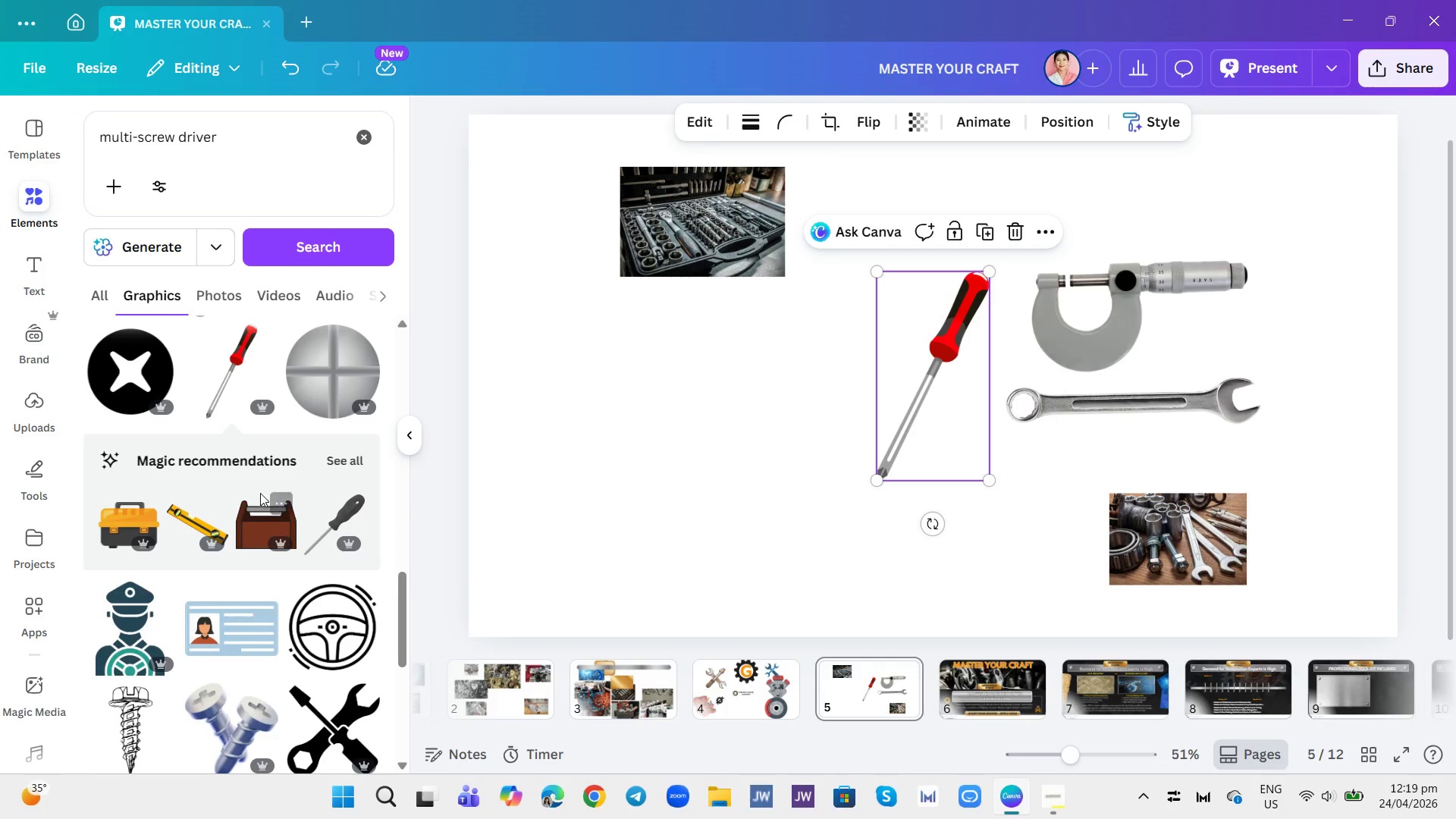 
scroll: coordinate [255, 493], scroll_direction: down, amount: 4.0
 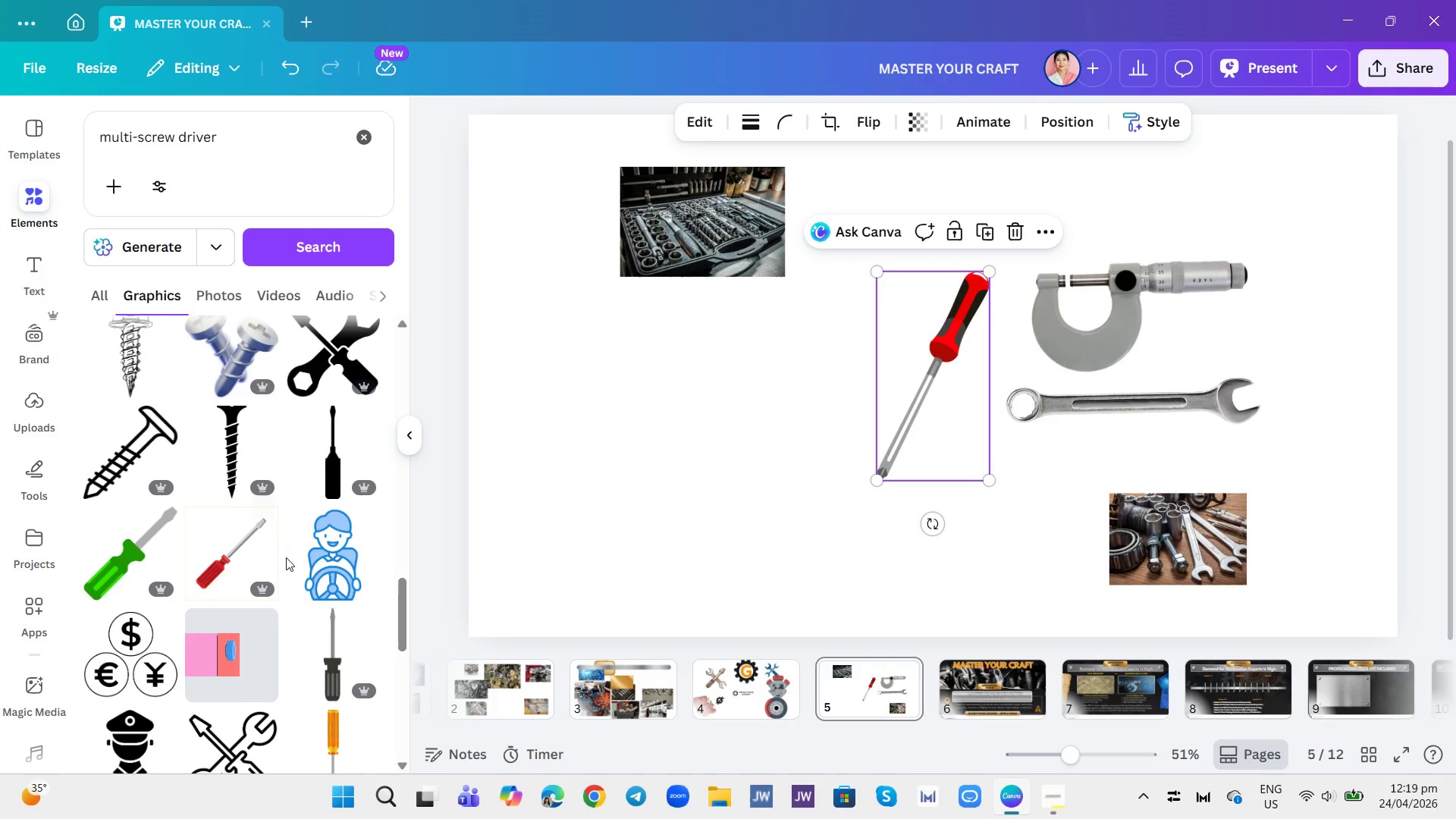 
scroll: coordinate [274, 409], scroll_direction: up, amount: 5.0
 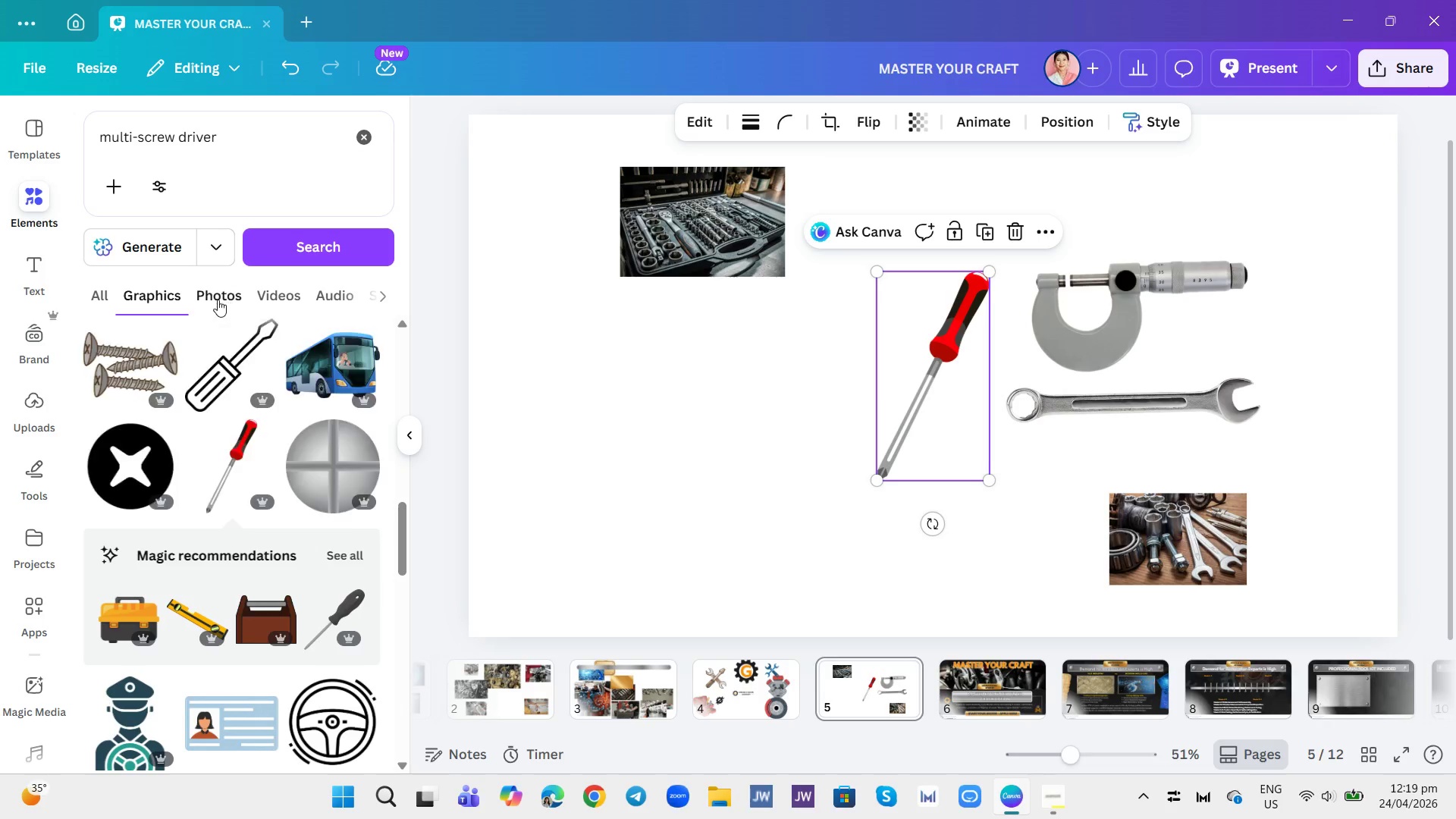 
left_click([217, 297])
 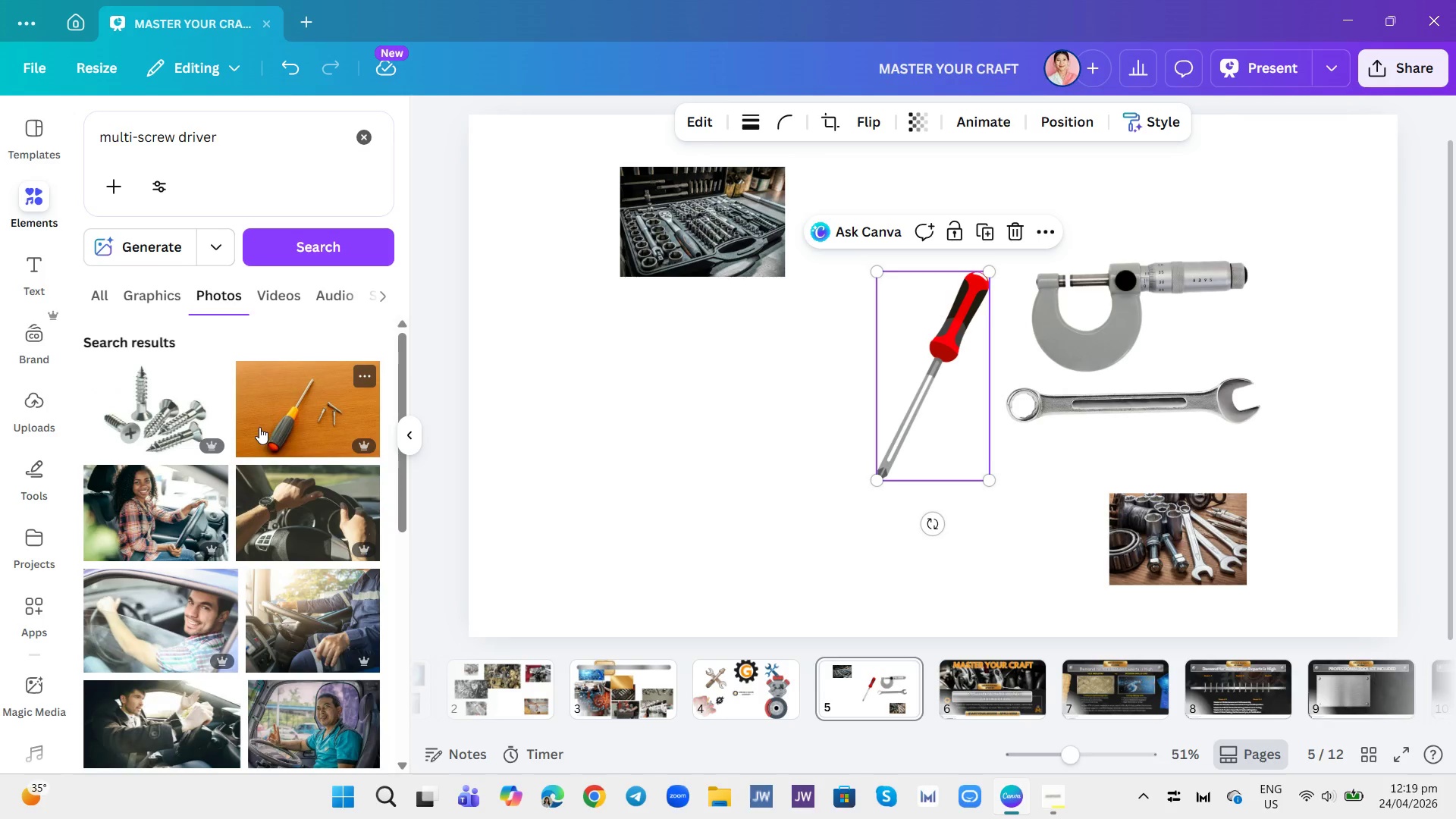 
scroll: coordinate [269, 435], scroll_direction: down, amount: 4.0
 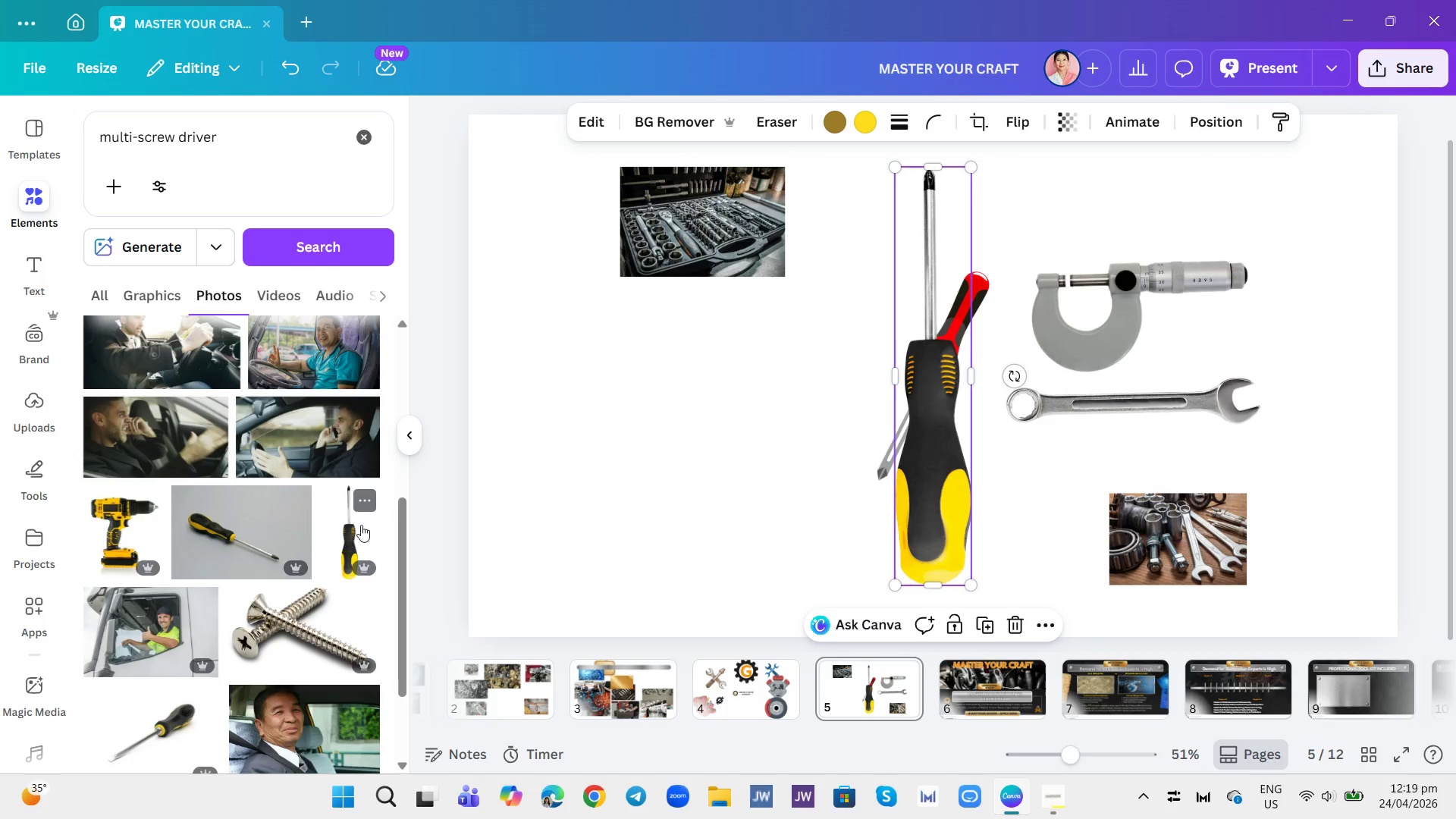 
left_click_drag(start_coordinate=[915, 371], to_coordinate=[853, 379])
 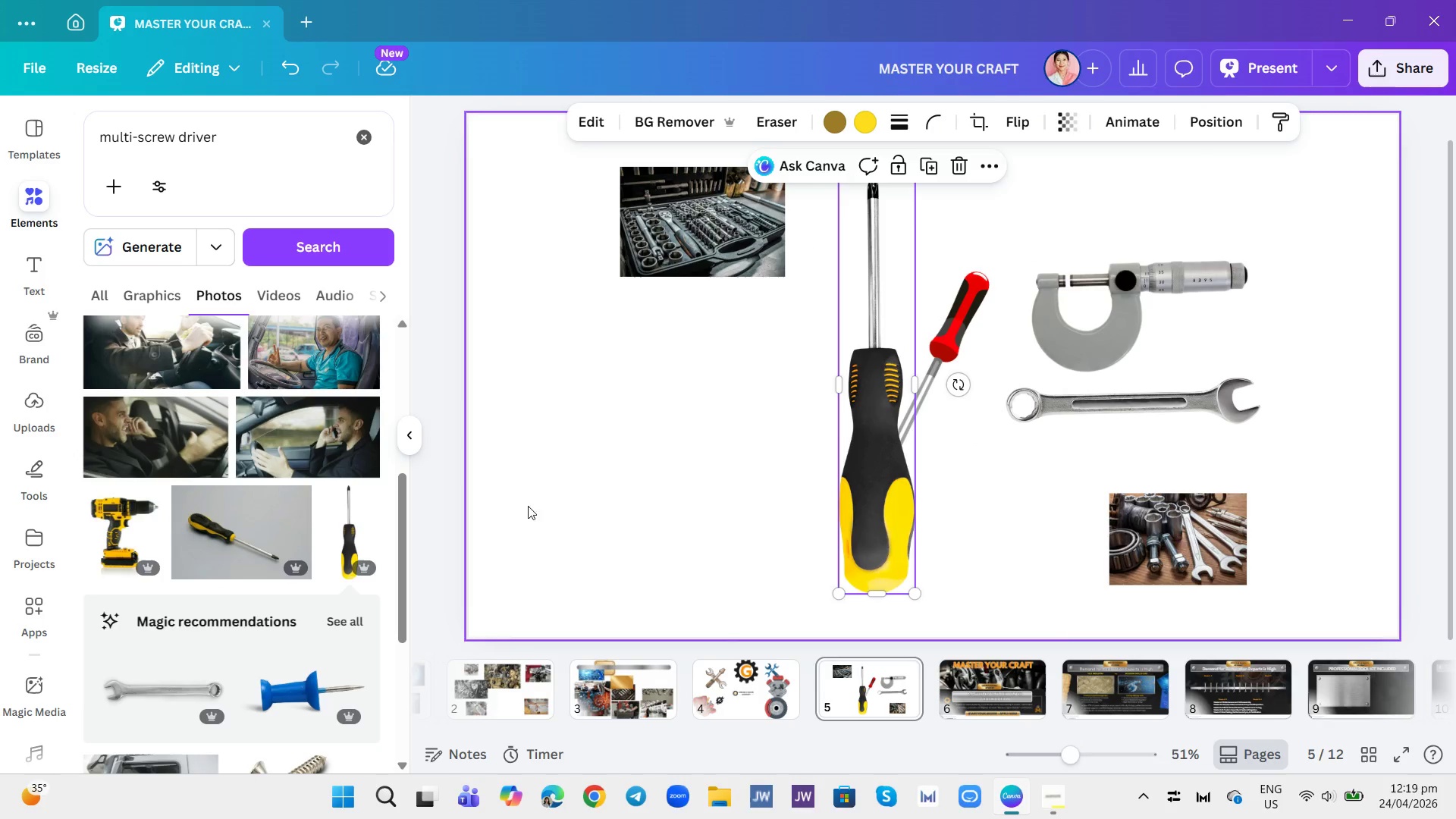 
scroll: coordinate [266, 415], scroll_direction: down, amount: 3.0
 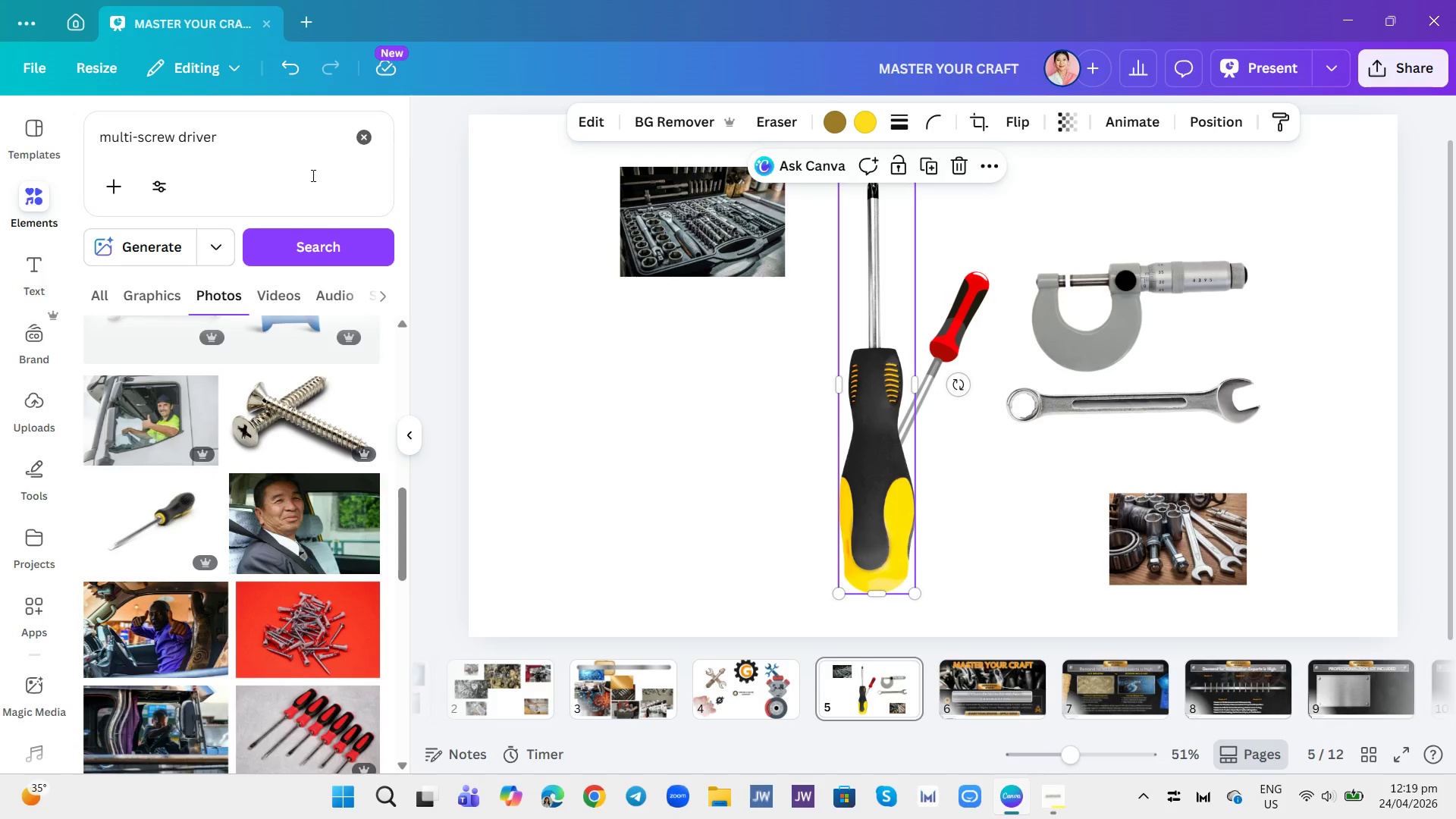 
left_click([364, 142])
 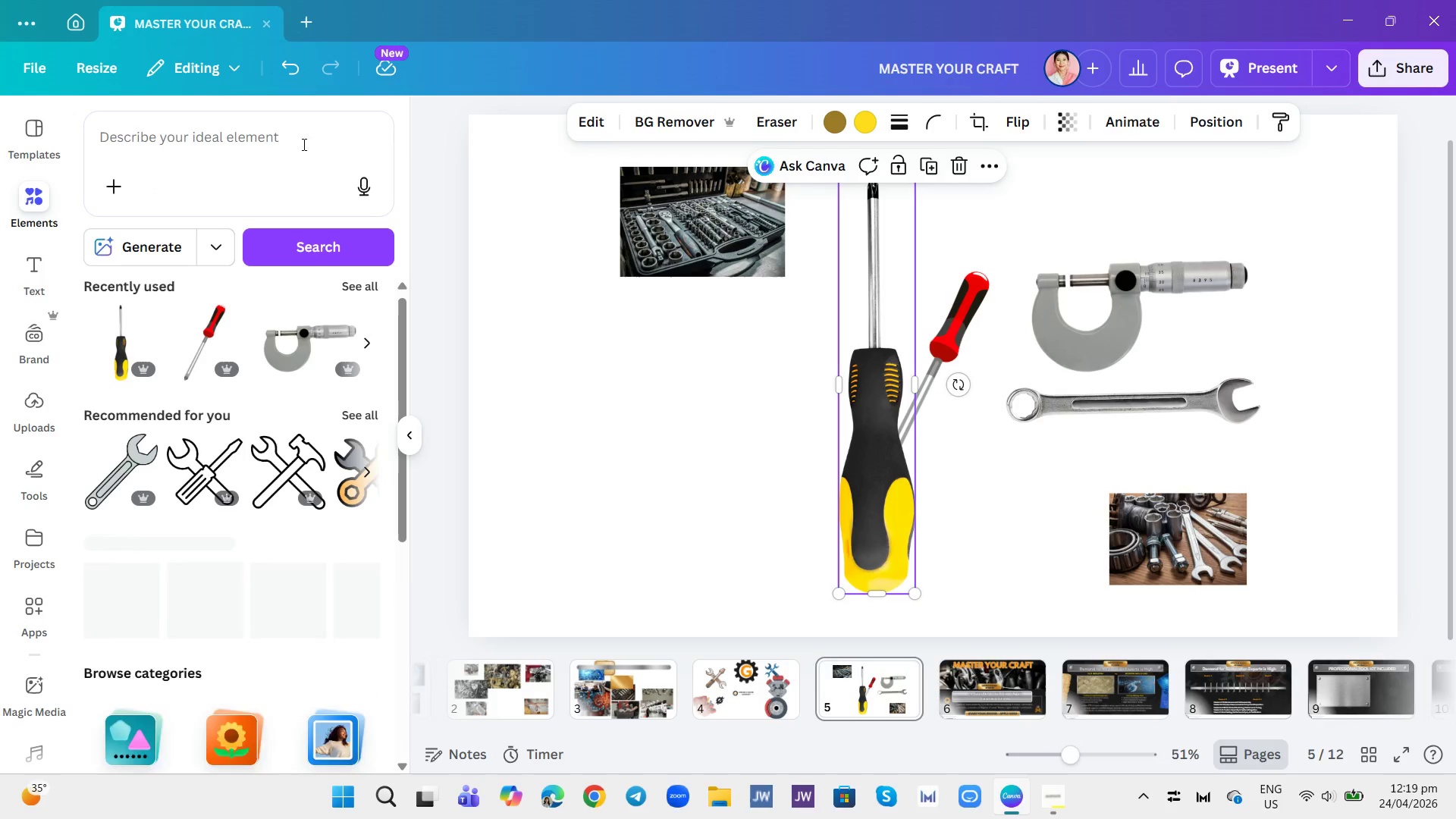 
left_click([300, 142])
 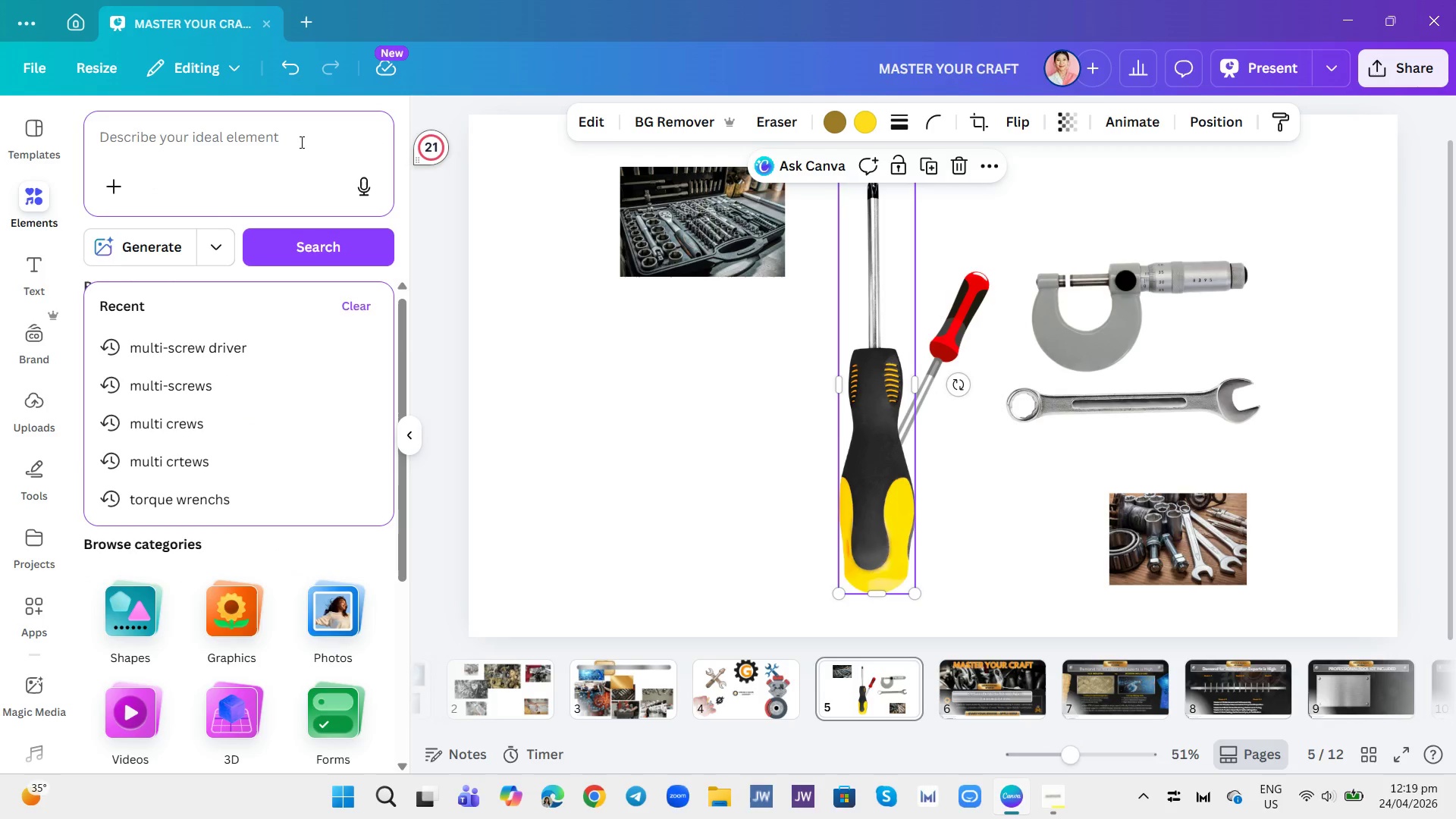 
wait(5.59)
 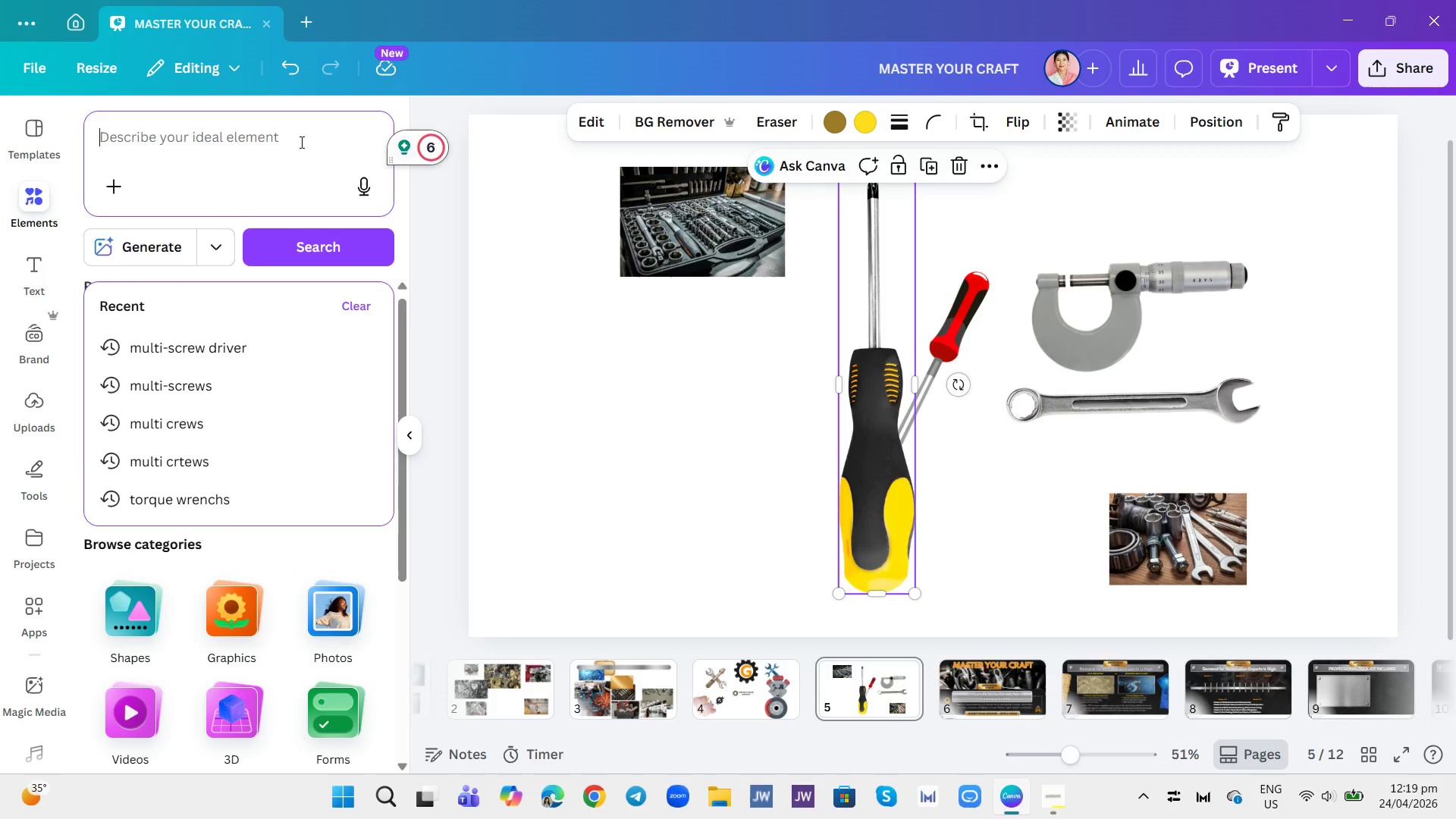 
type(engine gauges)
 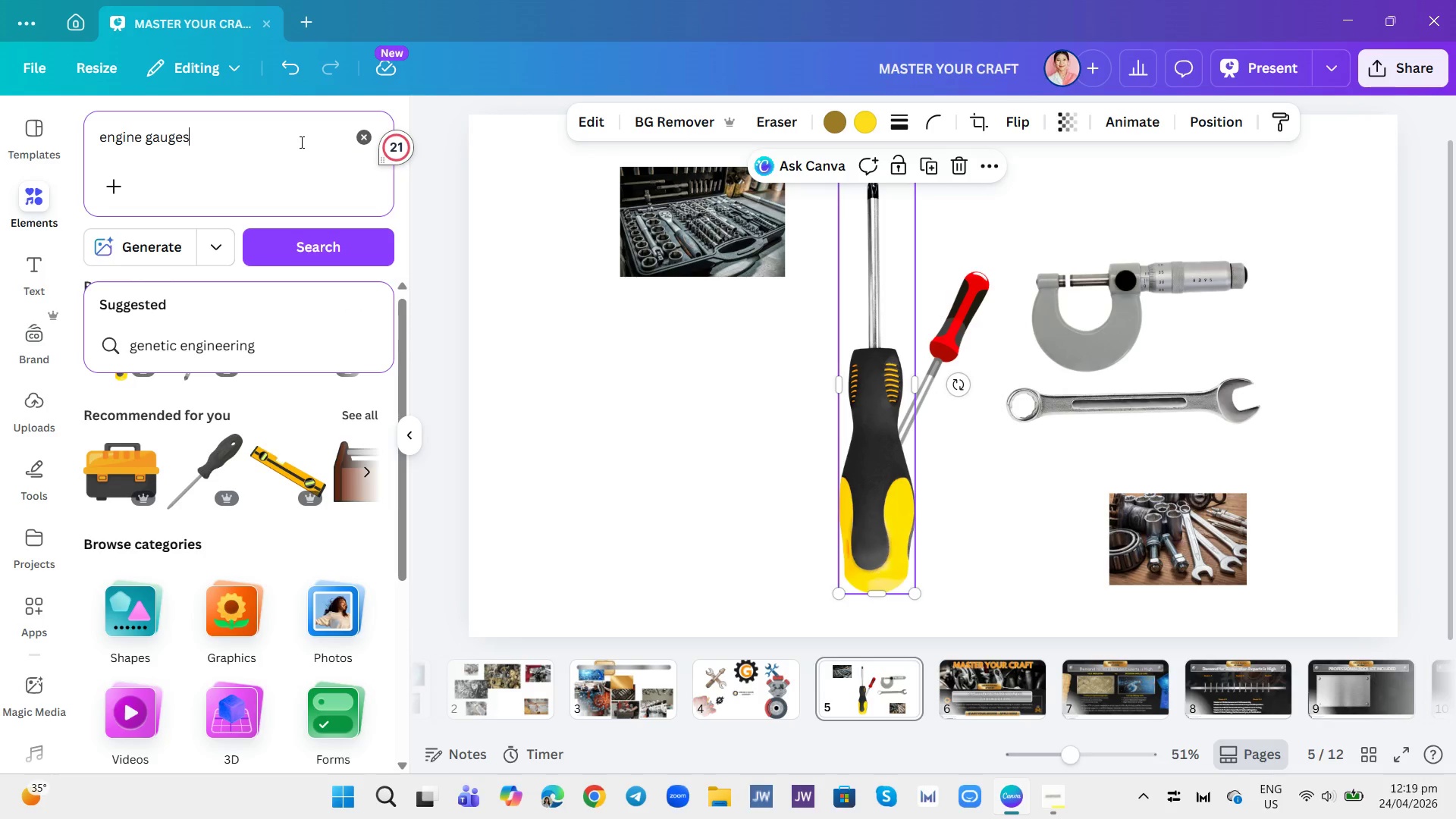 
key(Enter)
 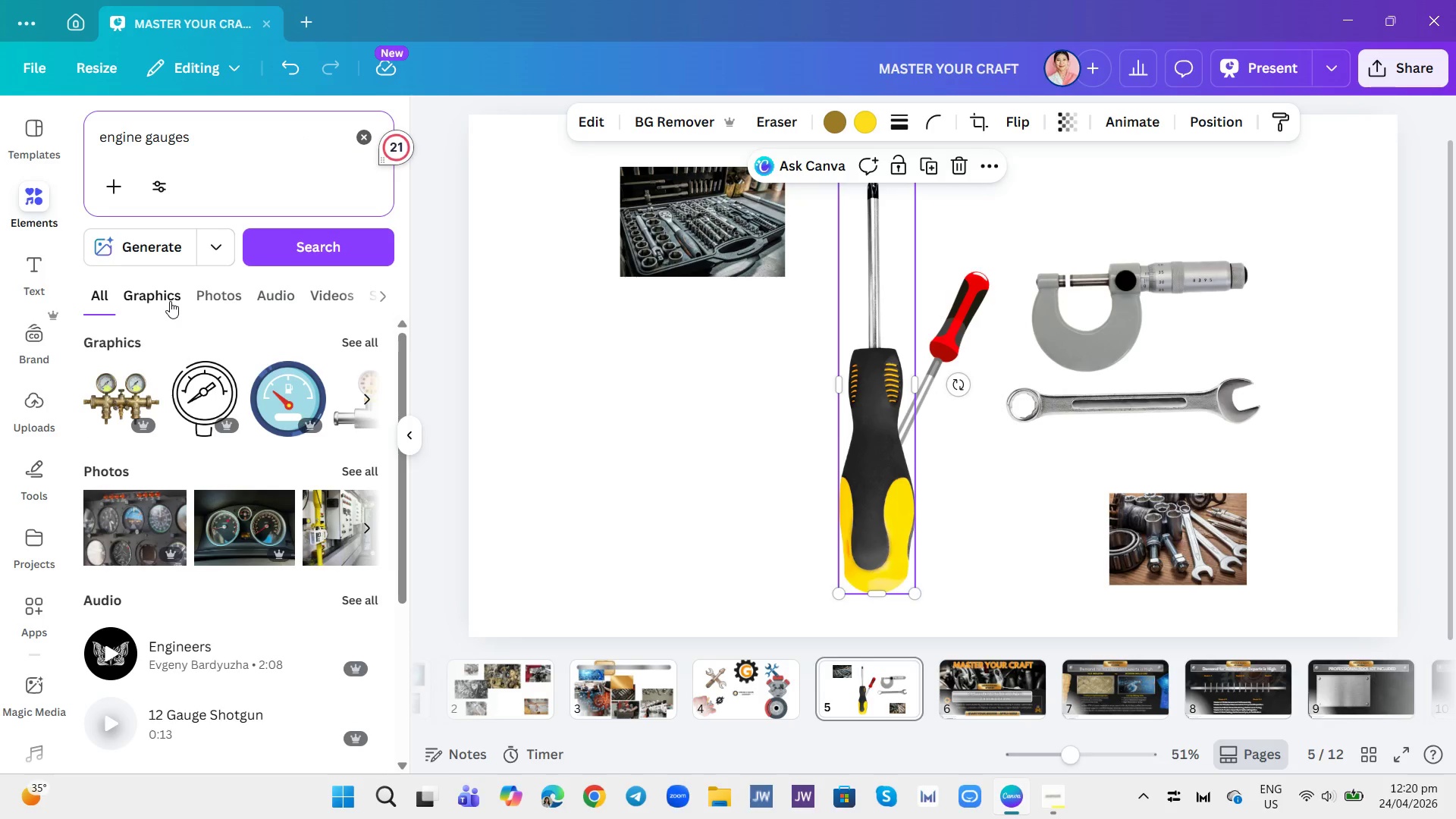 
left_click([208, 295])
 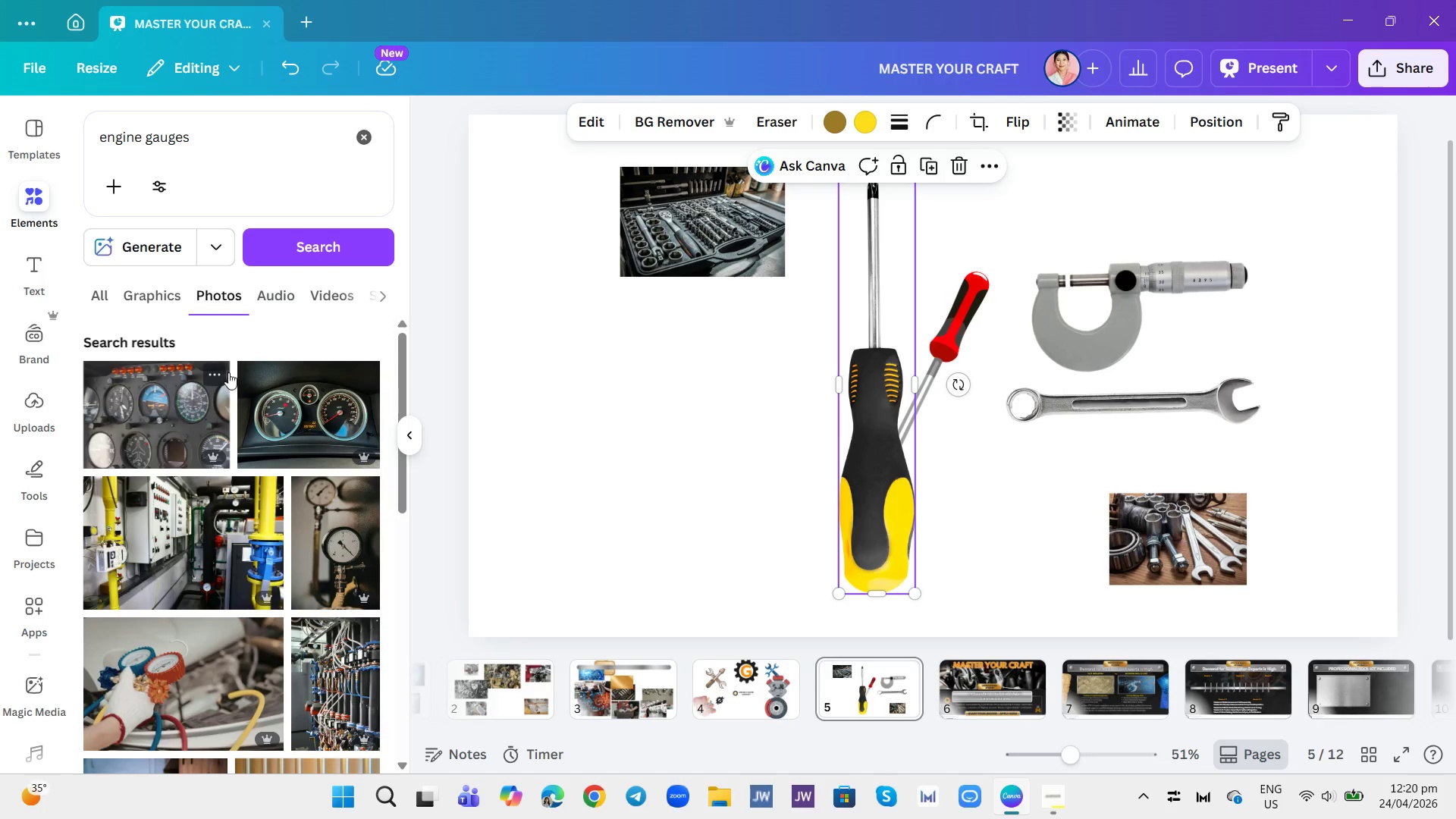 
mouse_move([281, 440])
 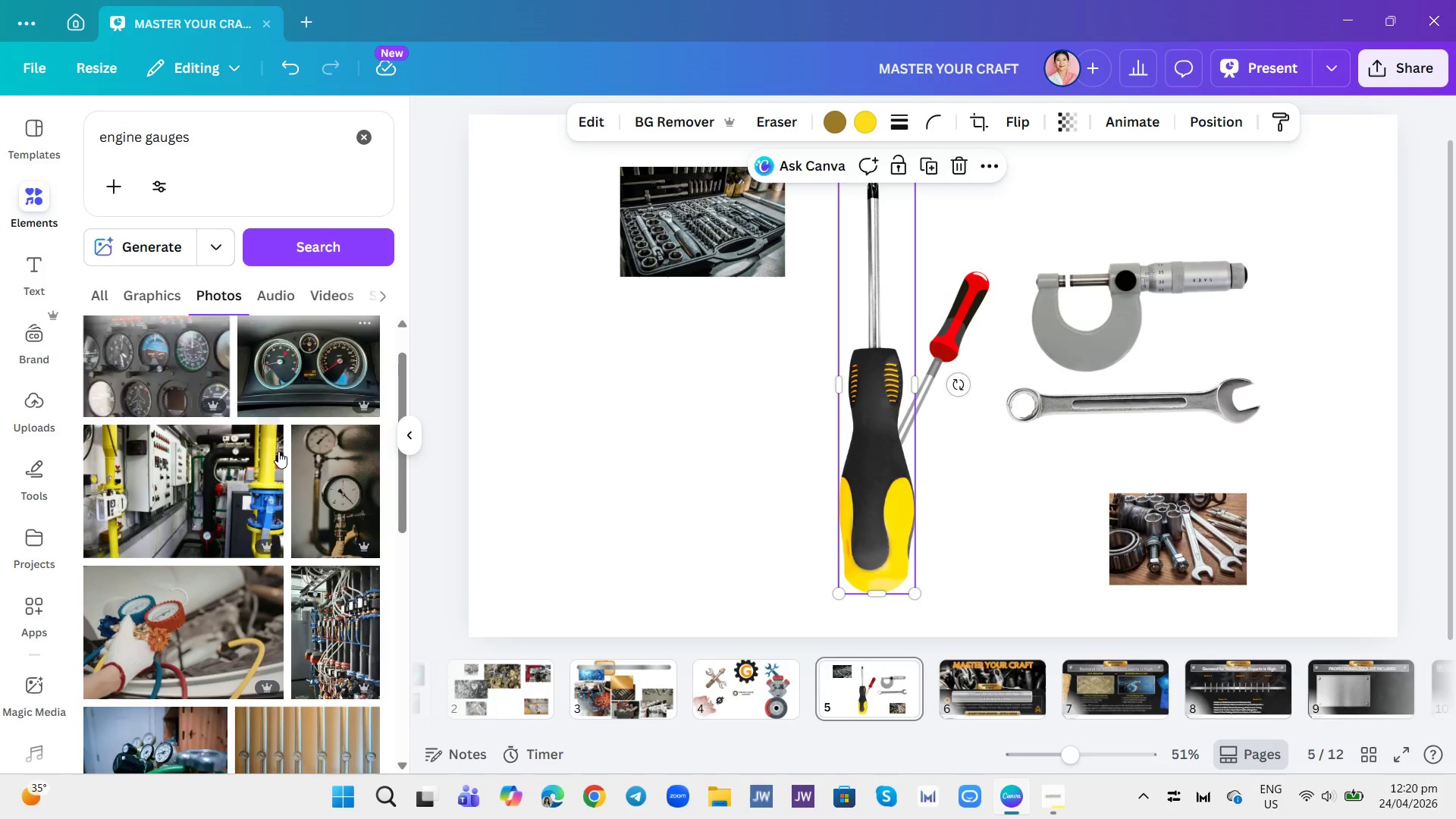 
scroll: coordinate [271, 466], scroll_direction: down, amount: 16.0
 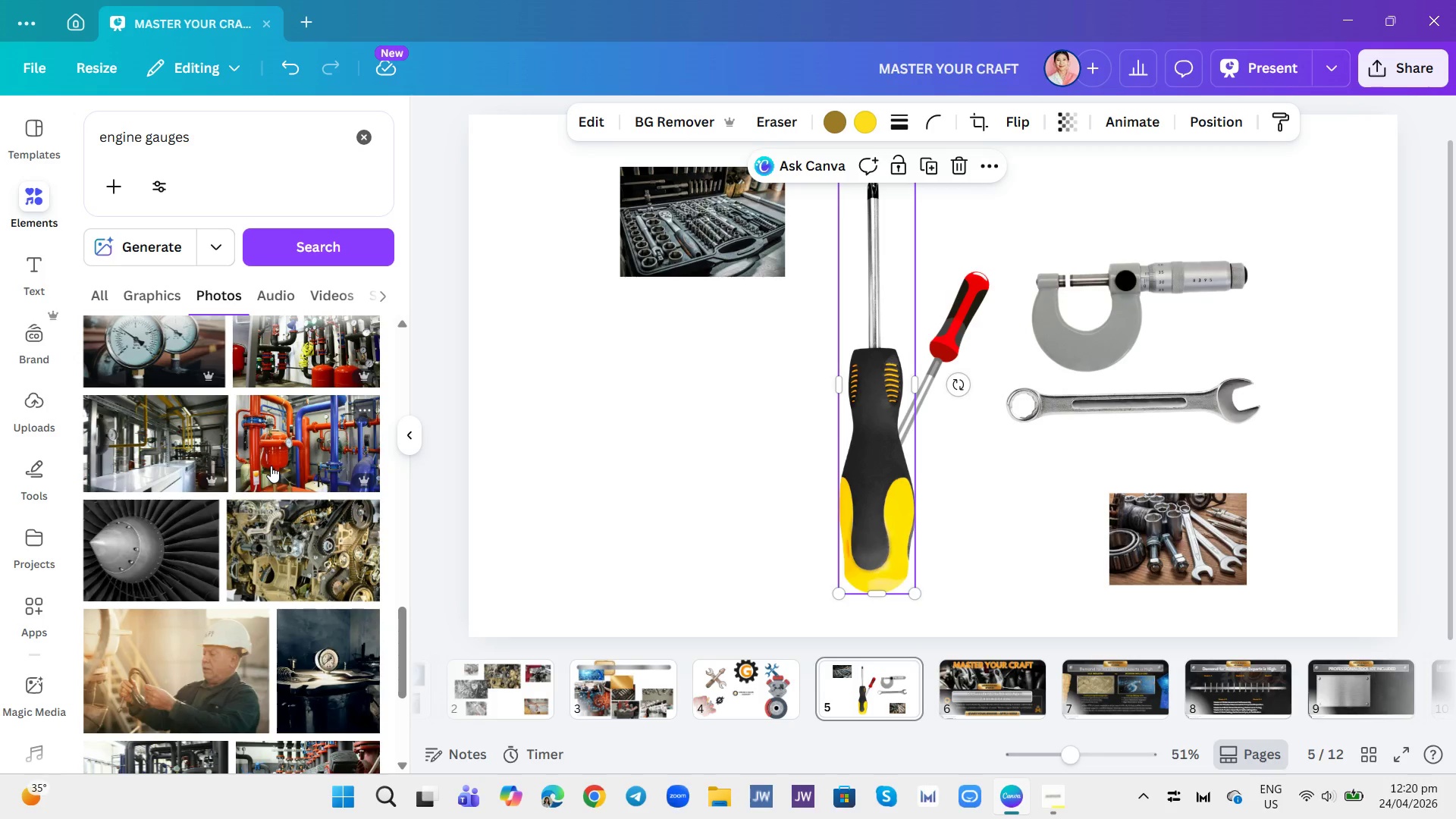 
scroll: coordinate [265, 474], scroll_direction: down, amount: 9.0
 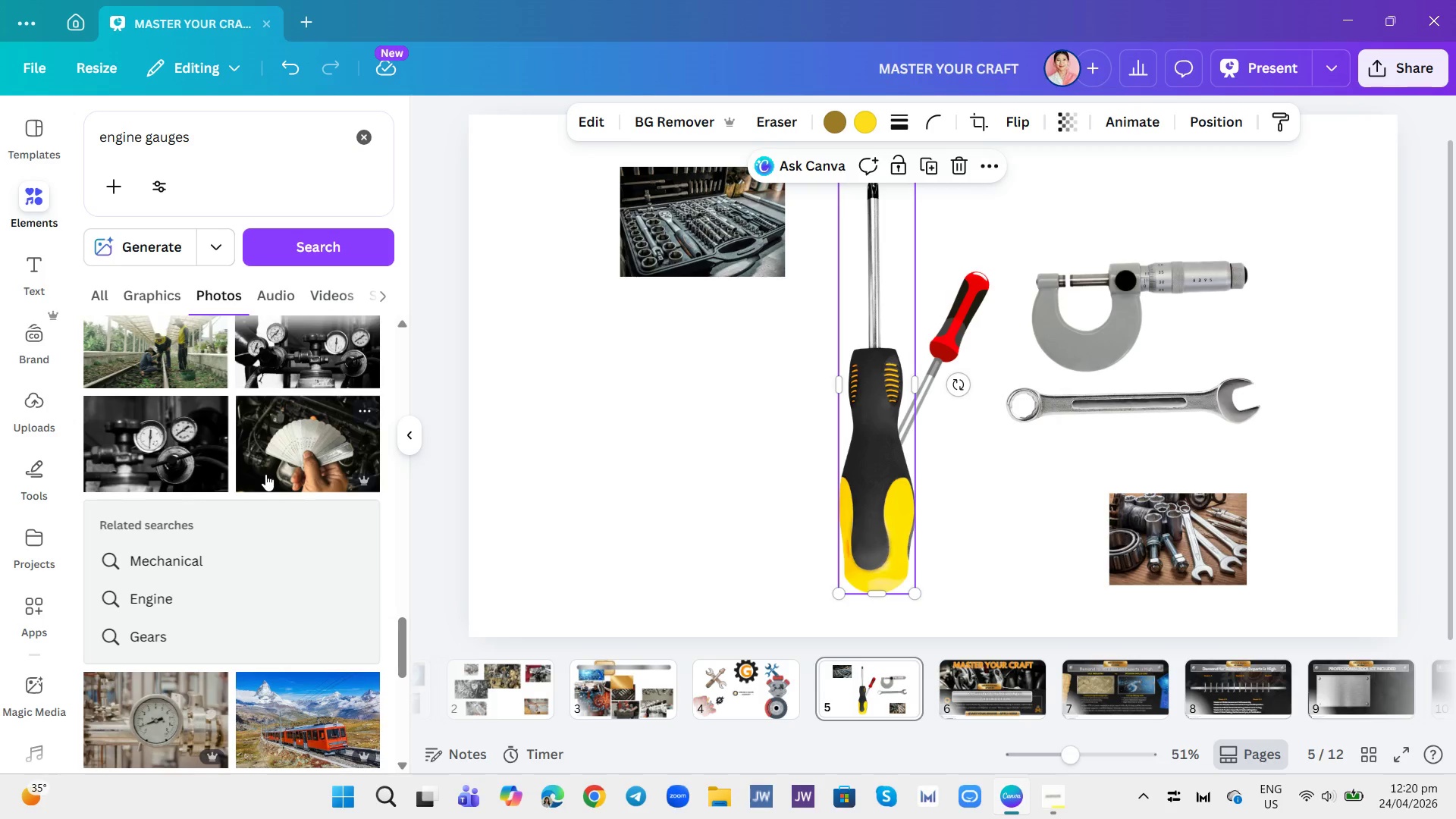 
scroll: coordinate [253, 469], scroll_direction: up, amount: 24.0
 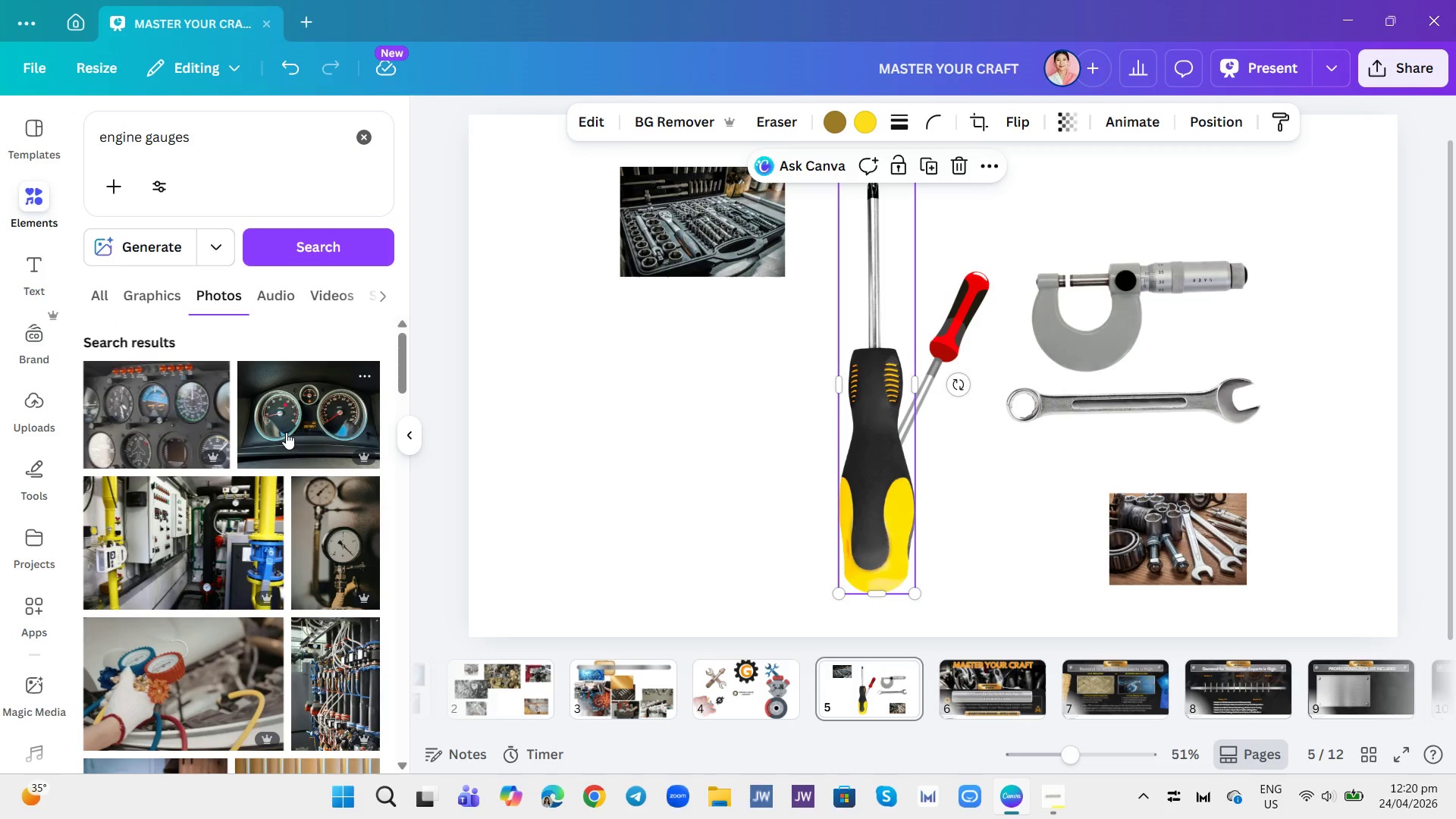 
left_click([289, 430])
 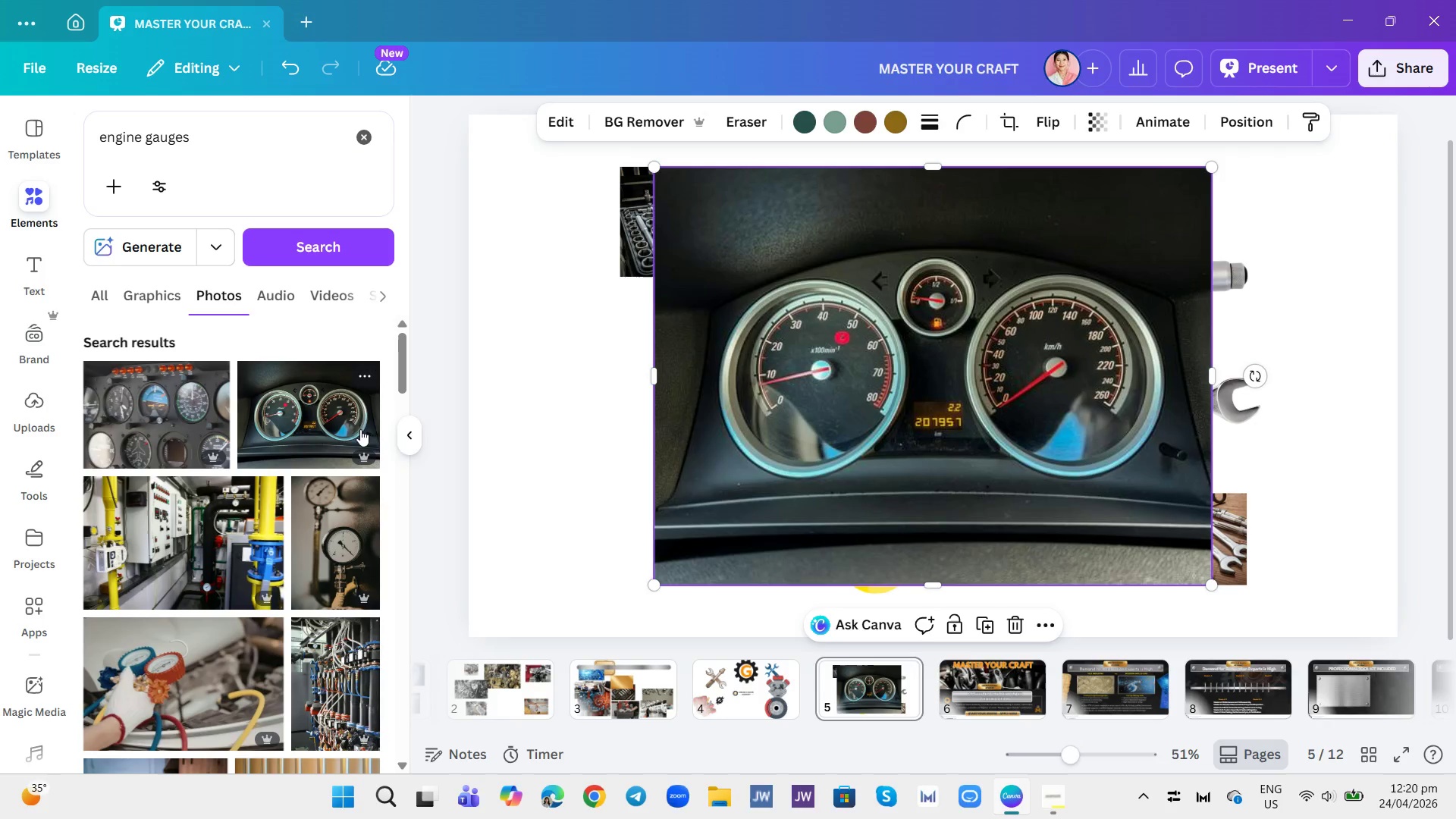 
mouse_move([422, 460])
 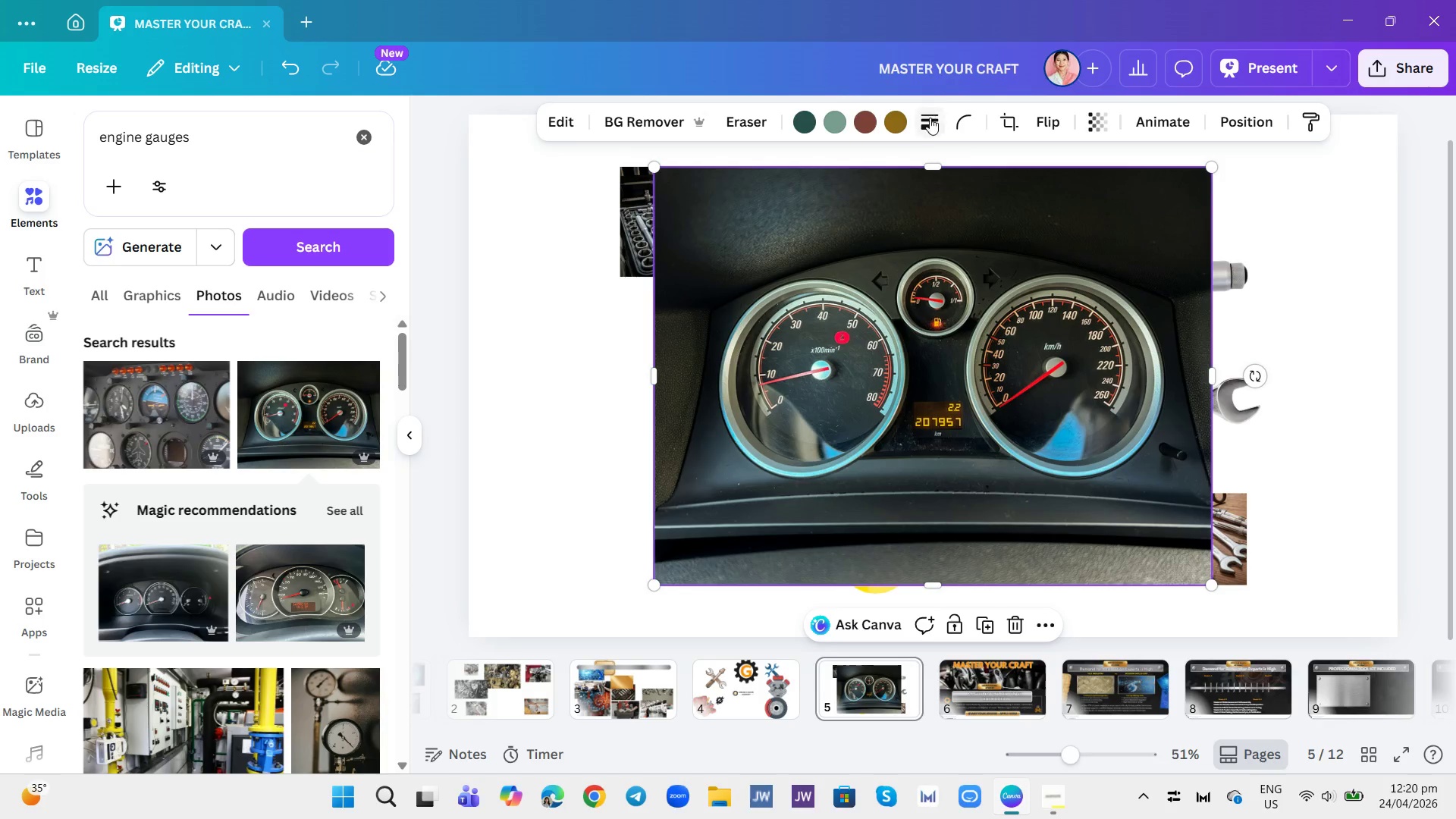 
left_click([679, 126])
 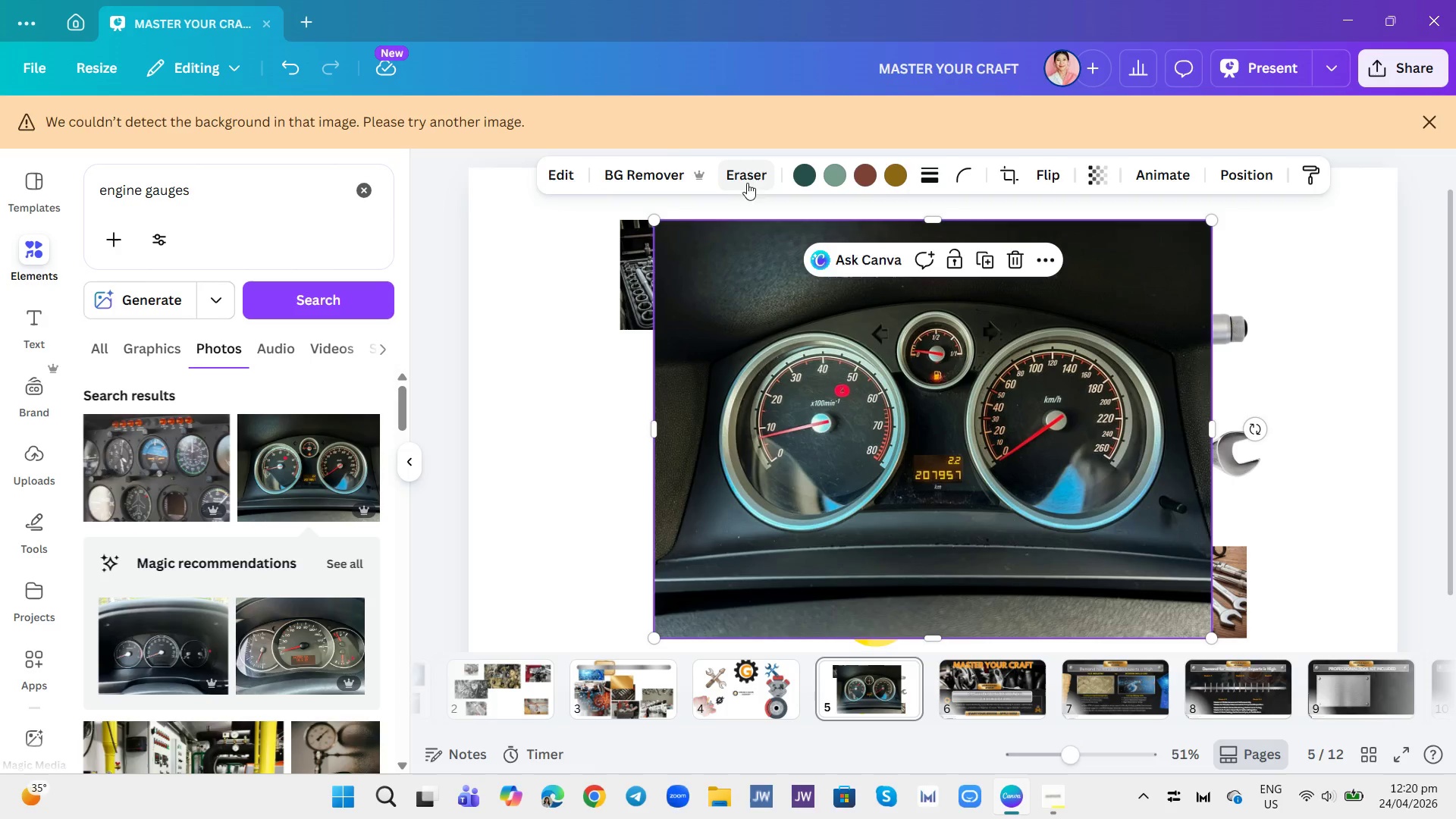 
wait(5.97)
 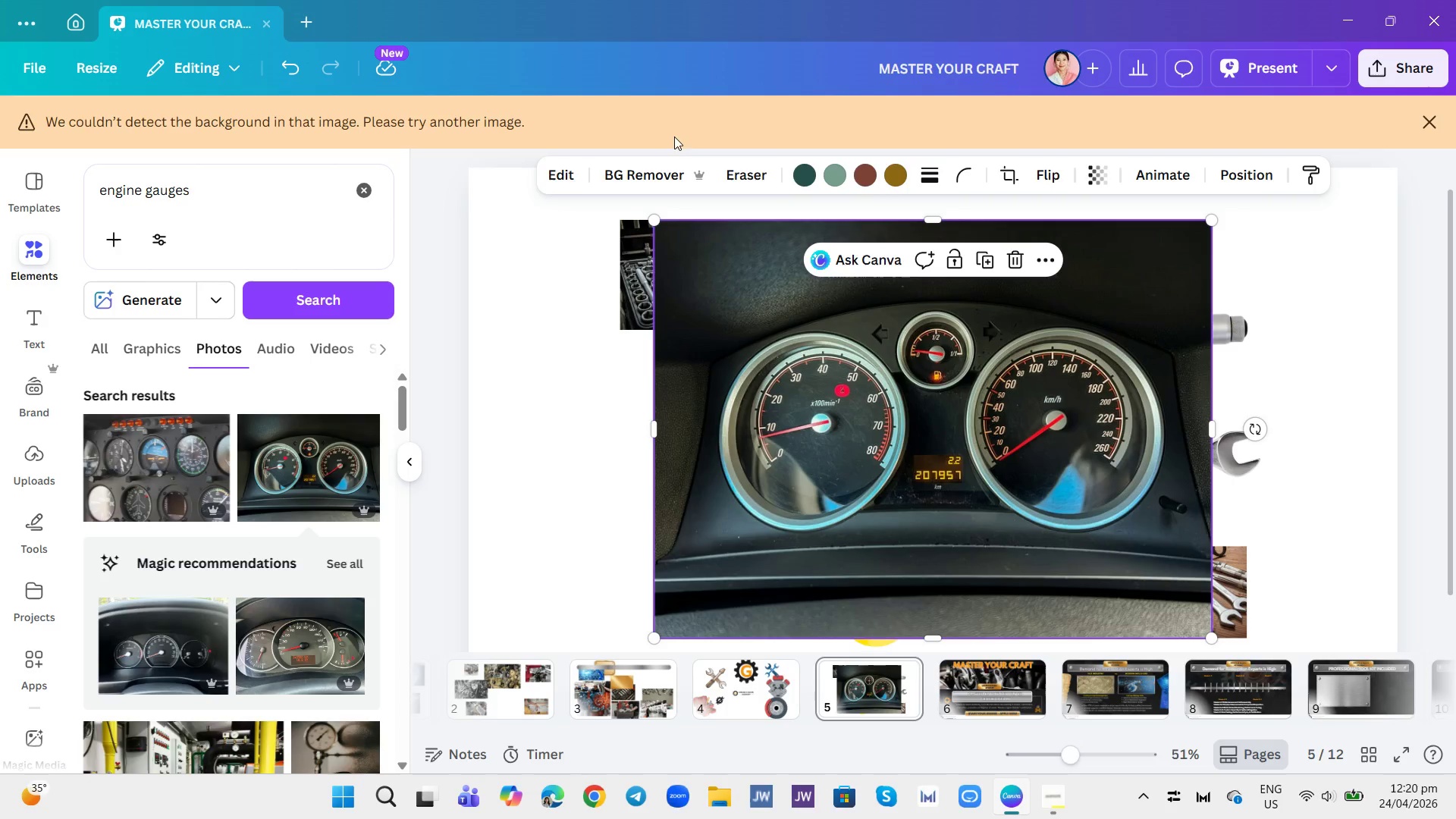 
left_click([1431, 124])
 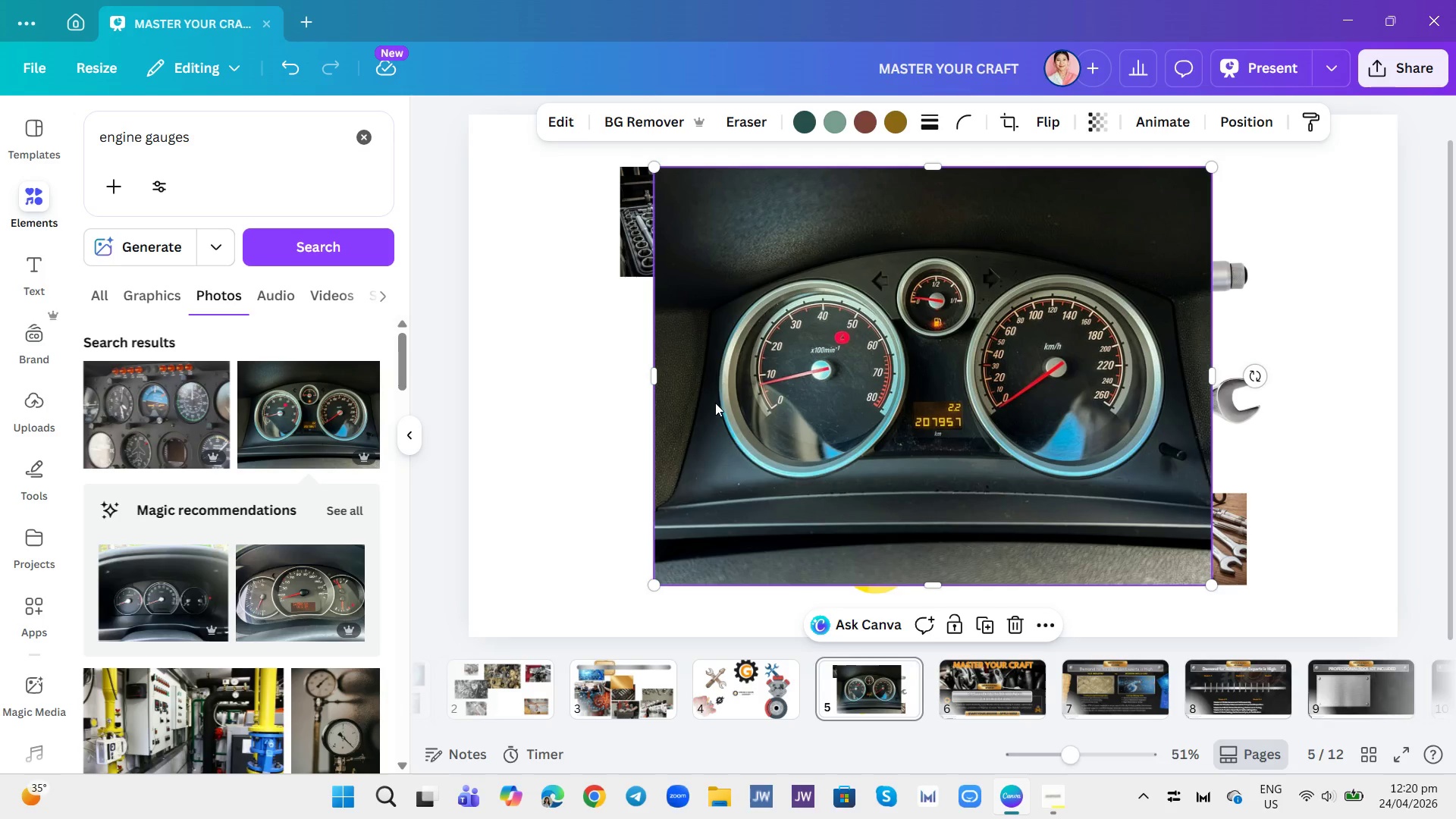 
scroll: coordinate [300, 471], scroll_direction: down, amount: 7.0
 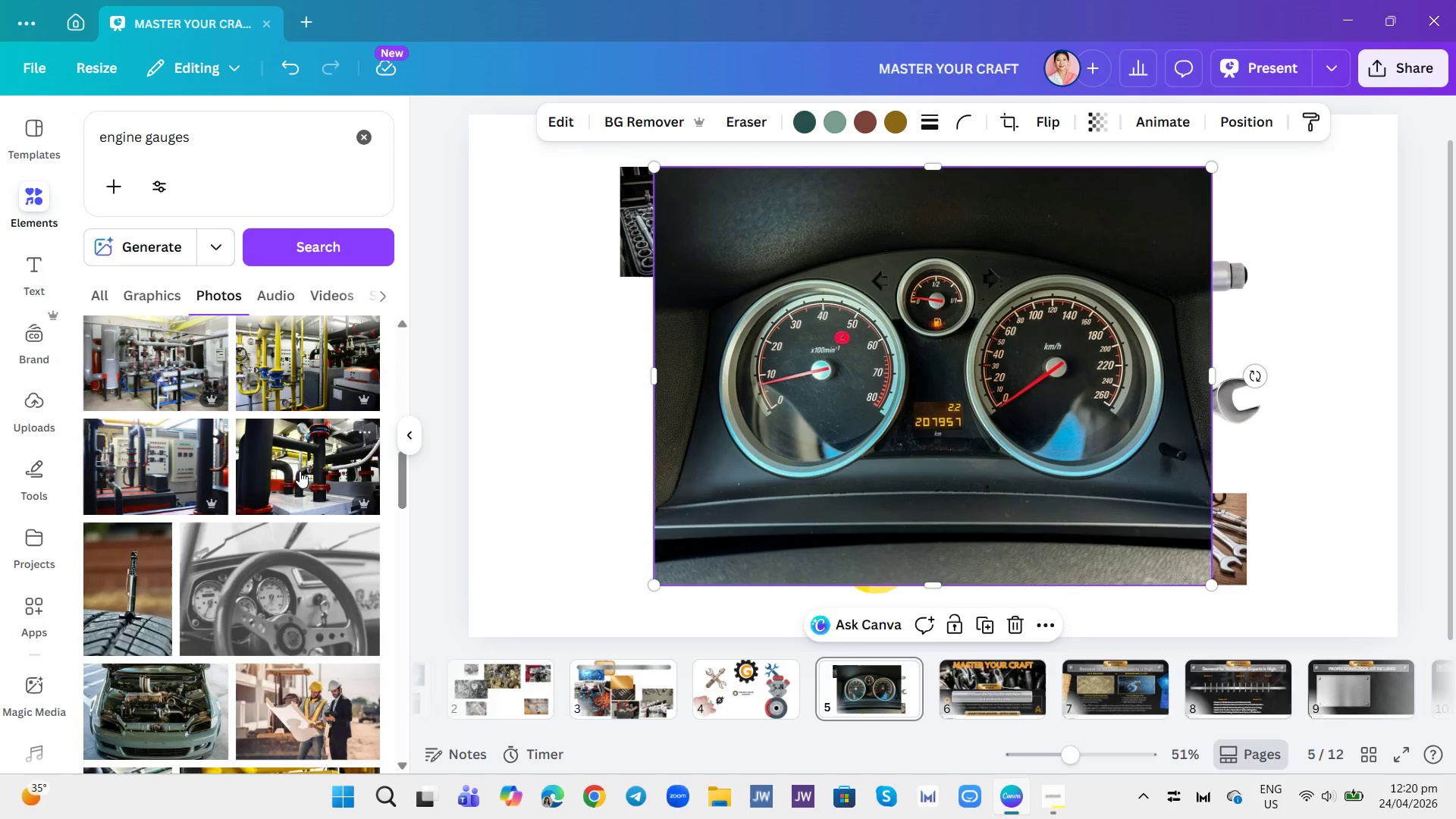 
scroll: coordinate [300, 470], scroll_direction: up, amount: 4.0
 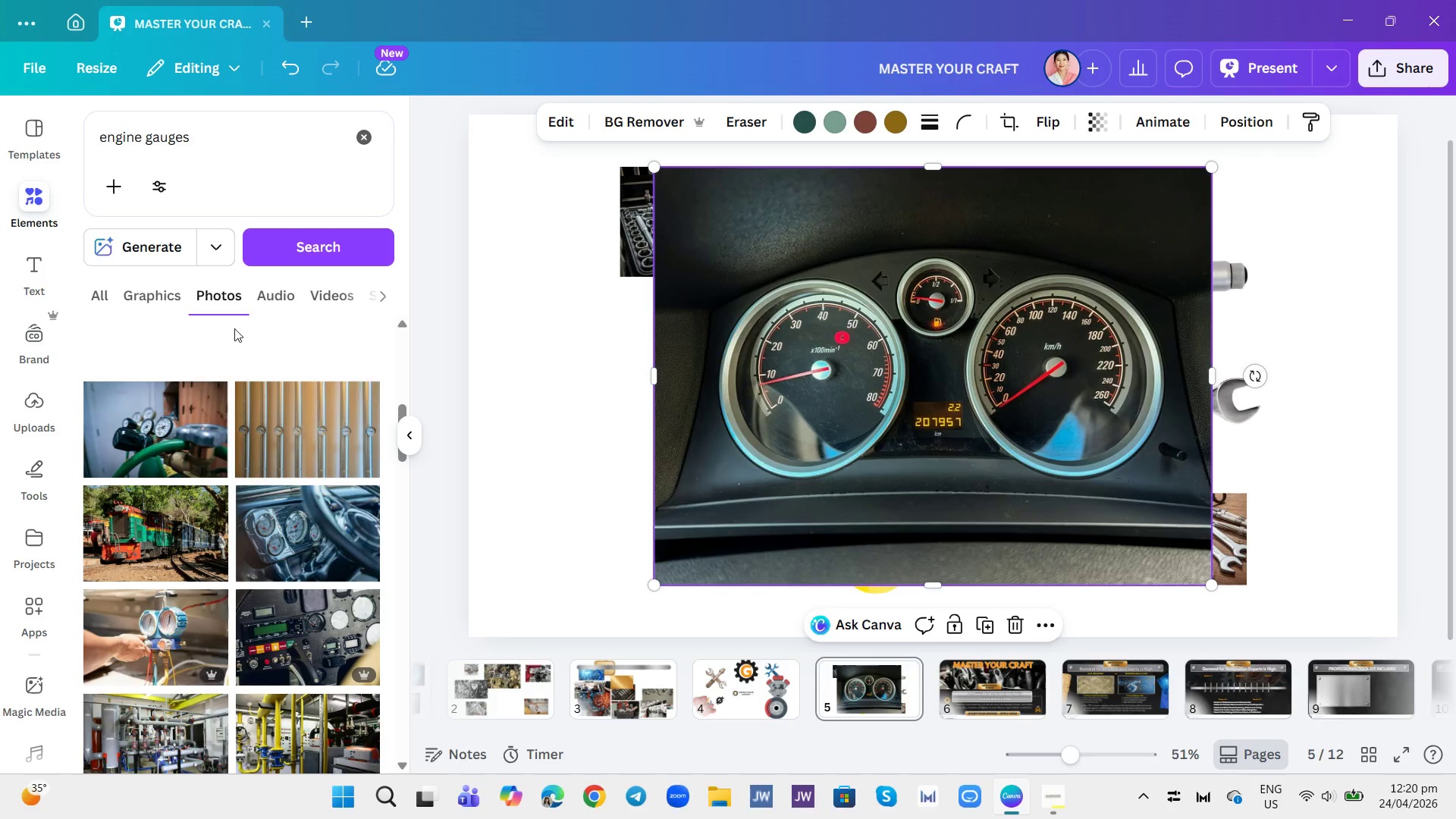 
left_click([357, 140])
 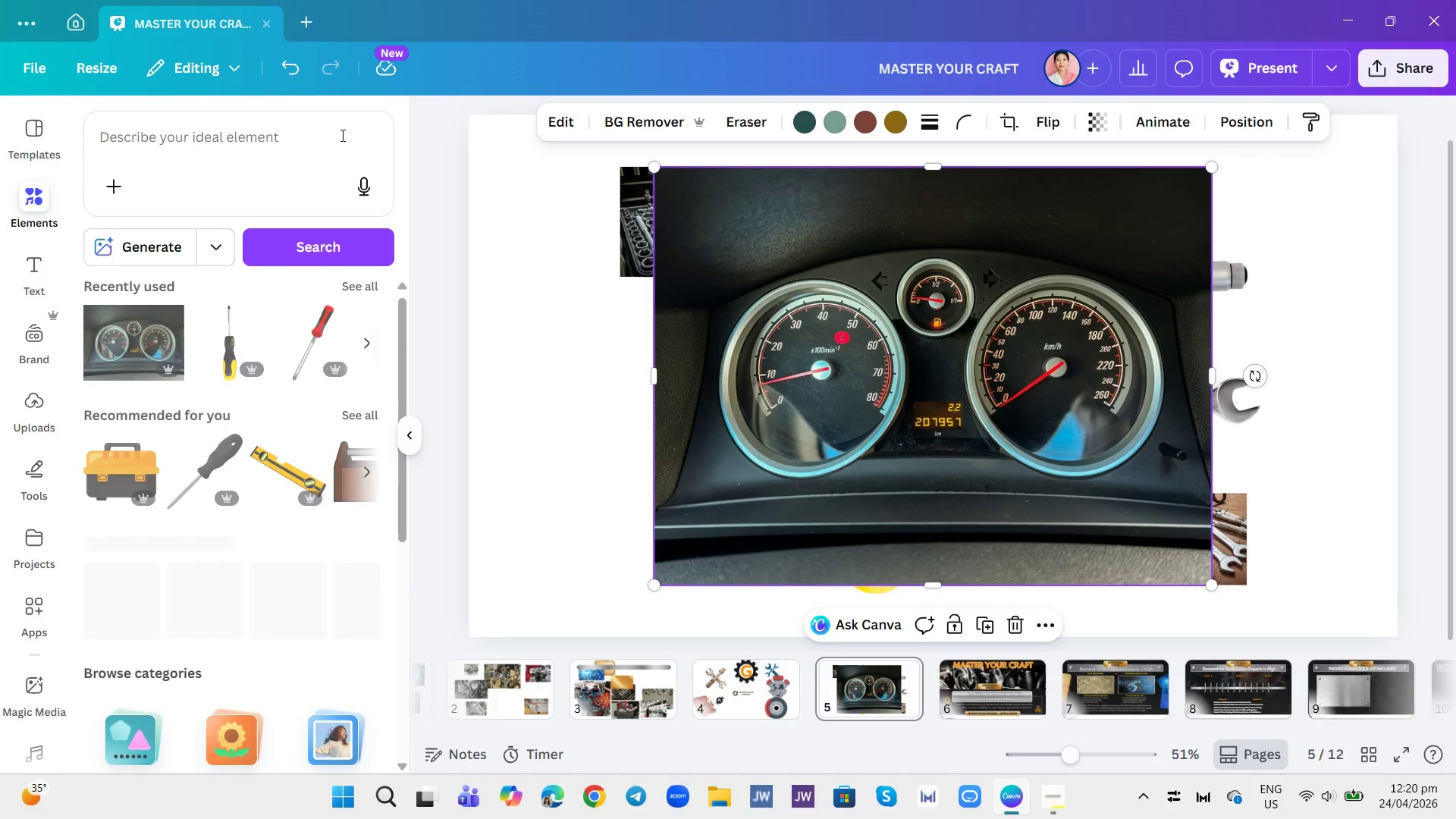 
left_click([331, 135])
 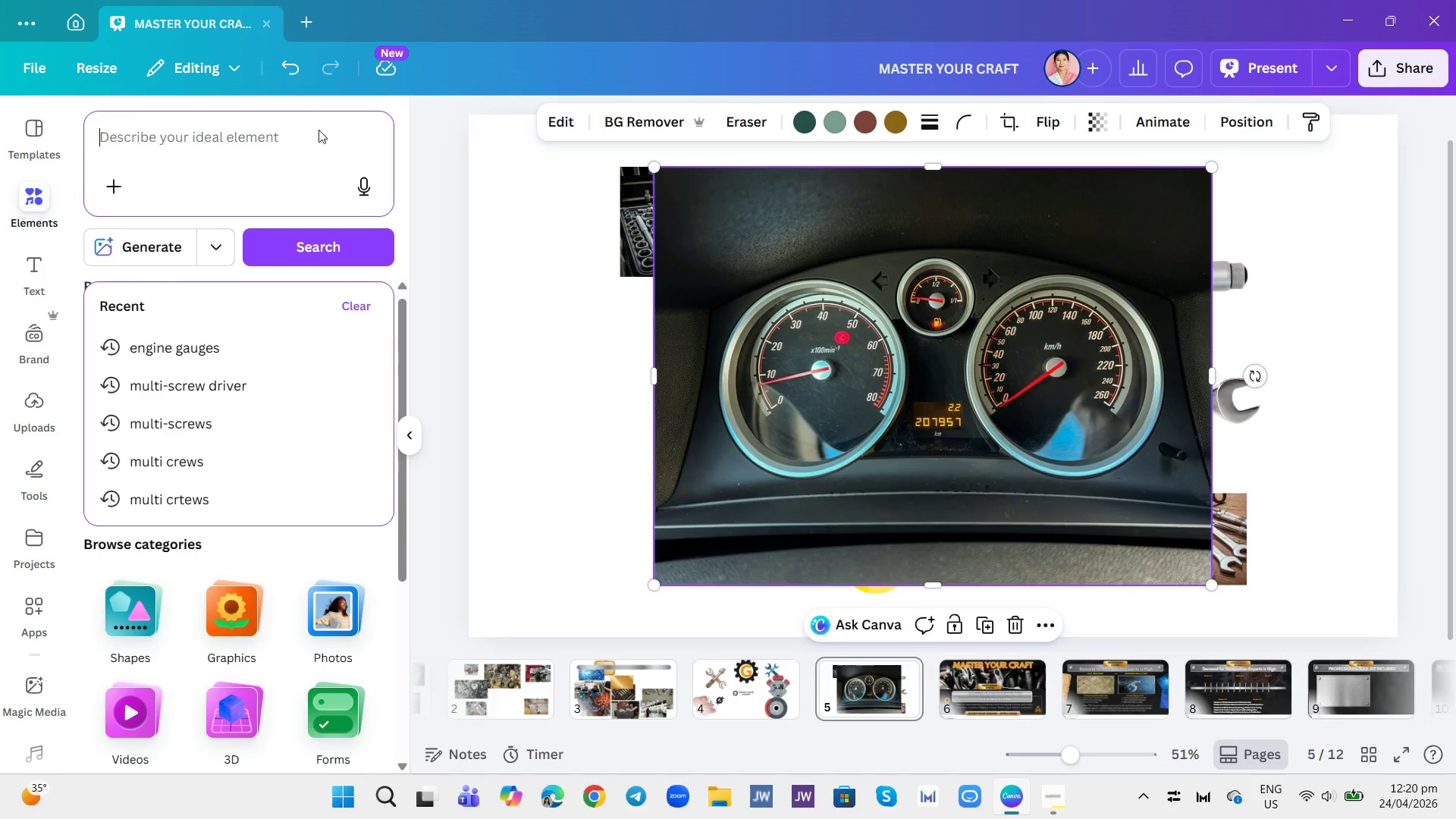 
left_click([299, 140])
 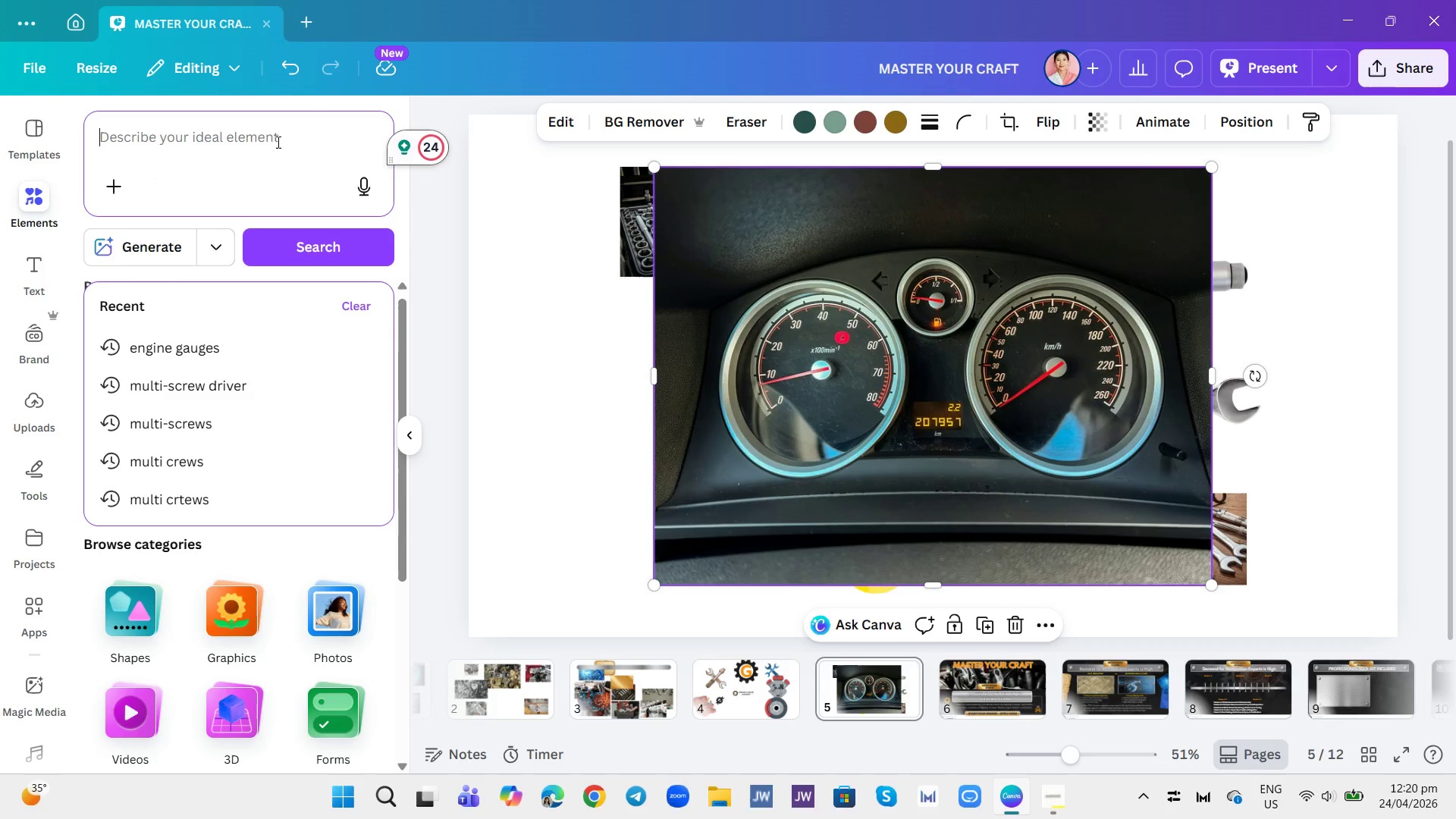 
left_click([273, 140])
 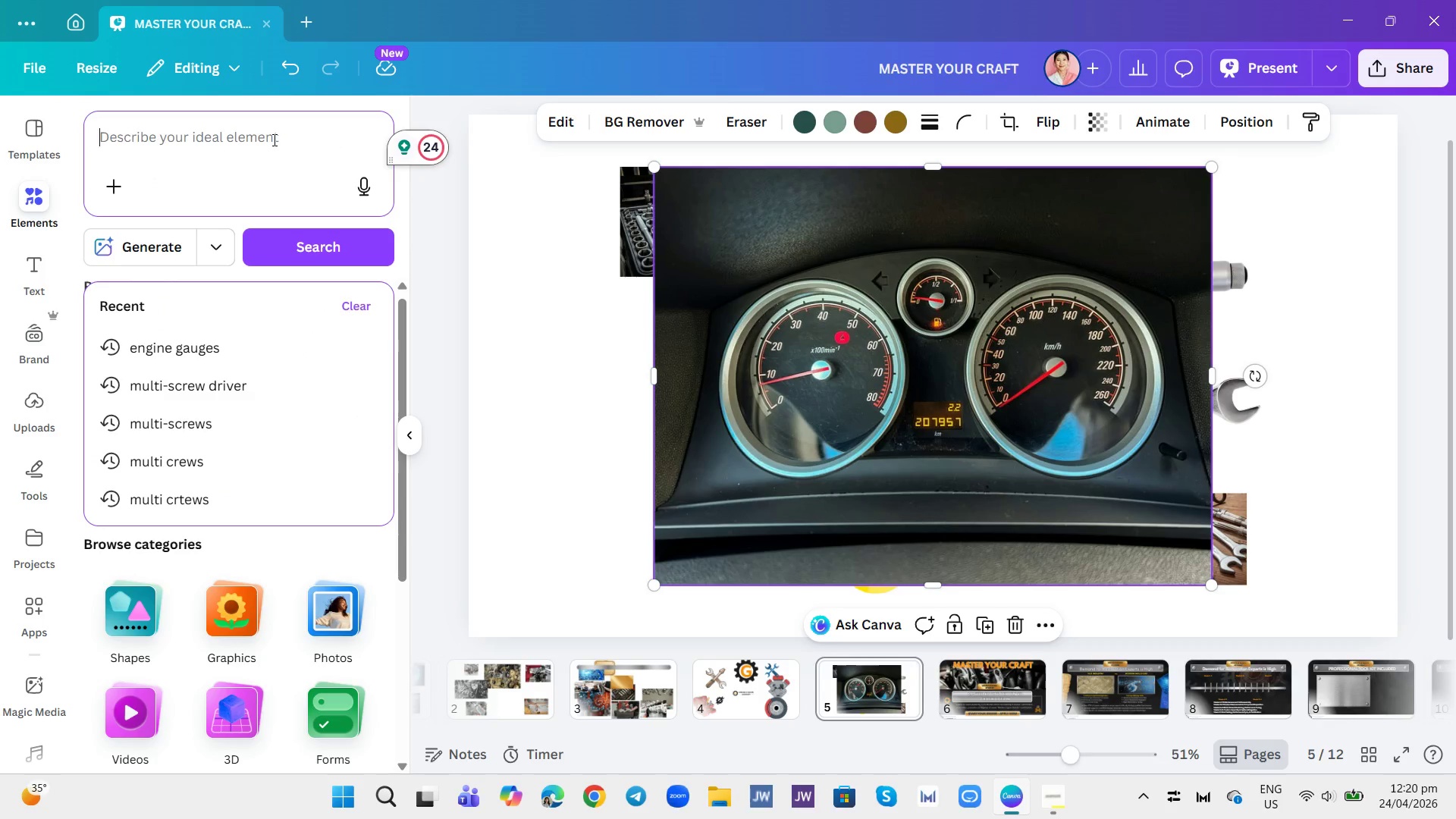 
type(multimetr)
key(Backspace)
type(er)
 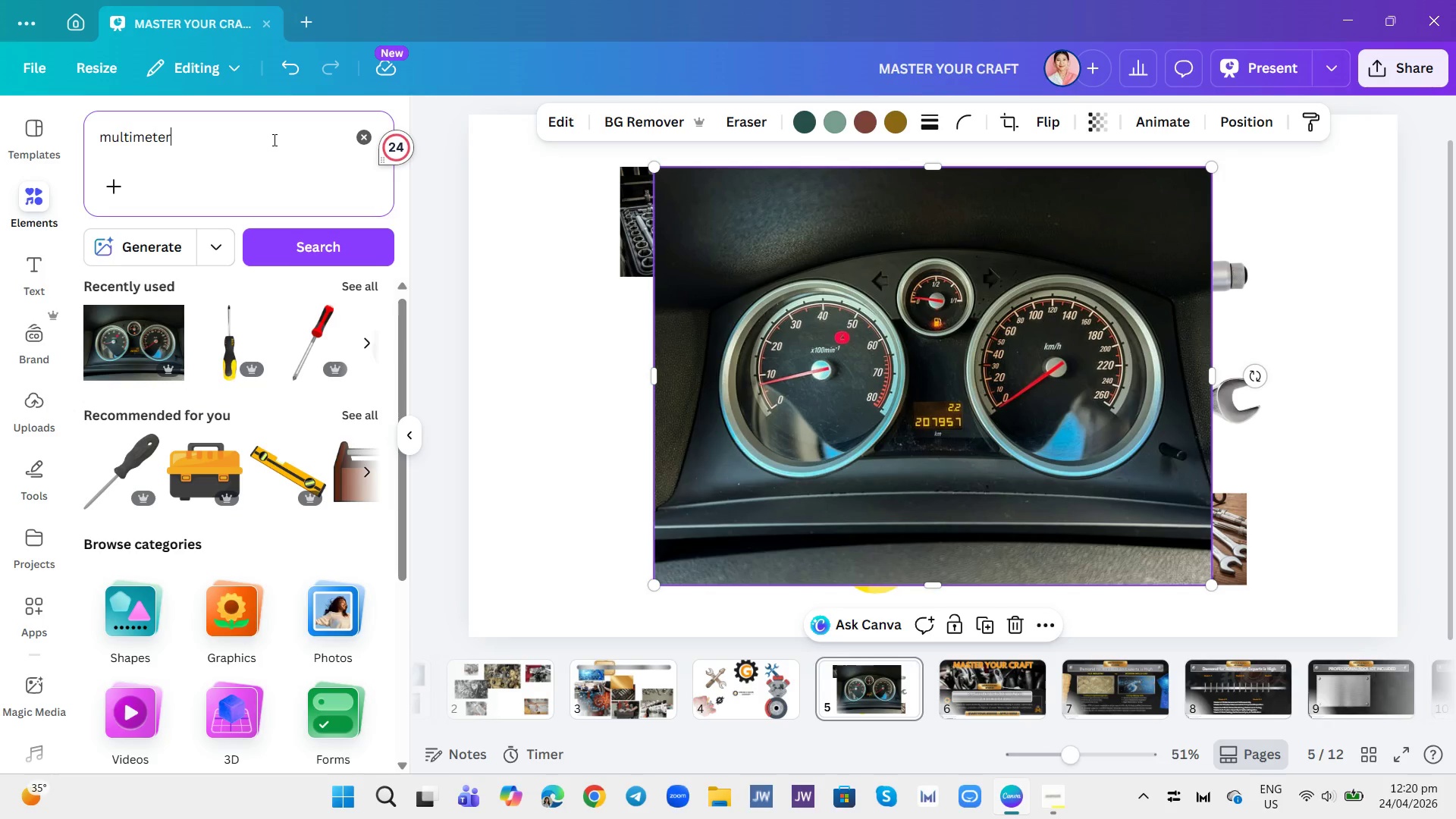 
key(Enter)
 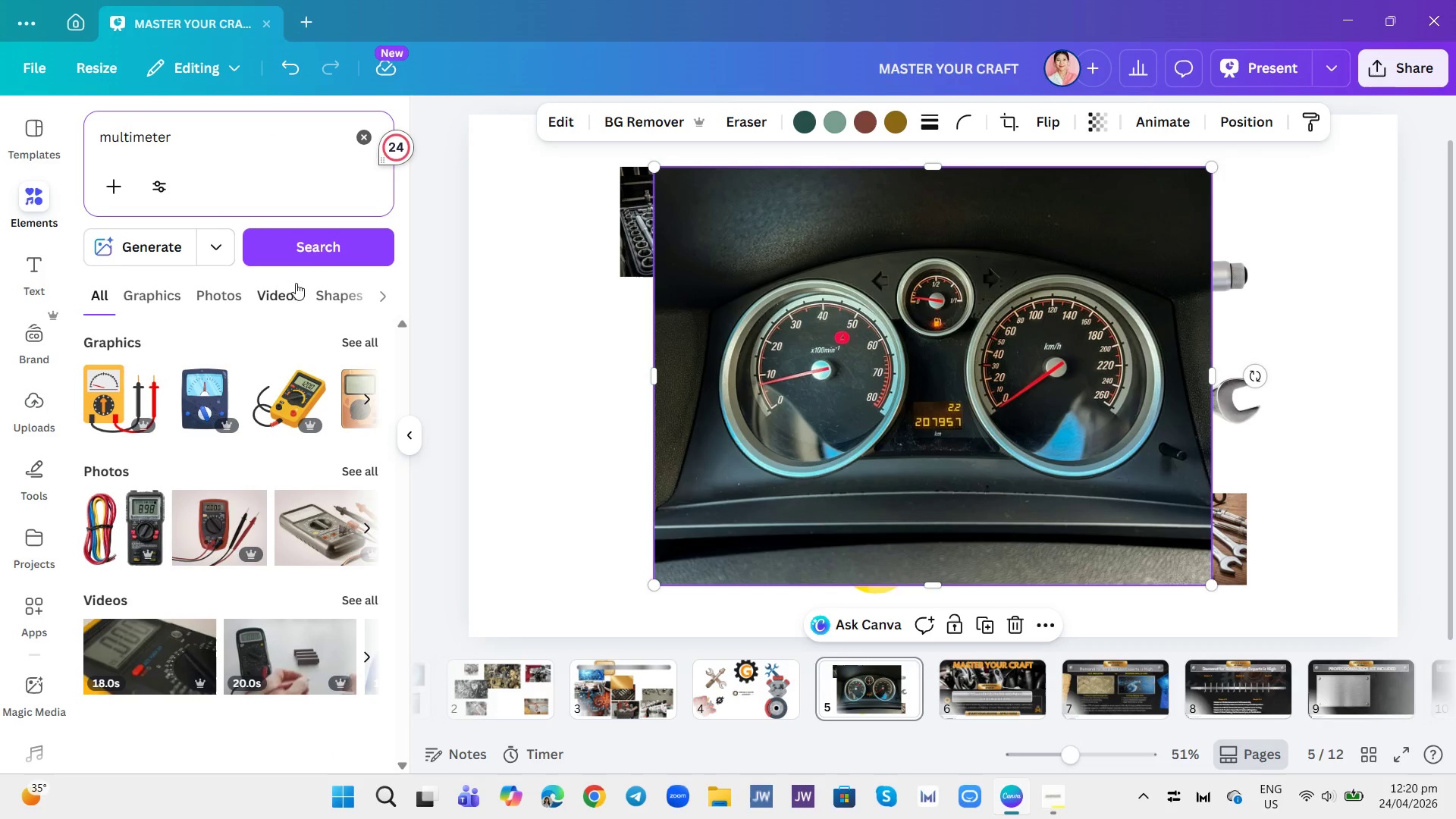 
left_click([215, 288])
 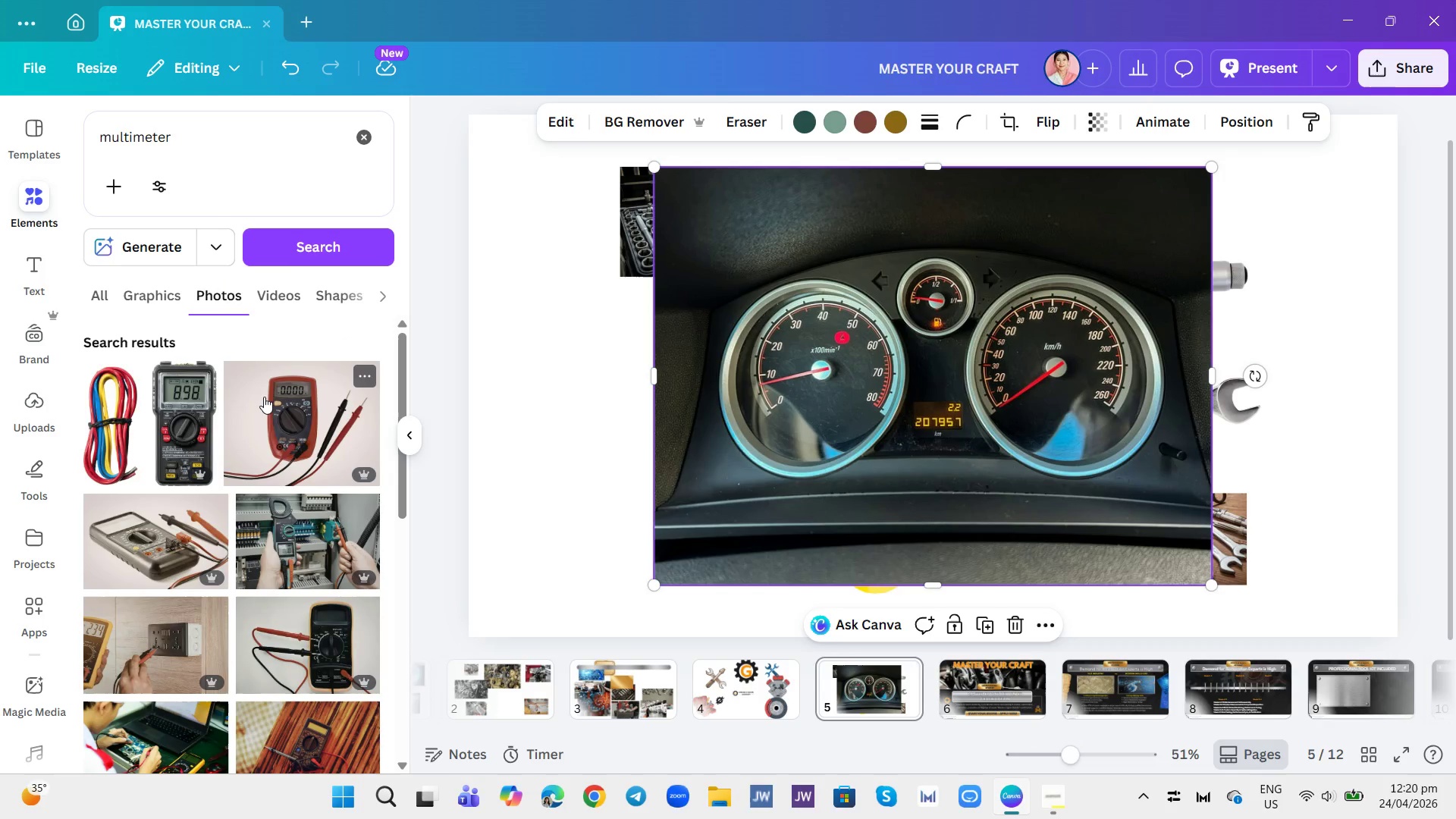 
scroll: coordinate [262, 435], scroll_direction: down, amount: 14.0
 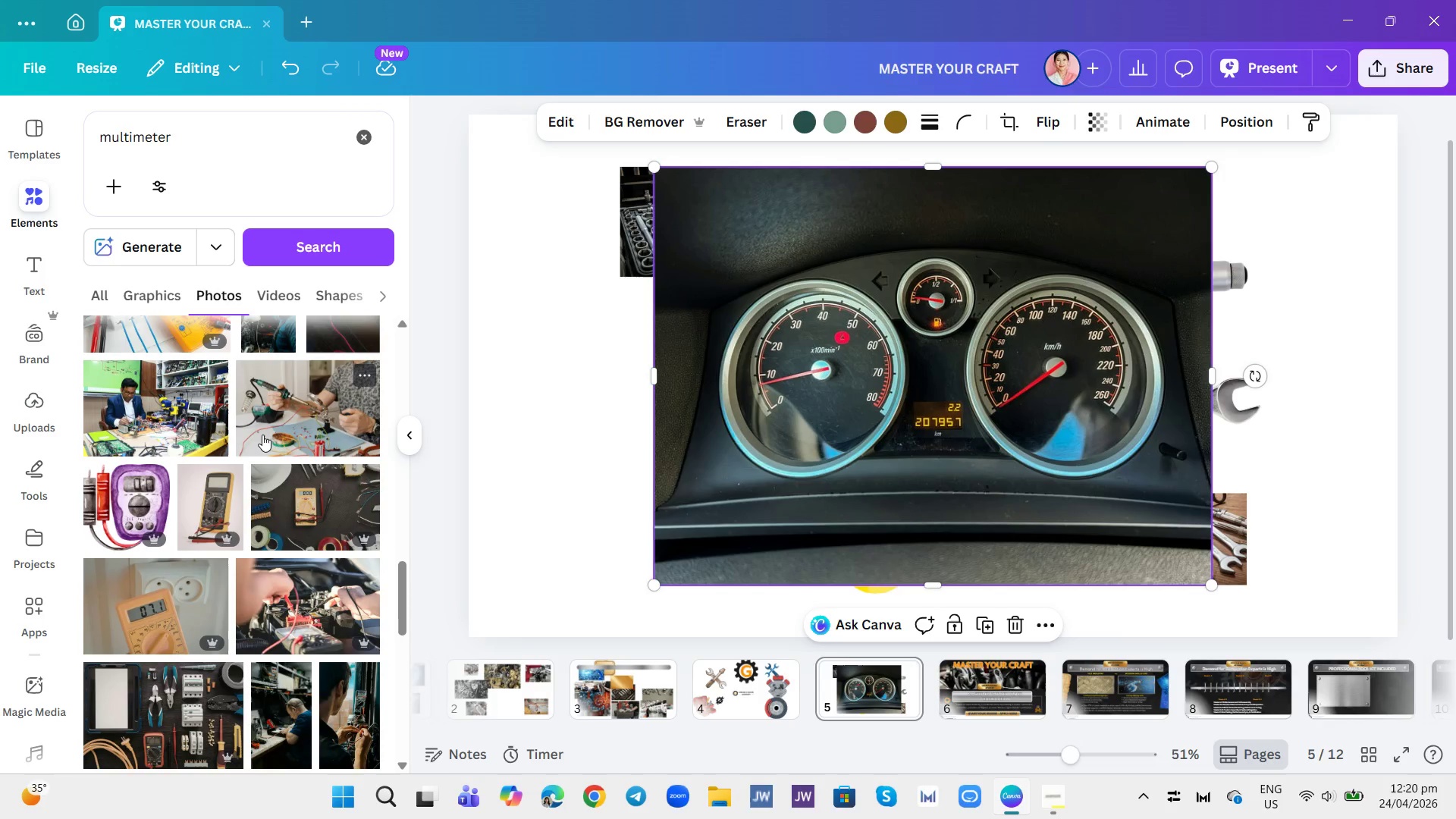 
scroll: coordinate [262, 440], scroll_direction: down, amount: 12.0
 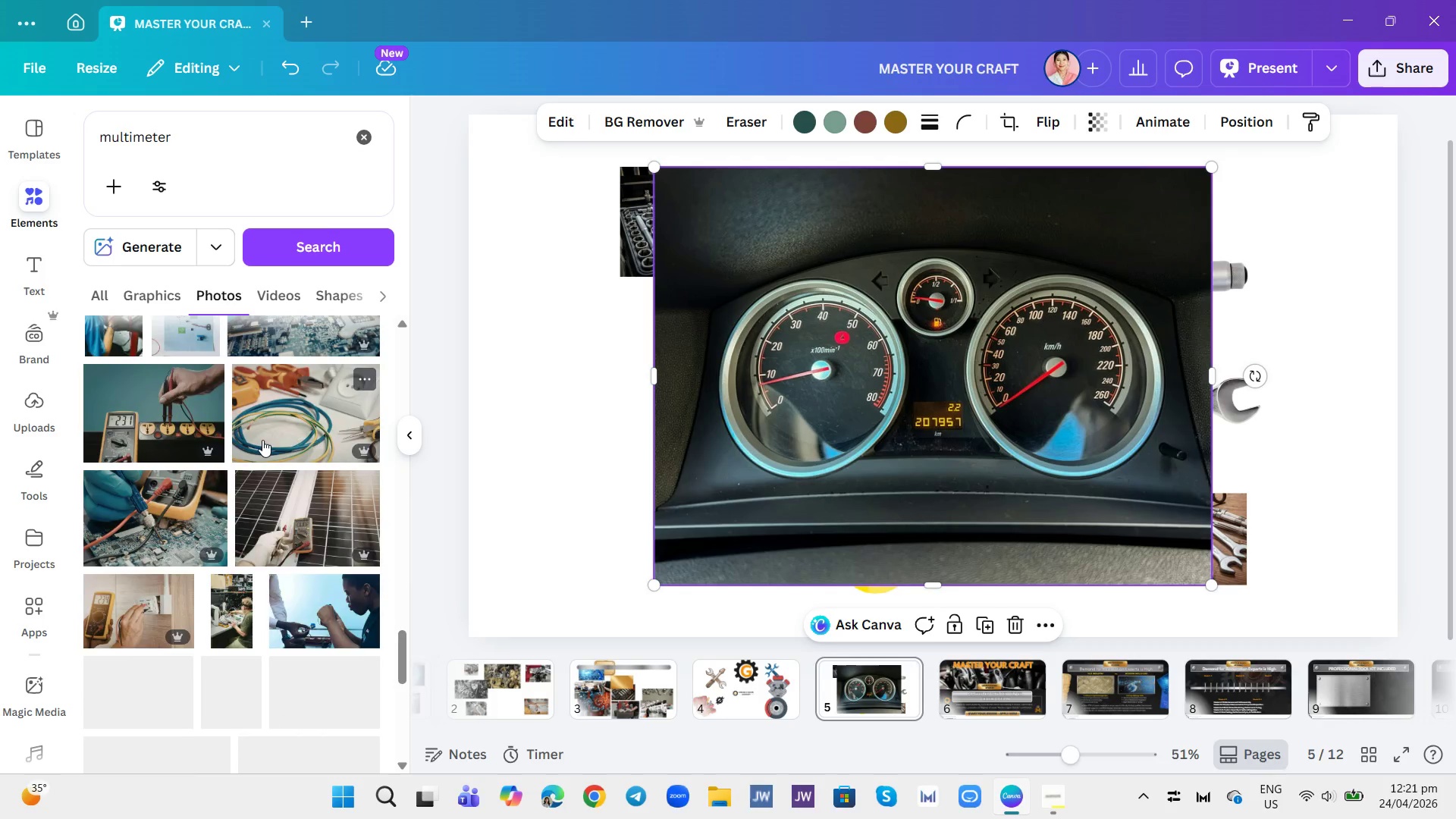 
scroll: coordinate [253, 502], scroll_direction: up, amount: 8.0
 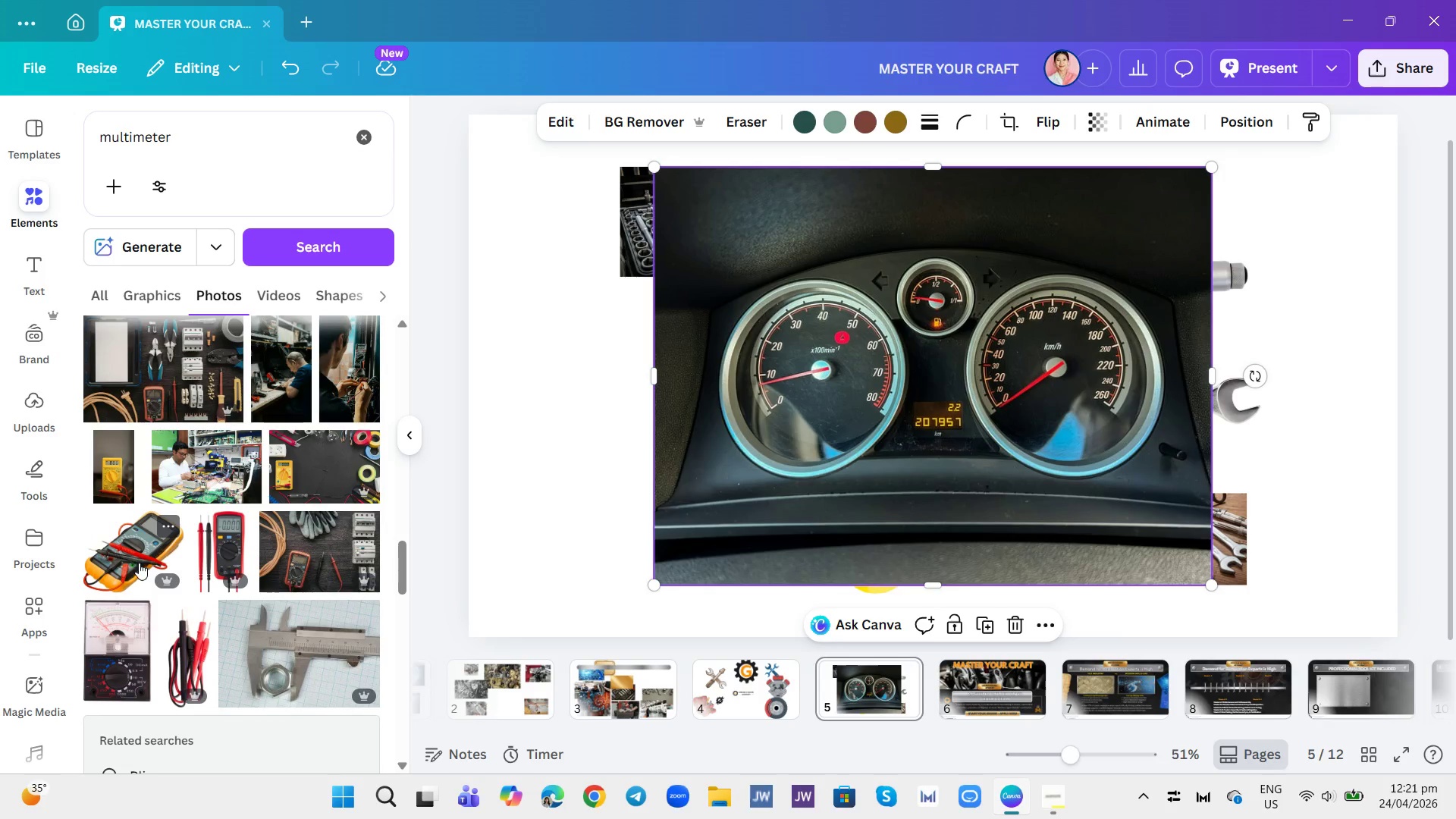 
left_click_drag(start_coordinate=[132, 571], to_coordinate=[138, 573])
 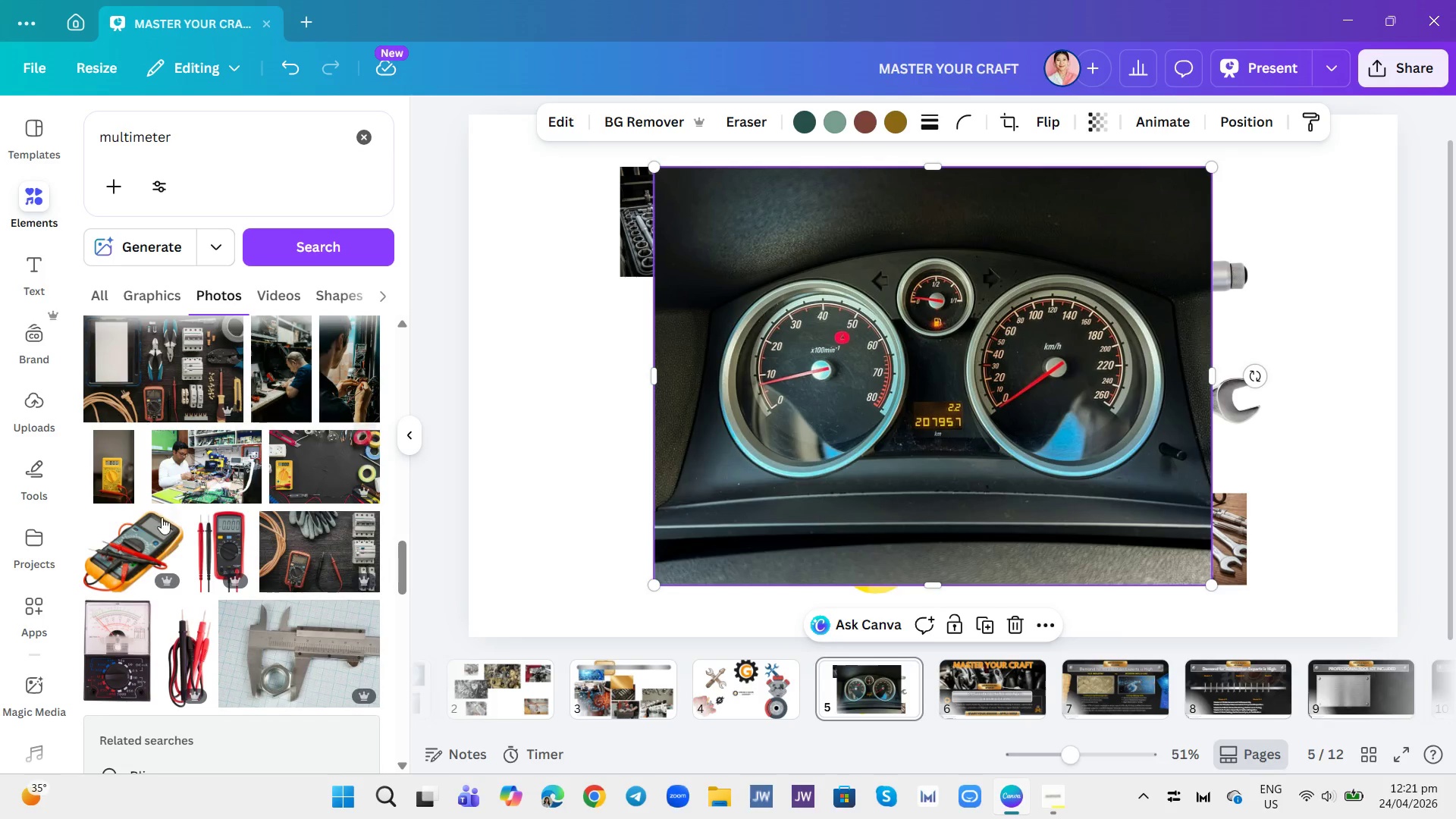 
left_click([123, 538])
 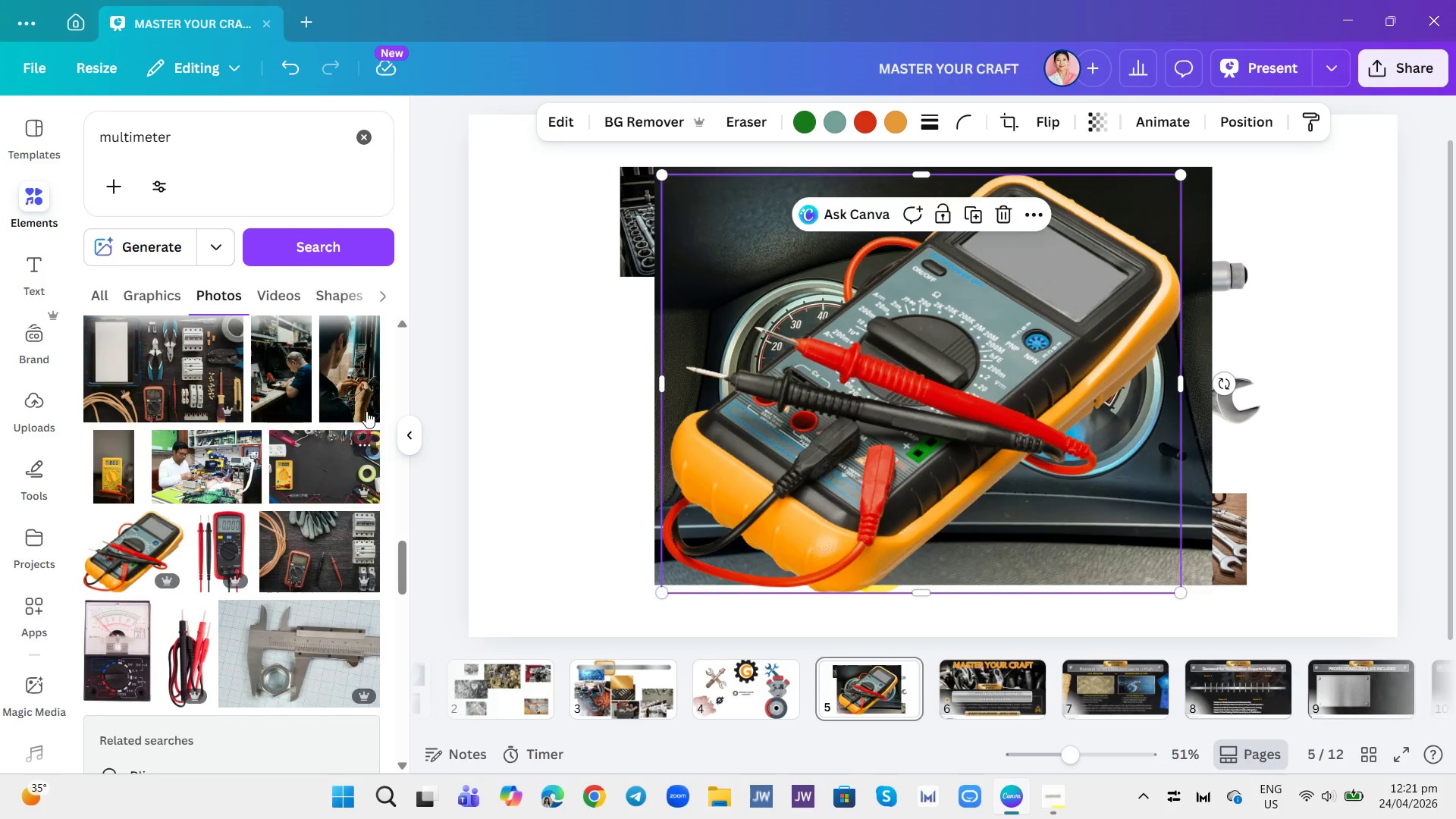 
scroll: coordinate [366, 411], scroll_direction: up, amount: 1.0
 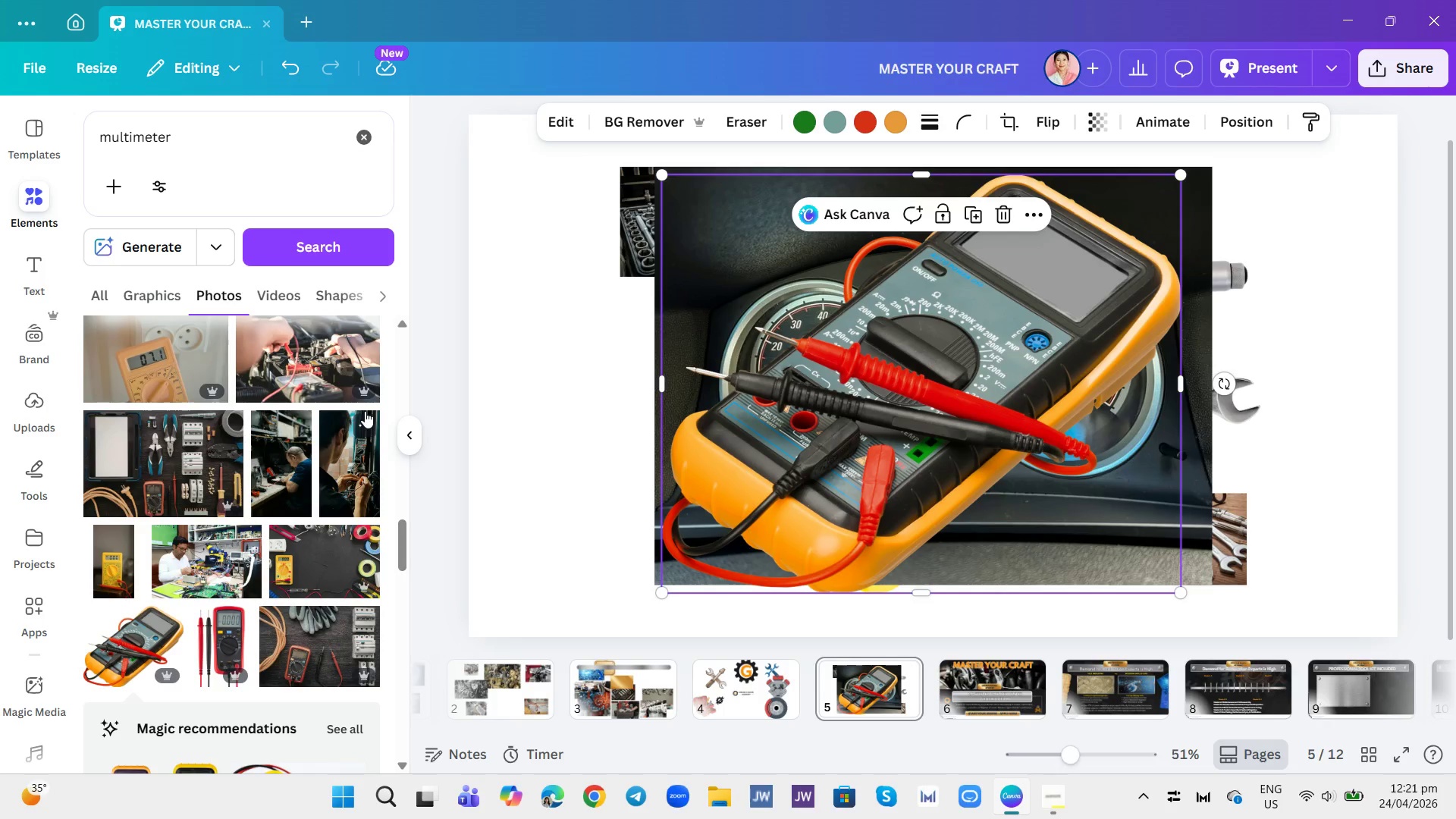 
scroll: coordinate [365, 411], scroll_direction: down, amount: 1.0
 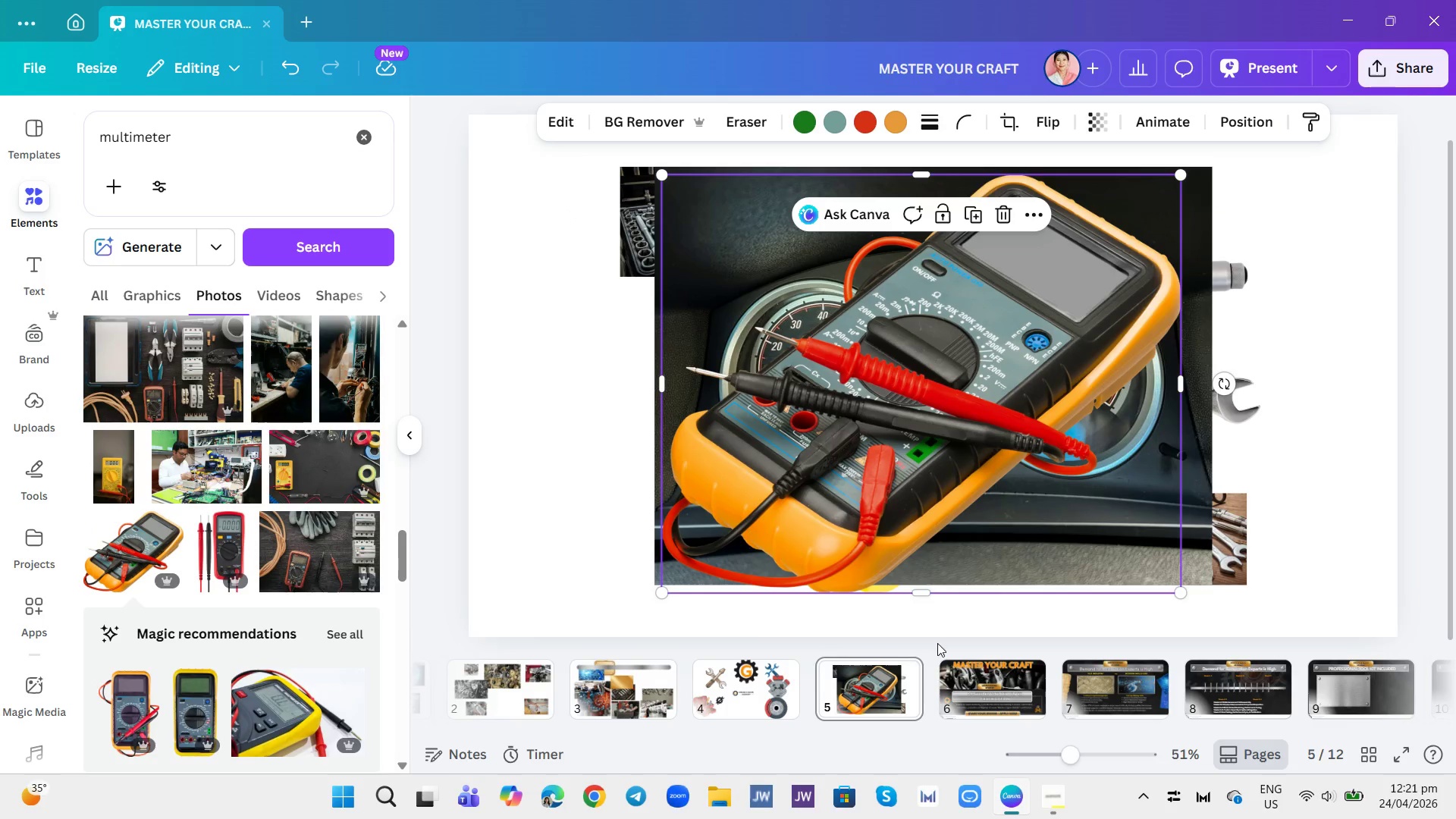 
wait(7.09)
 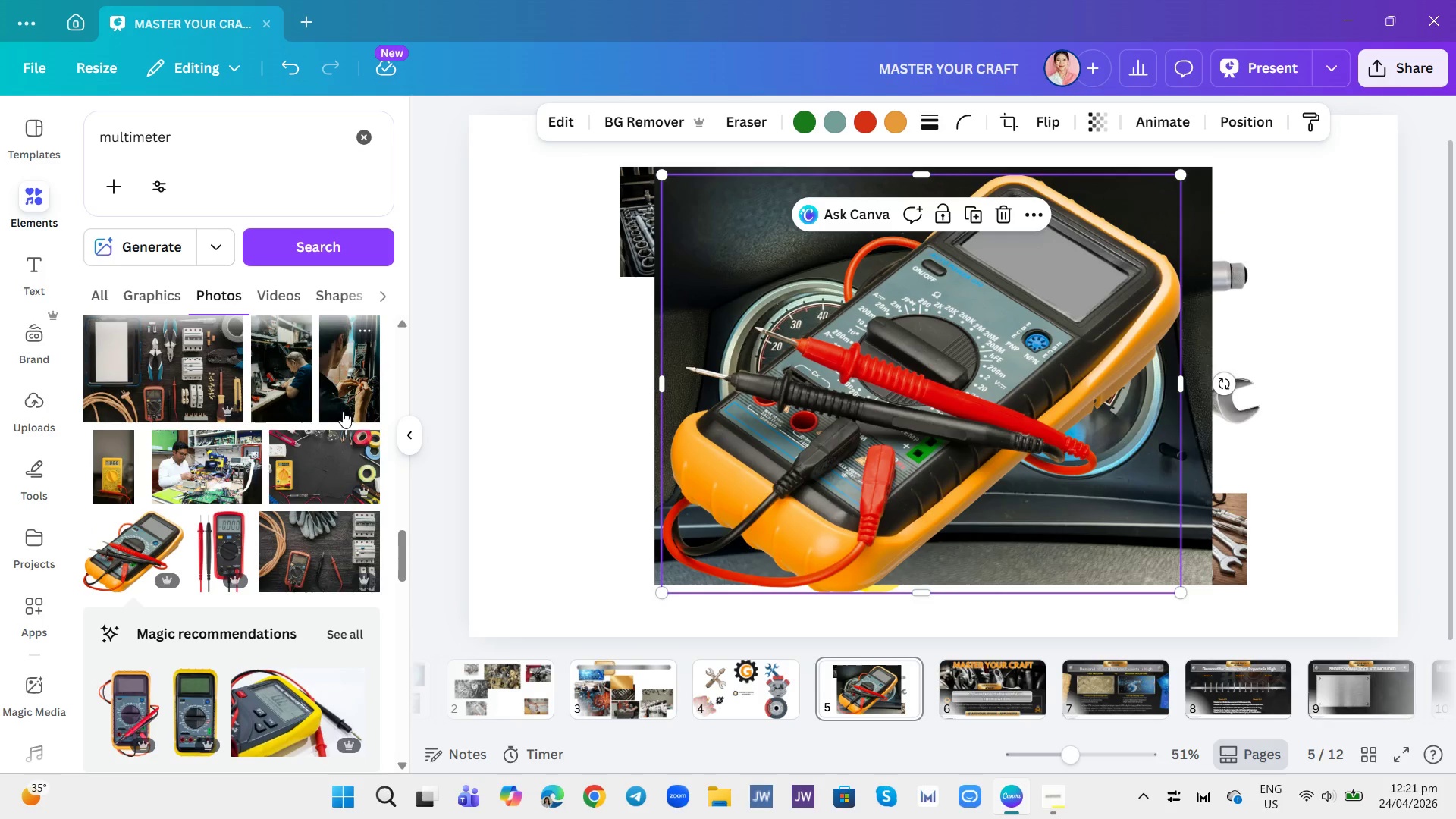 
left_click([1063, 467])
 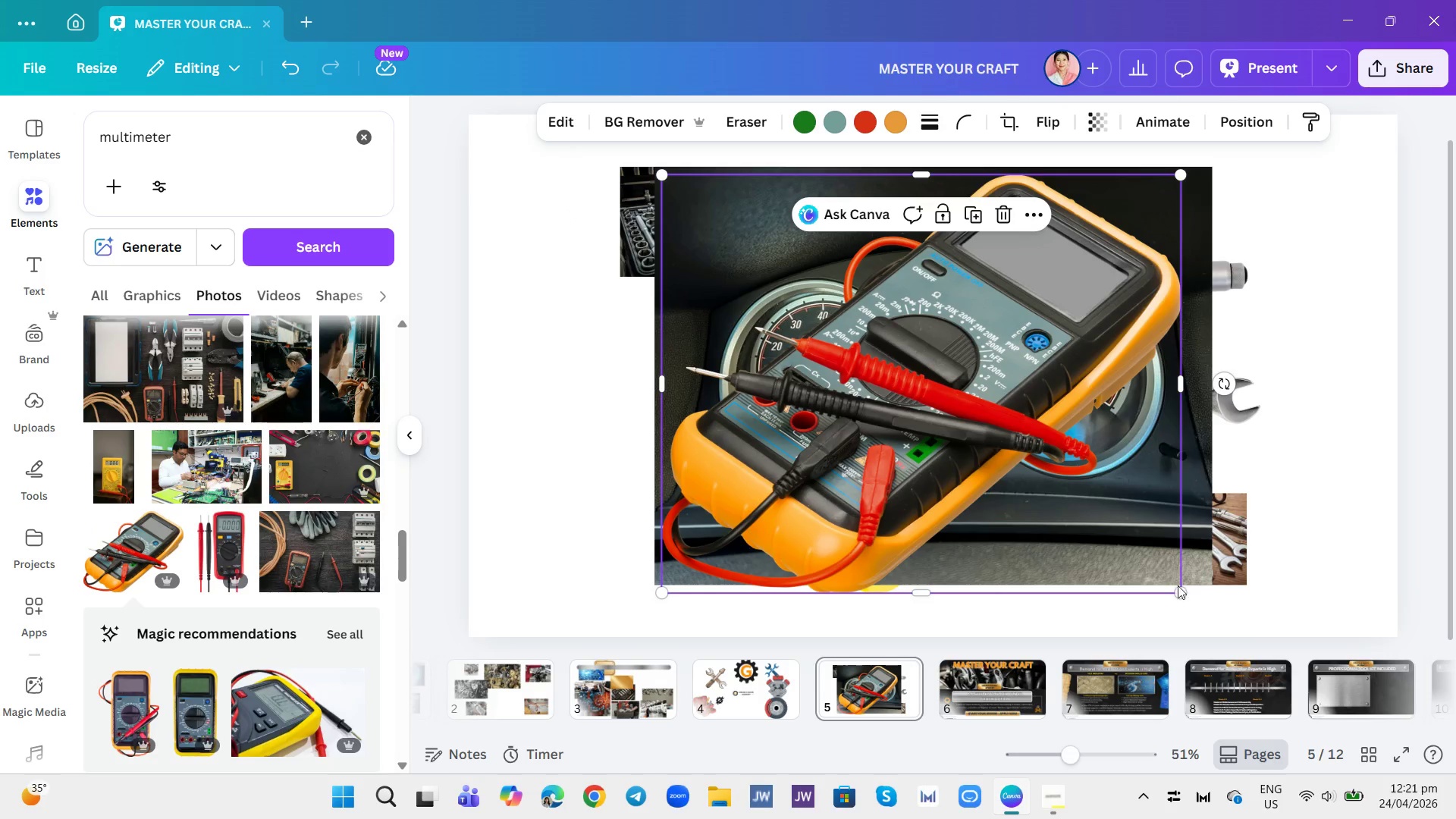 
left_click_drag(start_coordinate=[1178, 585], to_coordinate=[859, 344])
 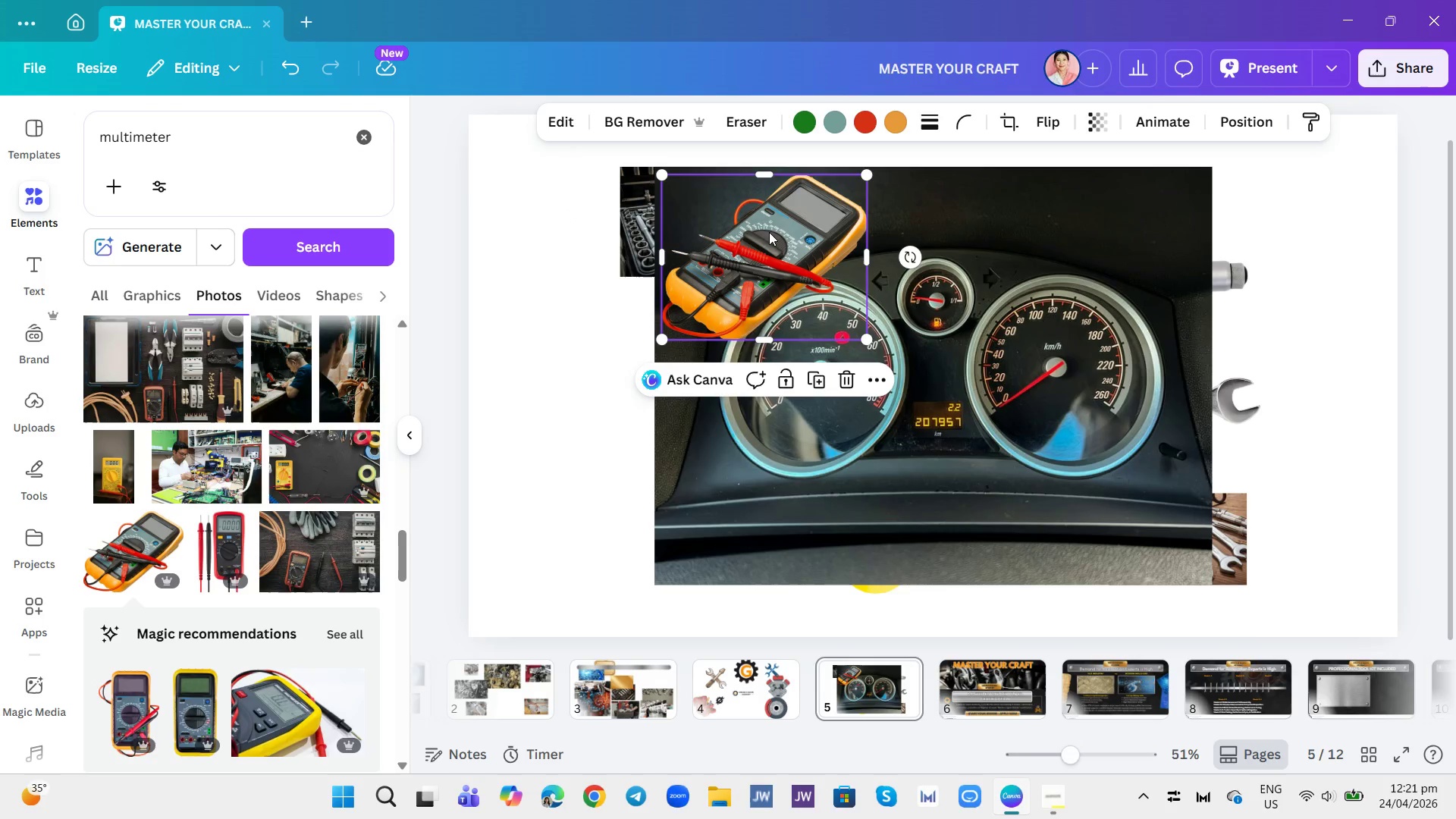 
left_click_drag(start_coordinate=[769, 231], to_coordinate=[1326, 682])
 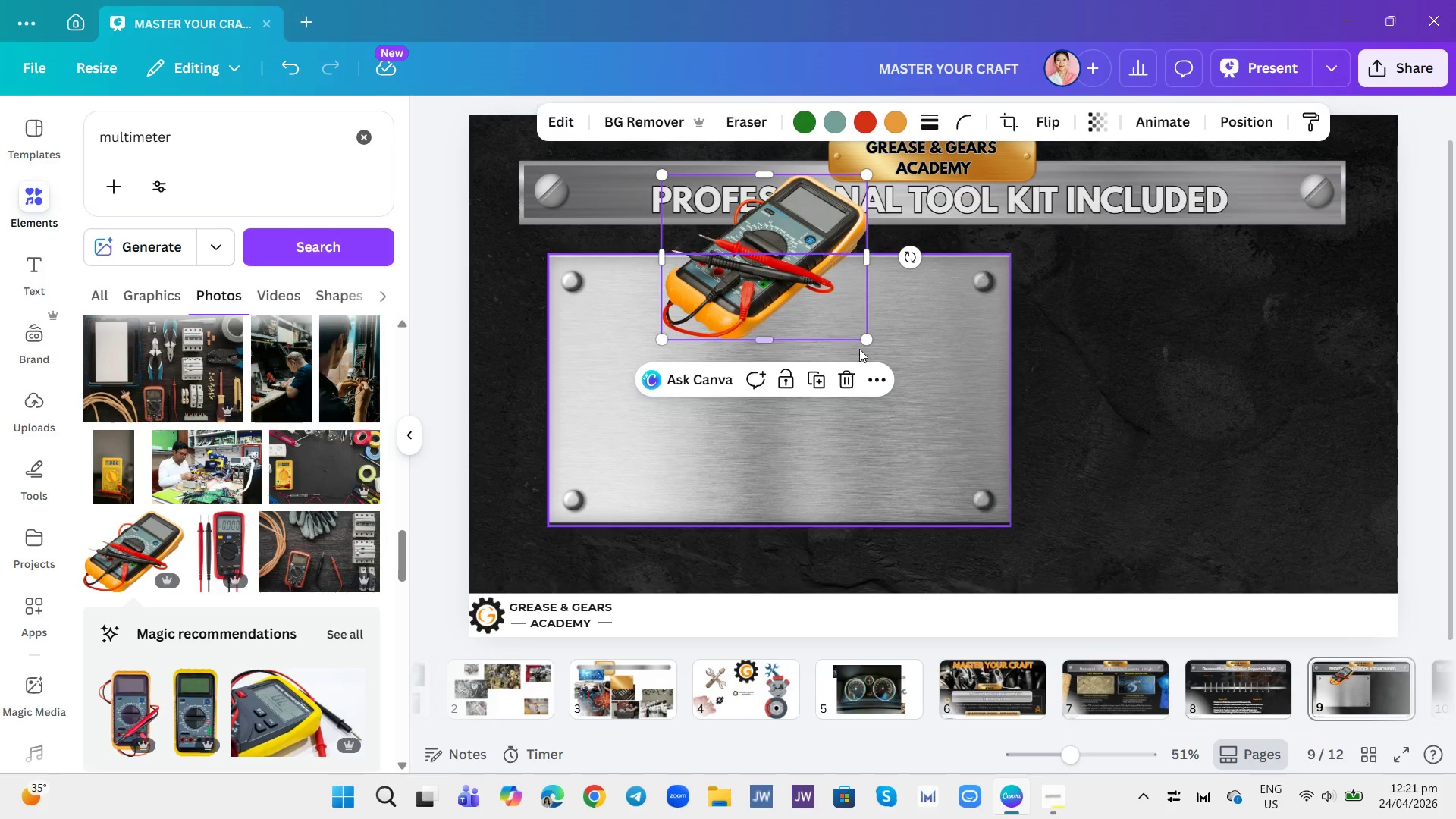 
left_click_drag(start_coordinate=[869, 341], to_coordinate=[750, 258])
 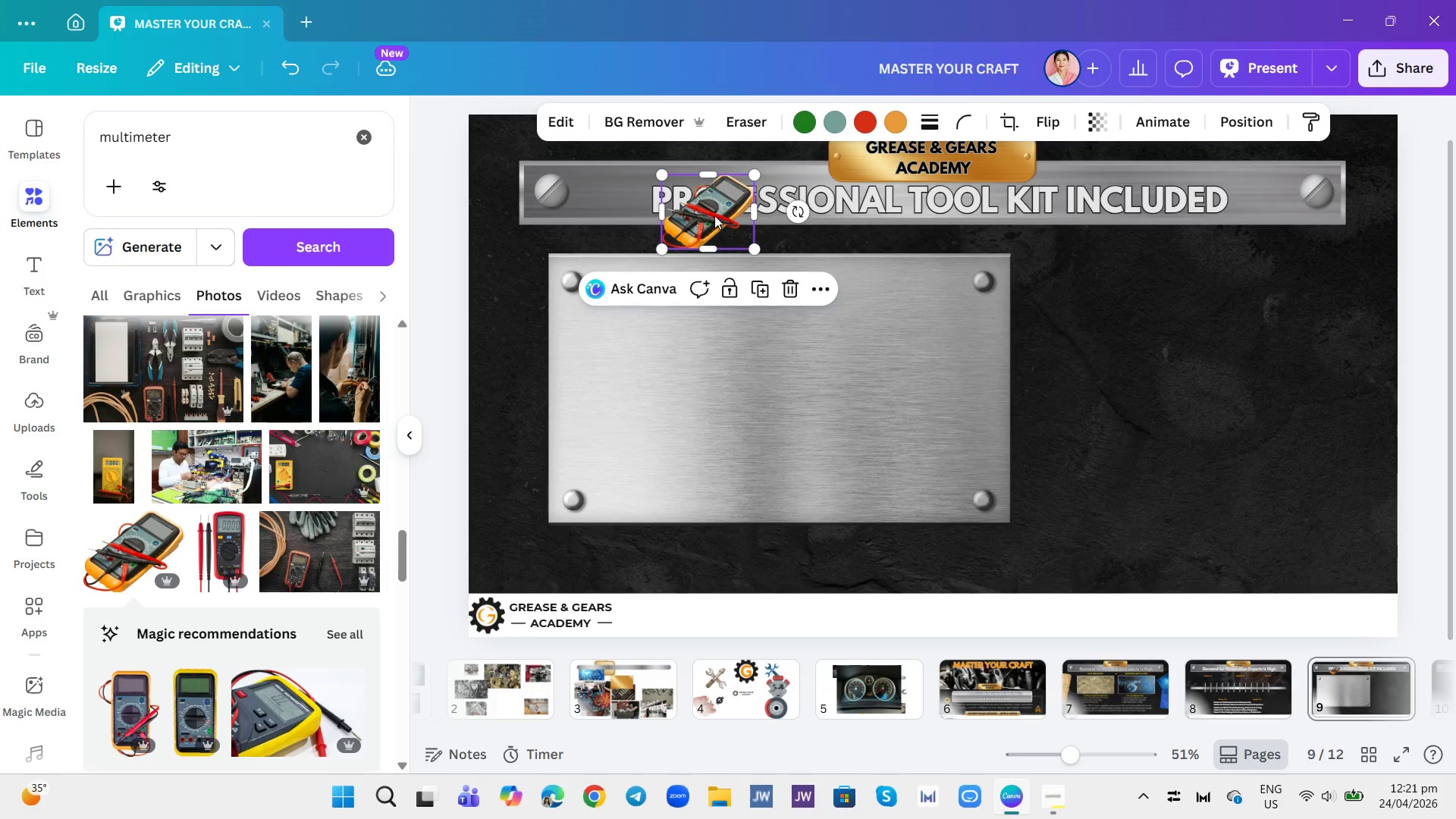 
left_click_drag(start_coordinate=[714, 215], to_coordinate=[928, 330])
 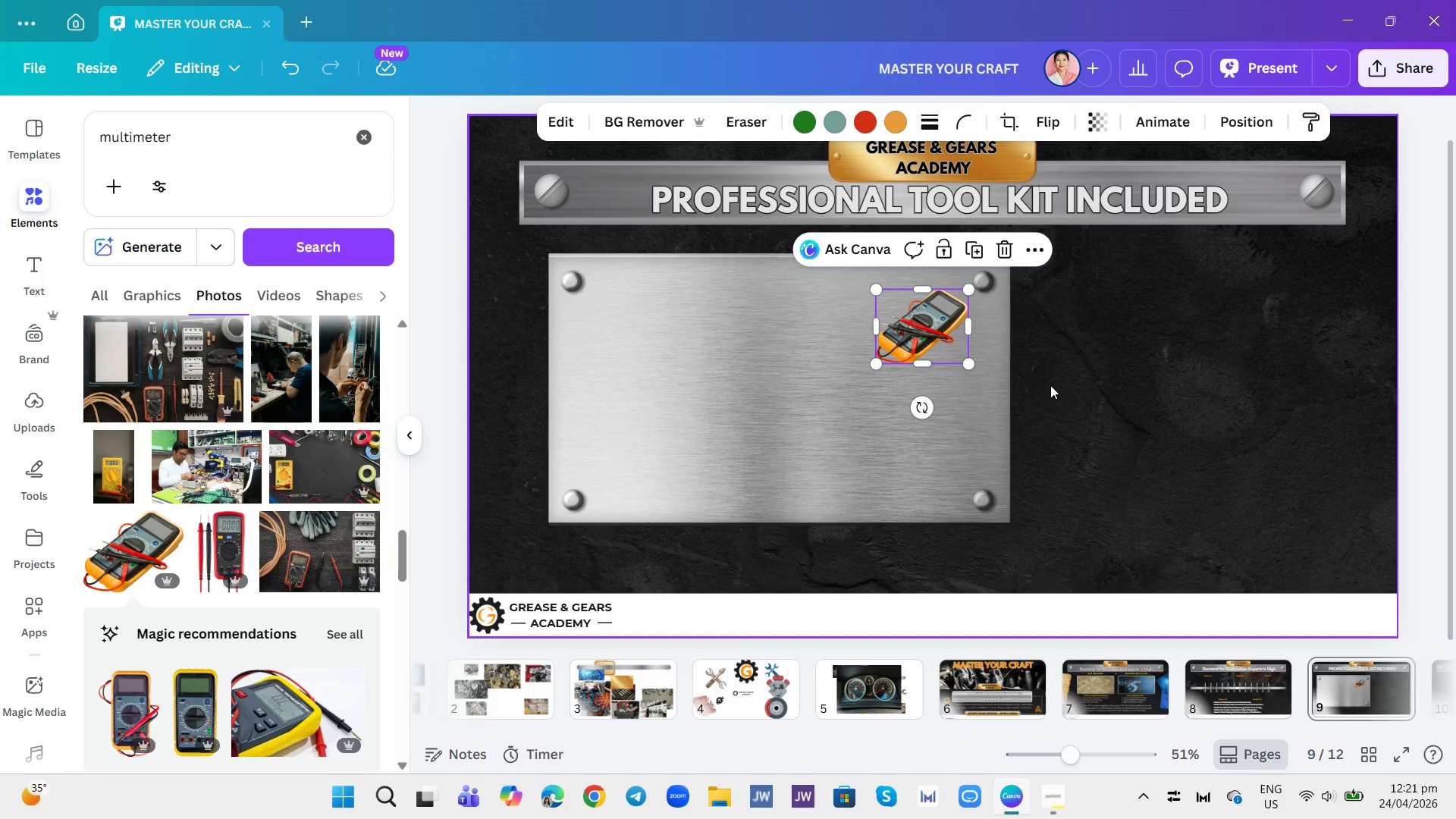 
left_click([1060, 388])
 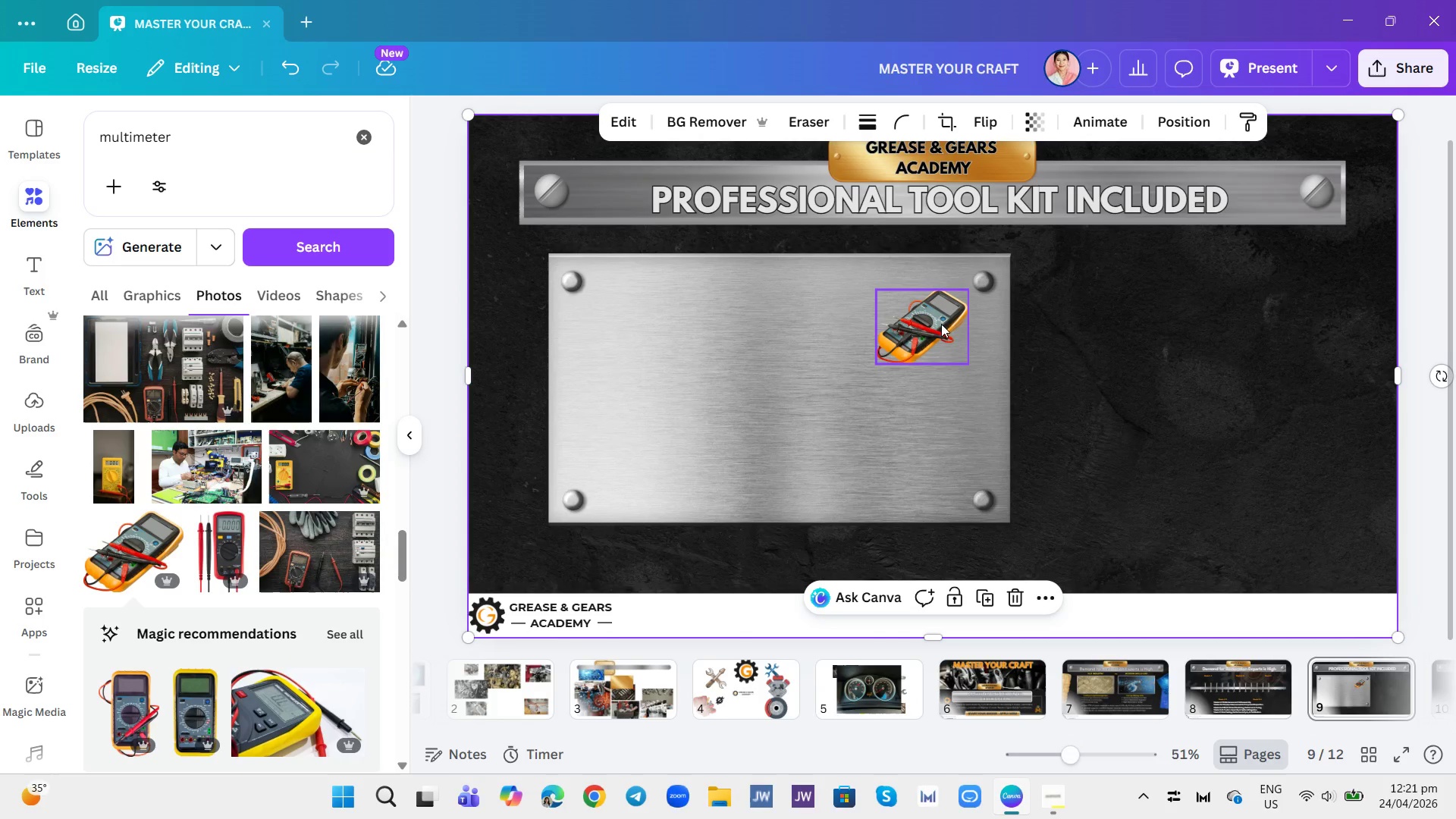 
left_click_drag(start_coordinate=[925, 320], to_coordinate=[937, 346])
 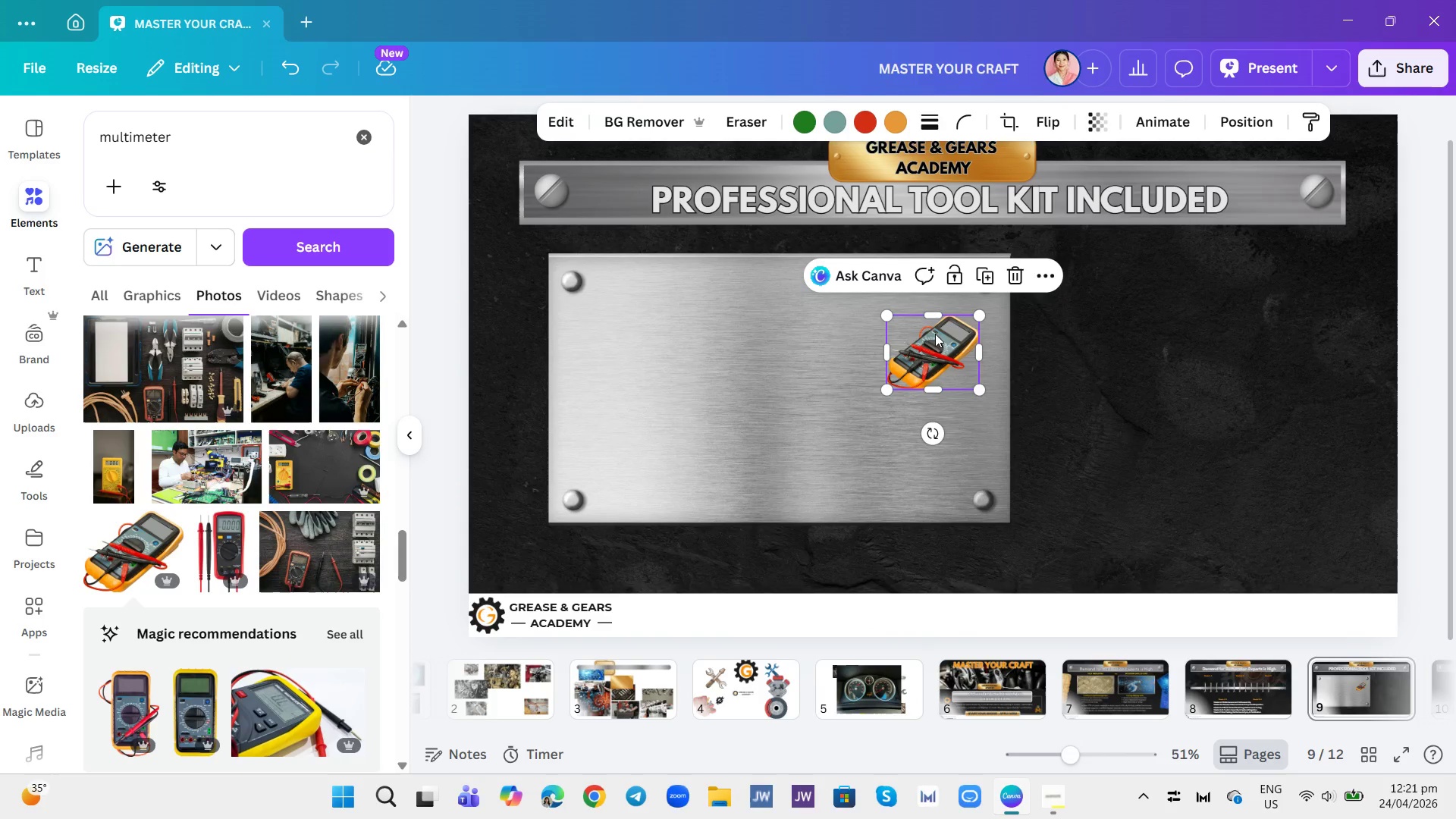 
left_click_drag(start_coordinate=[935, 339], to_coordinate=[941, 403])
 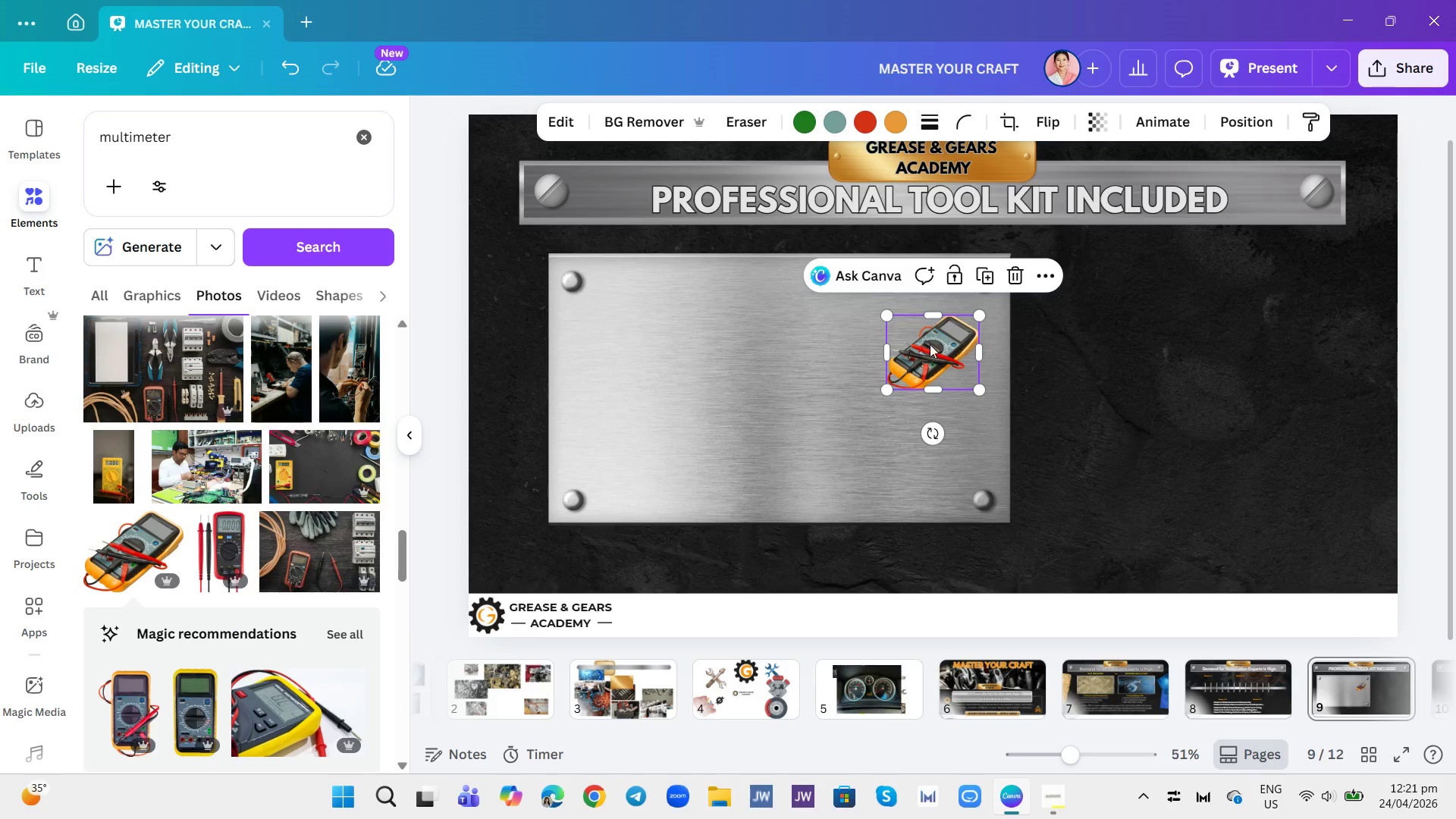 
left_click_drag(start_coordinate=[930, 344], to_coordinate=[943, 444])
 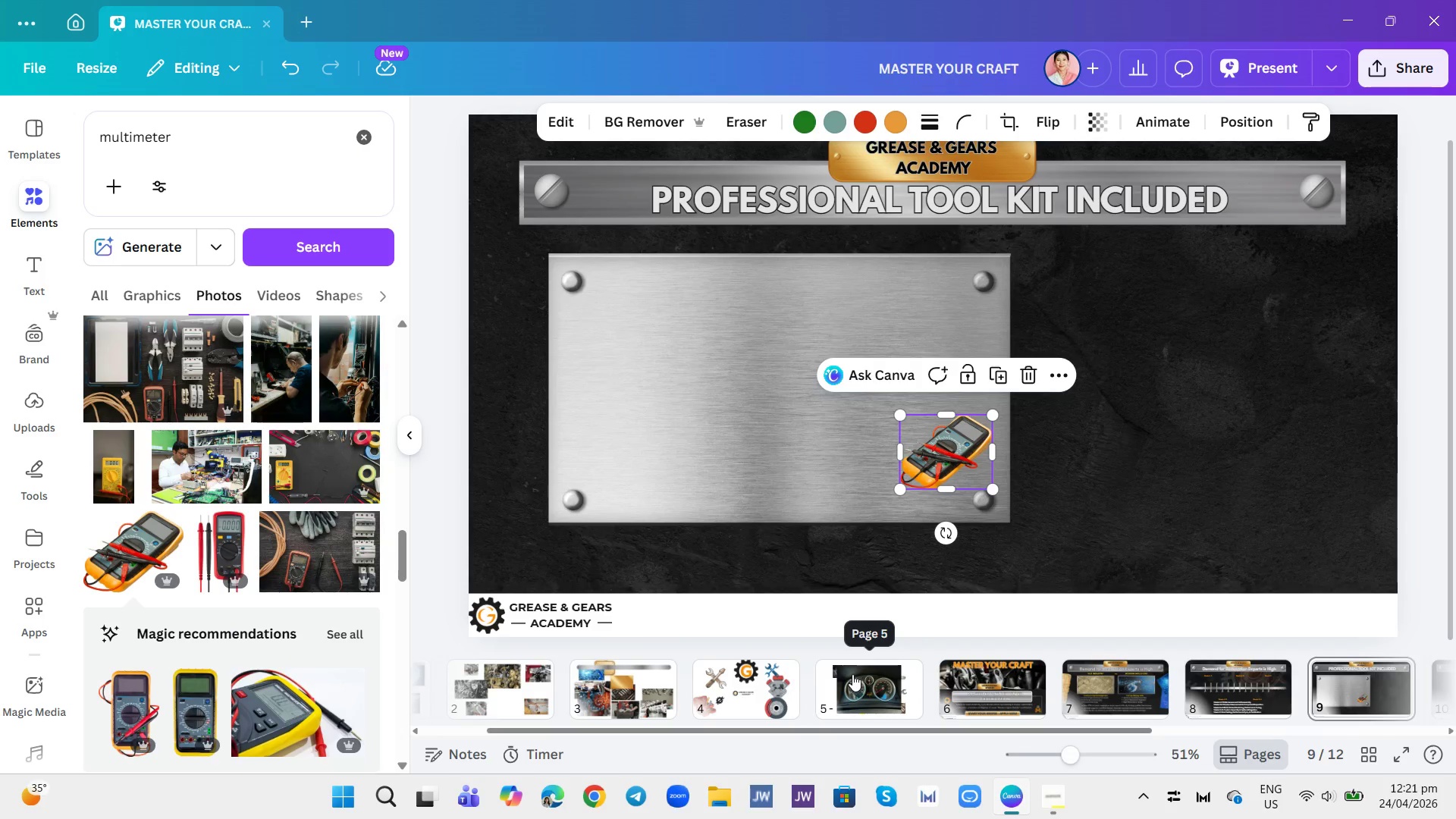 
left_click([869, 688])
 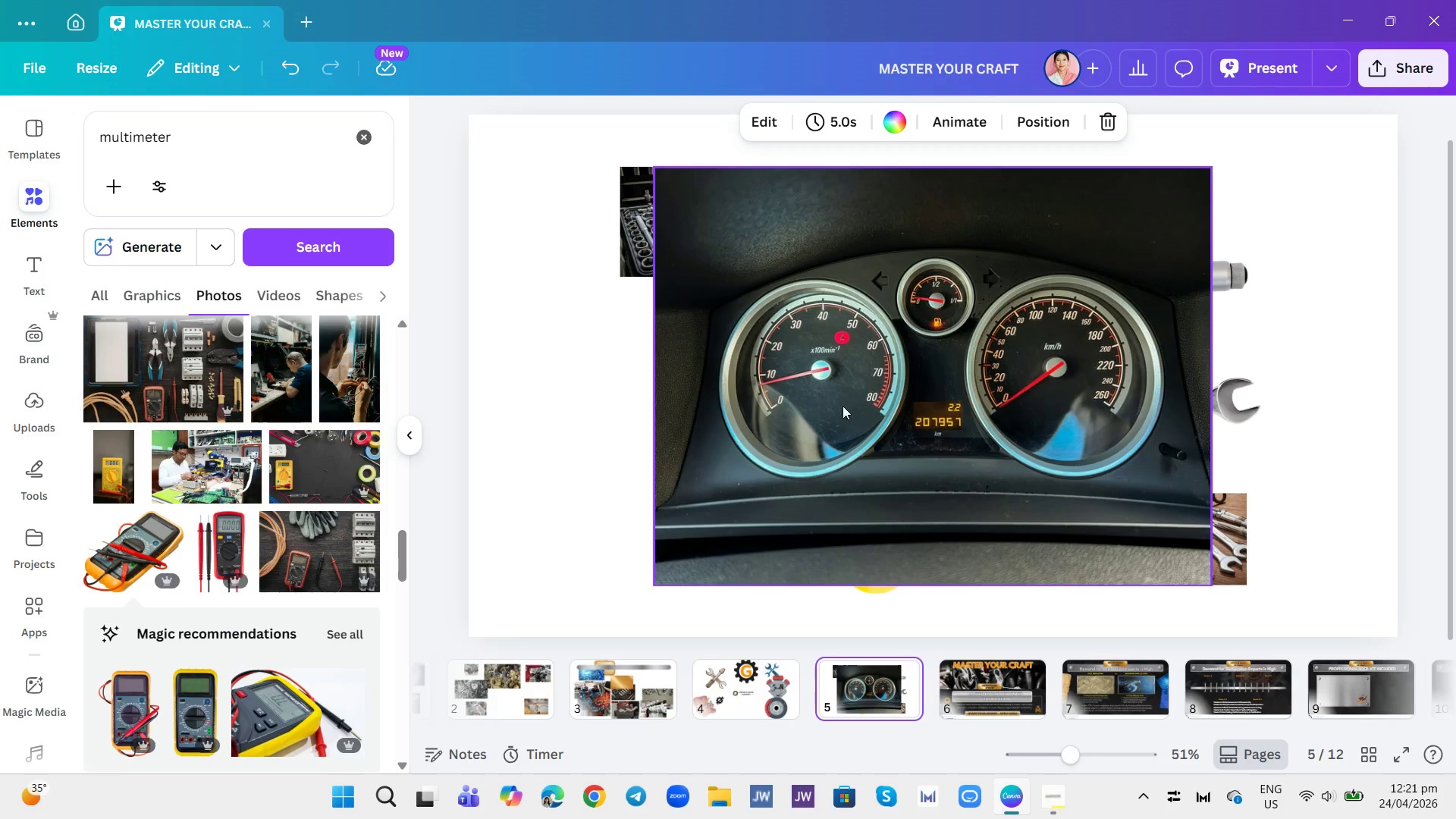 
left_click_drag(start_coordinate=[850, 316], to_coordinate=[1329, 689])
 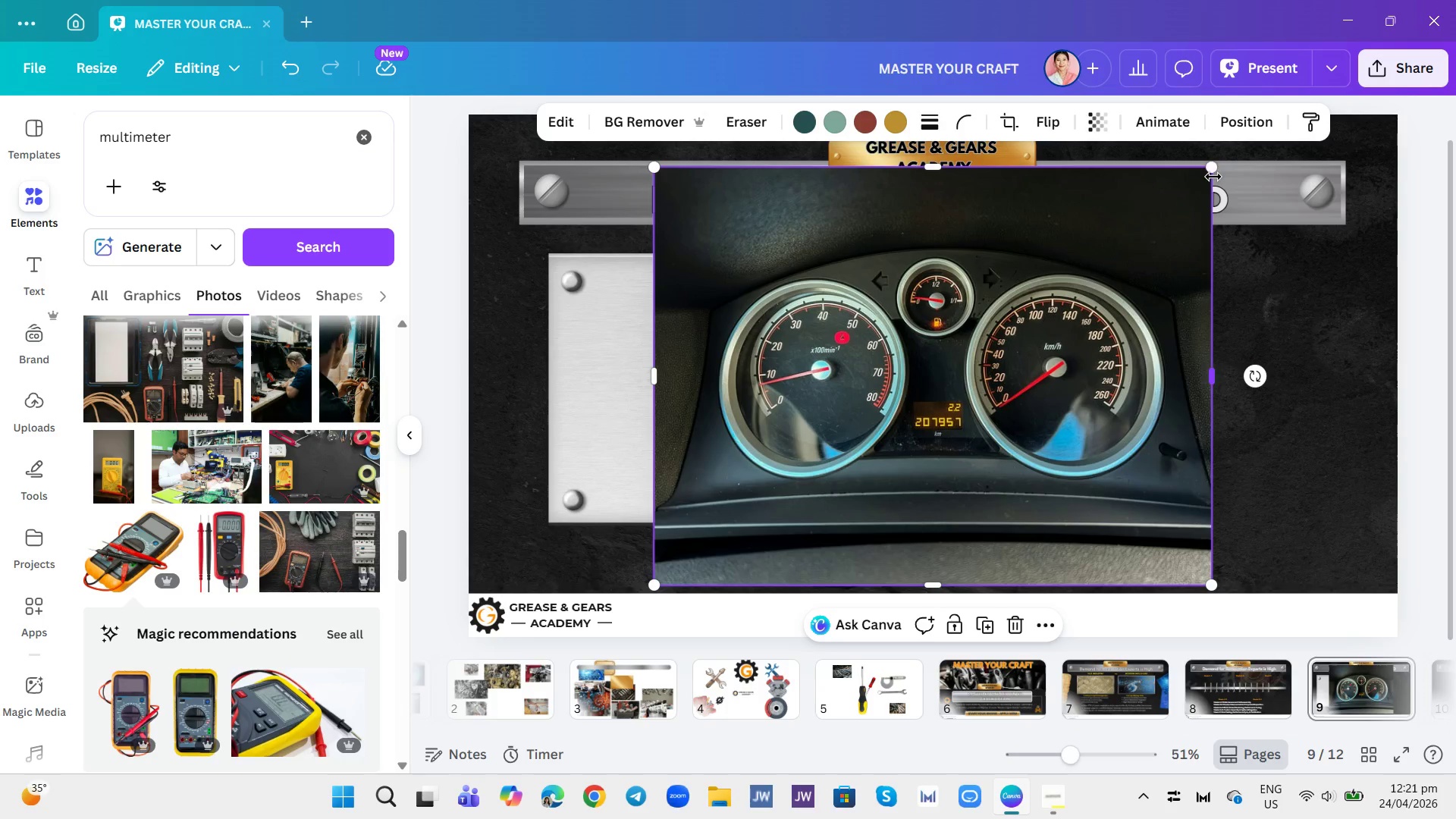 
left_click_drag(start_coordinate=[1213, 166], to_coordinate=[890, 485])
 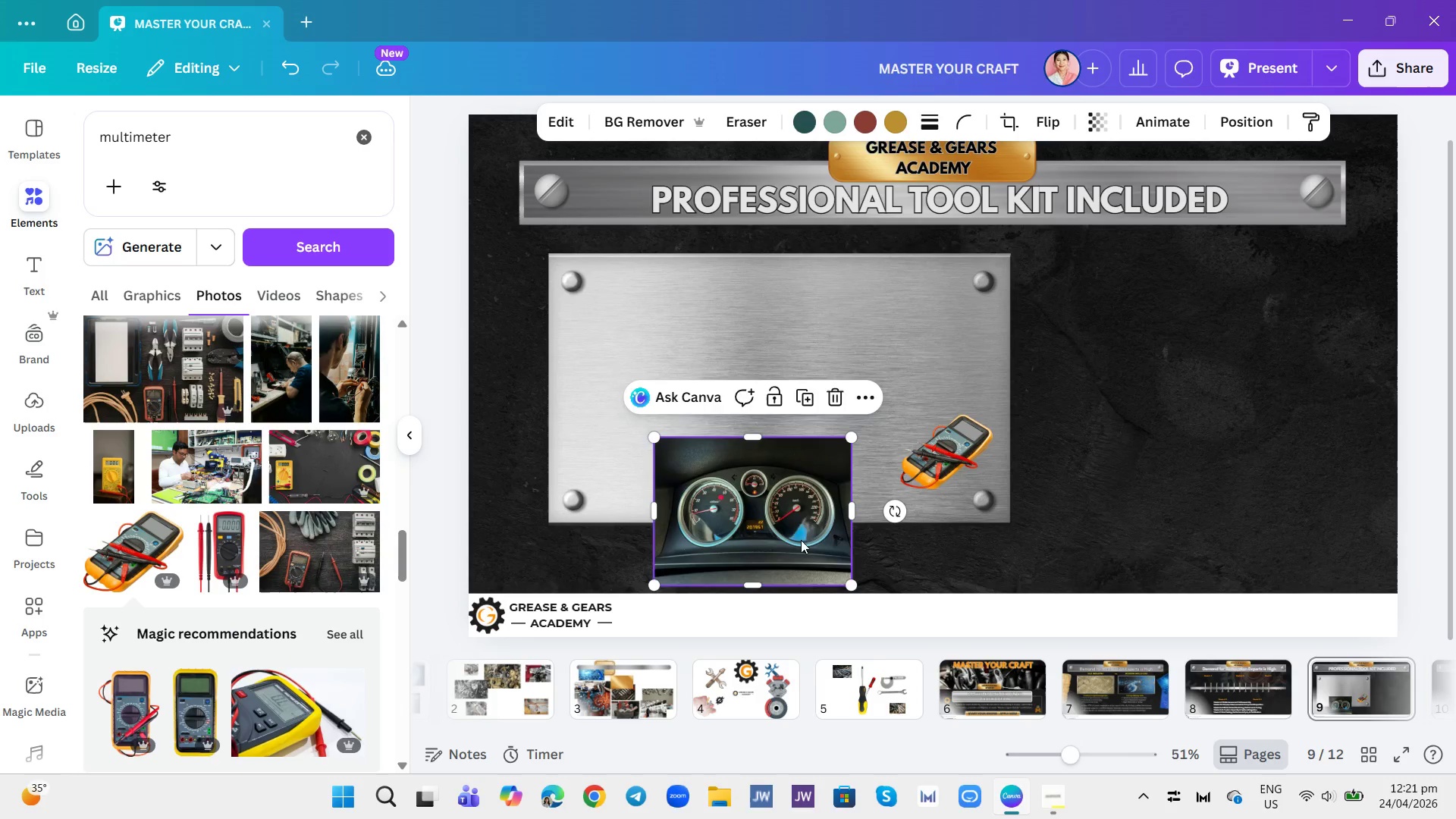 
left_click_drag(start_coordinate=[809, 543], to_coordinate=[914, 387])
 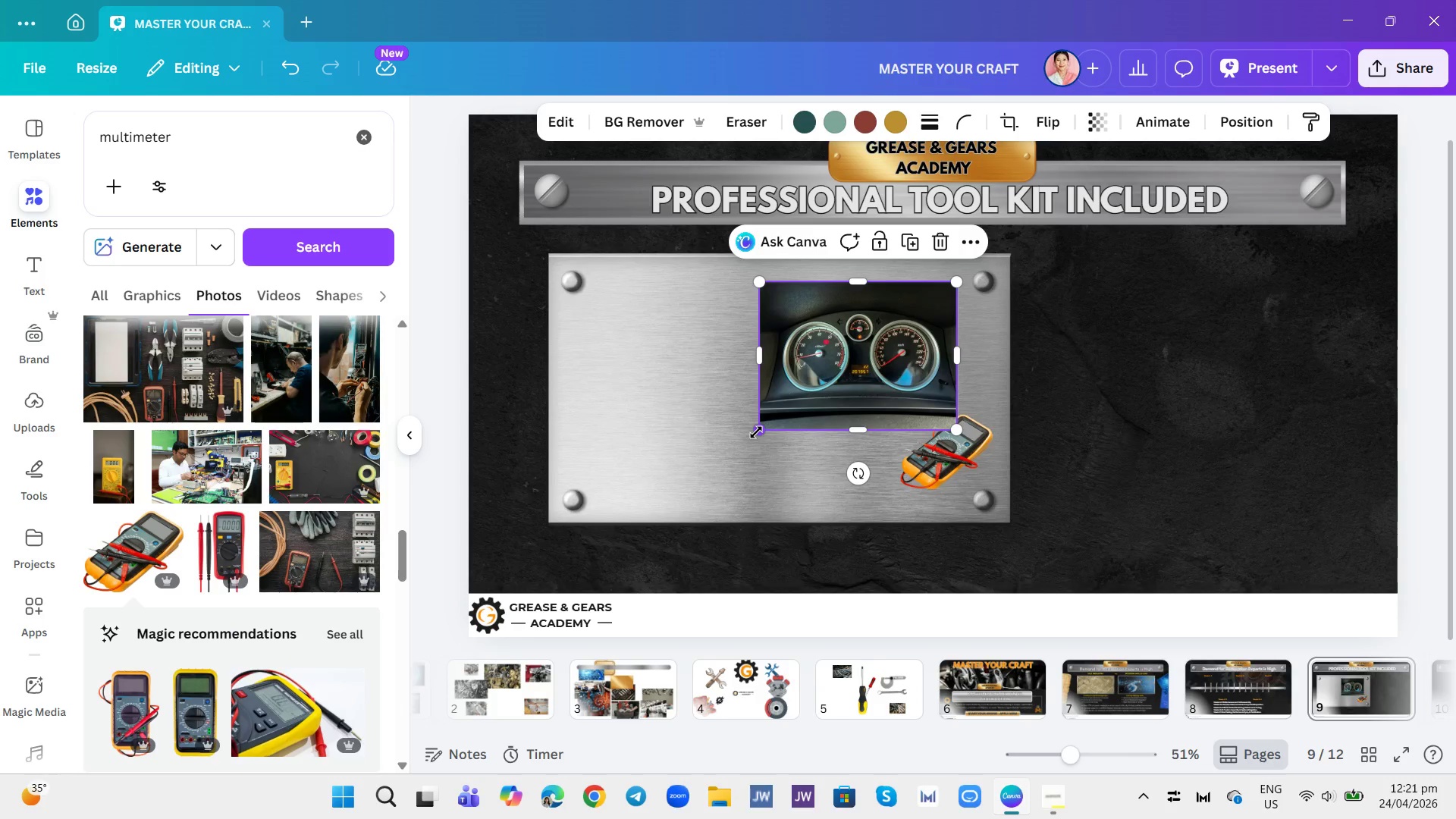 
left_click_drag(start_coordinate=[756, 432], to_coordinate=[825, 394])
 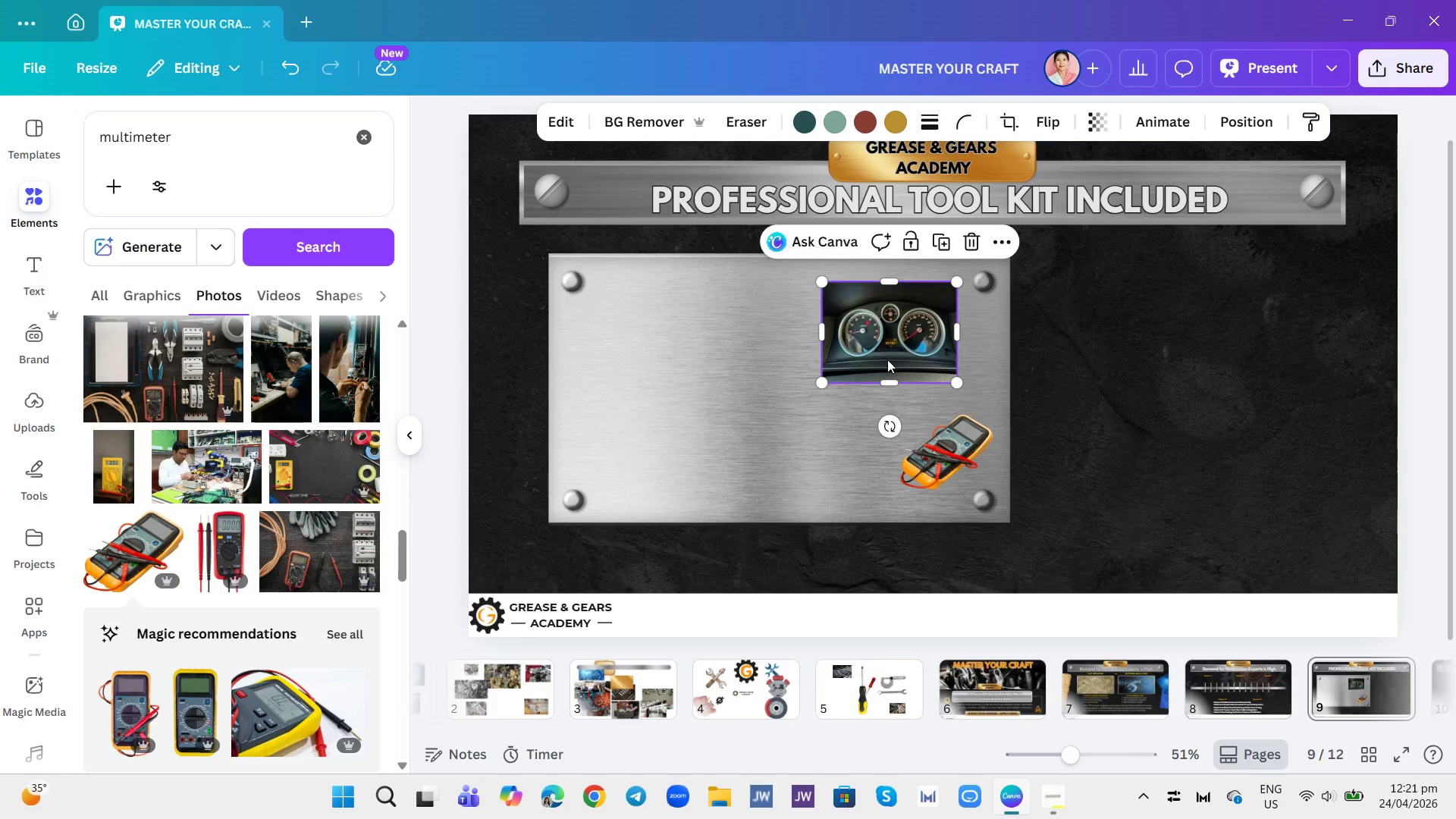 
left_click_drag(start_coordinate=[890, 359], to_coordinate=[884, 349])
 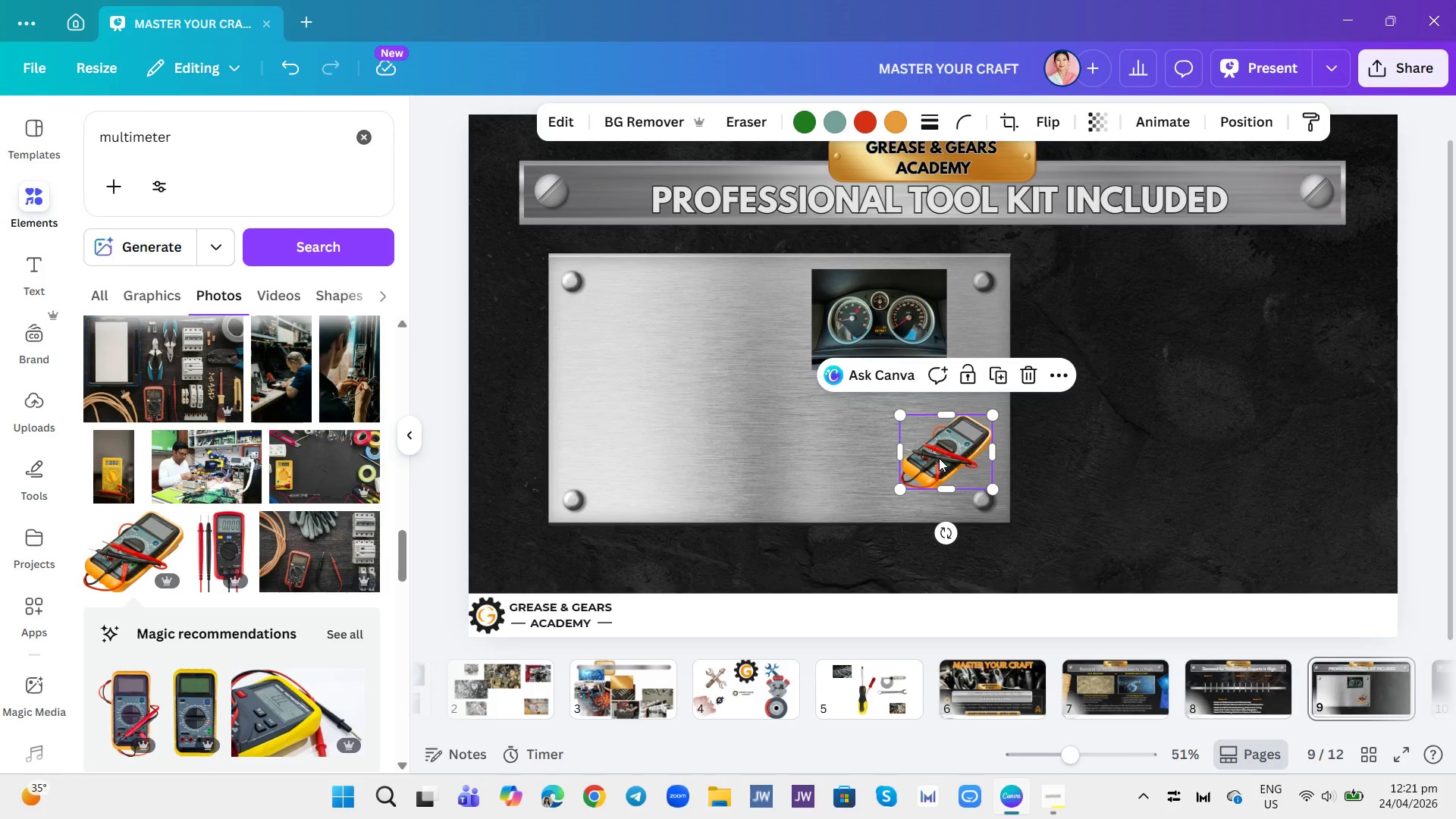 
left_click_drag(start_coordinate=[940, 458], to_coordinate=[932, 451])
 